 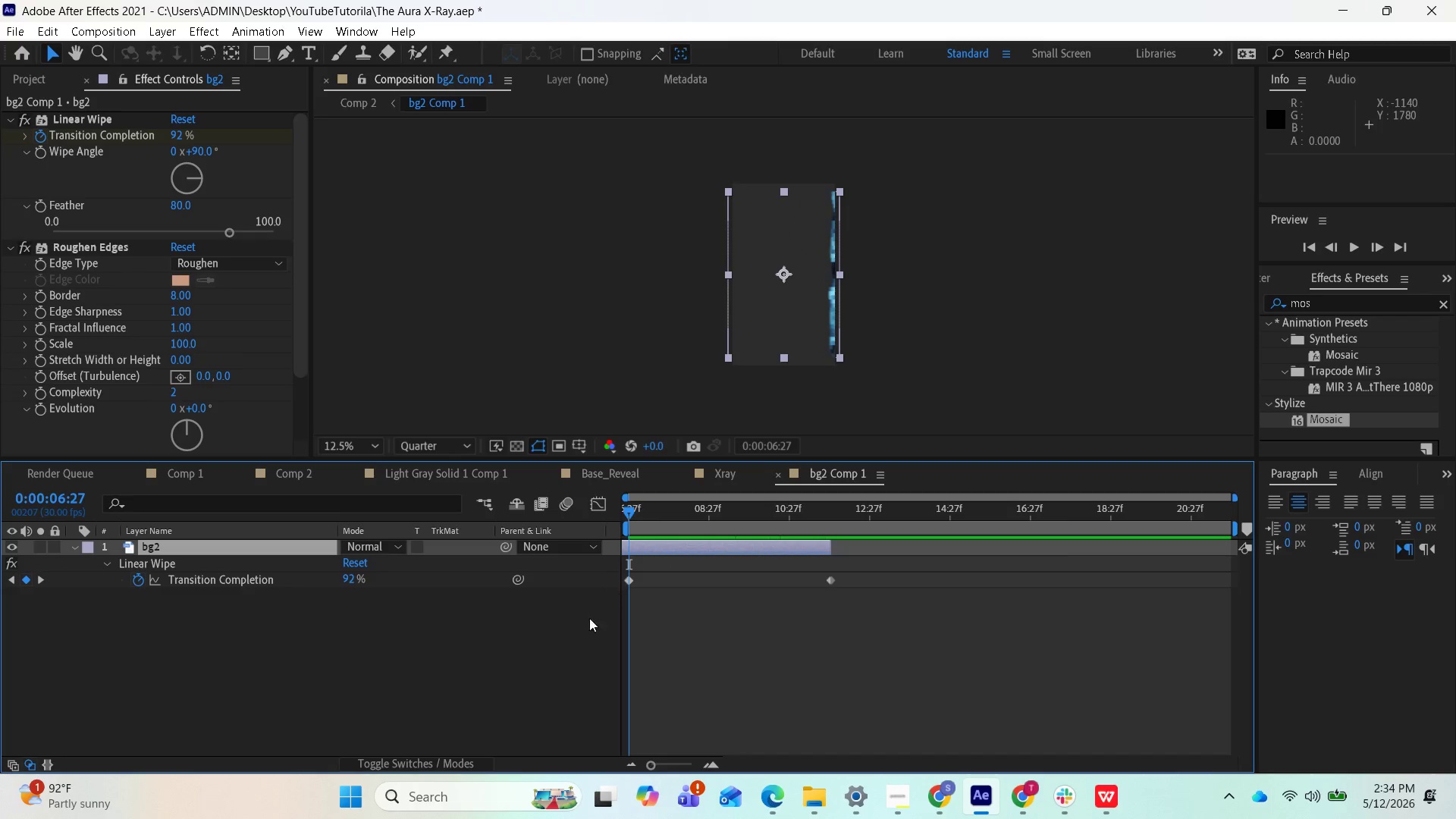 
left_click_drag(start_coordinate=[627, 512], to_coordinate=[758, 548])
 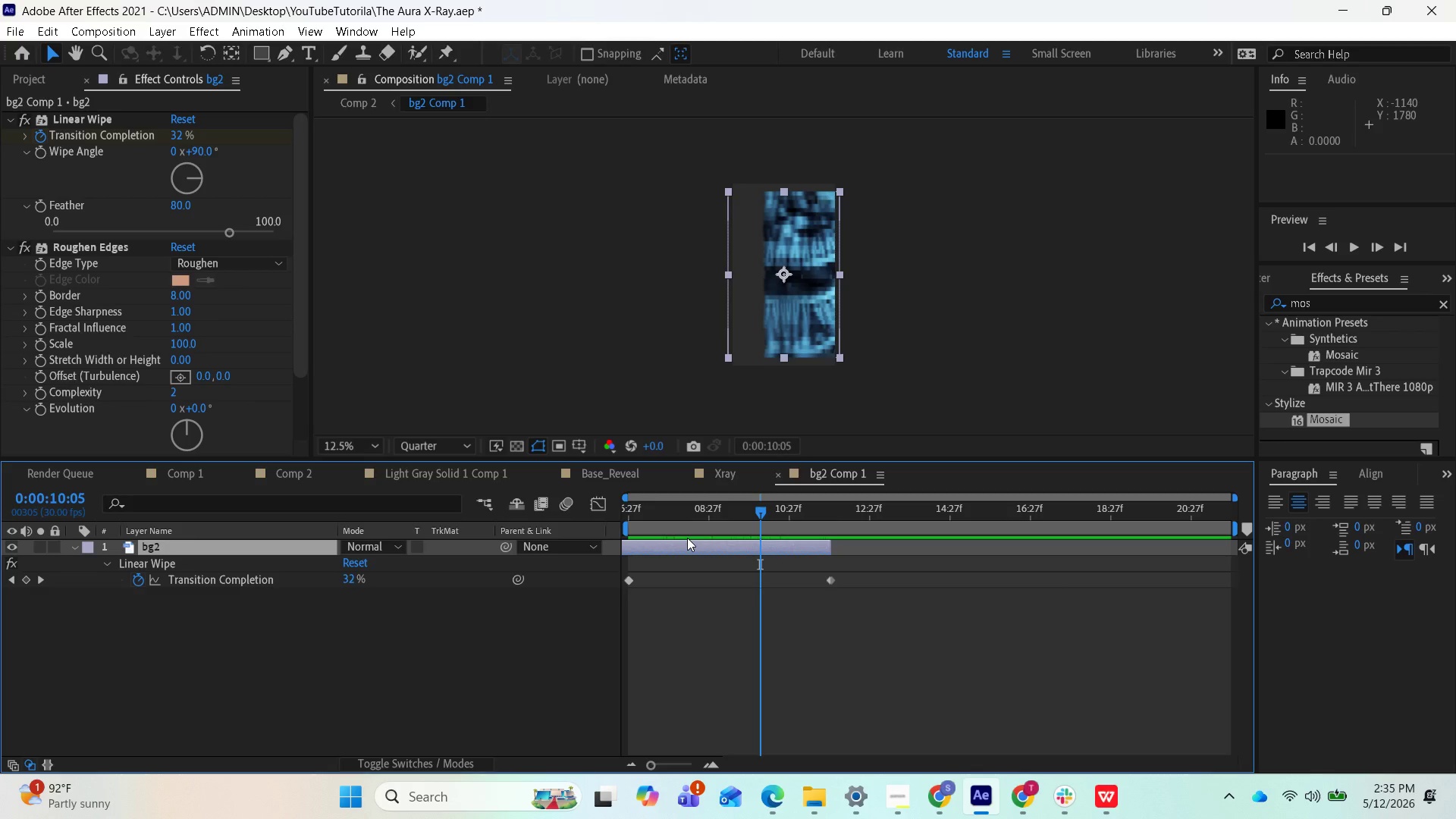 
wait(28.69)
 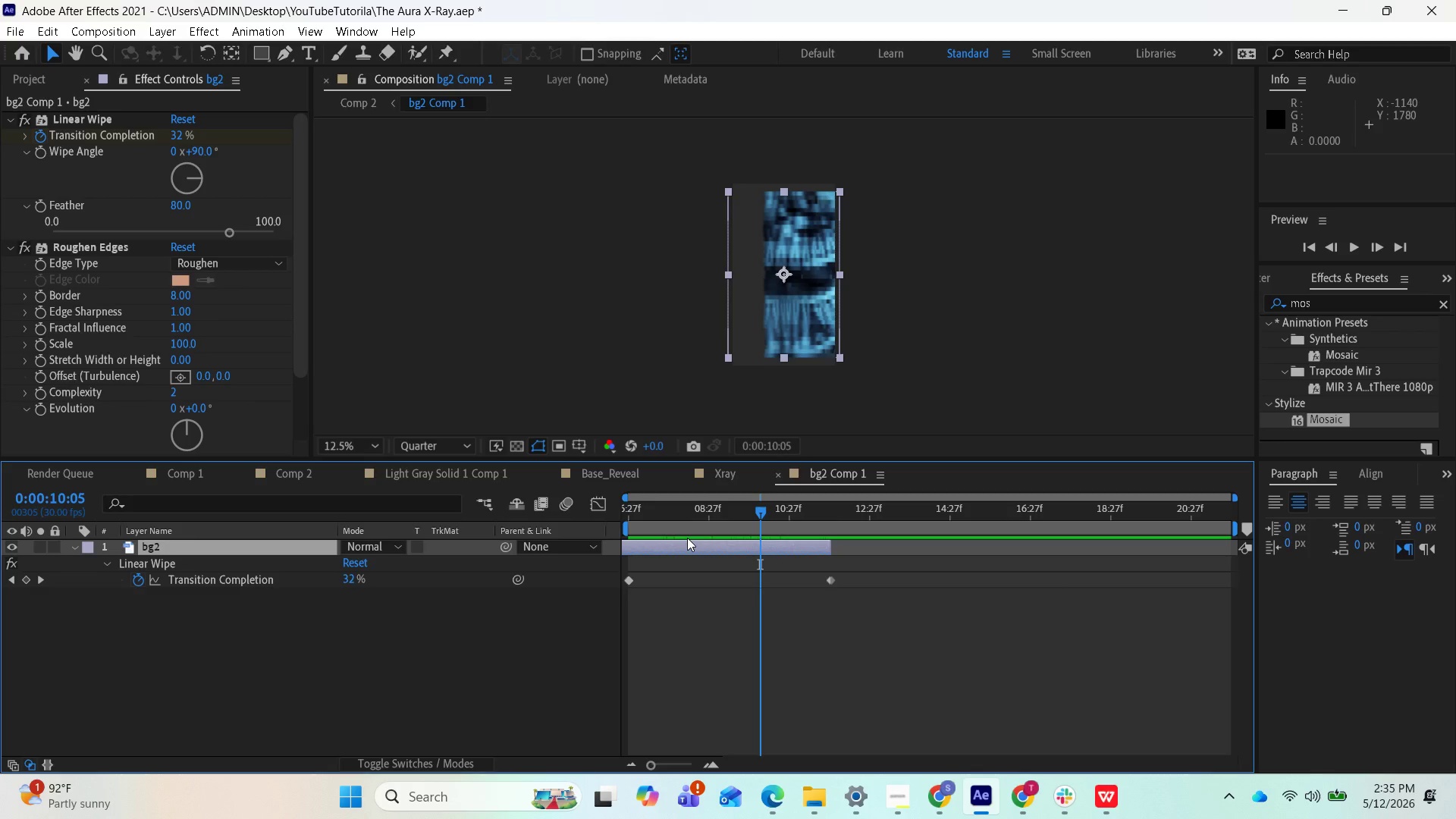 
key(Space)
 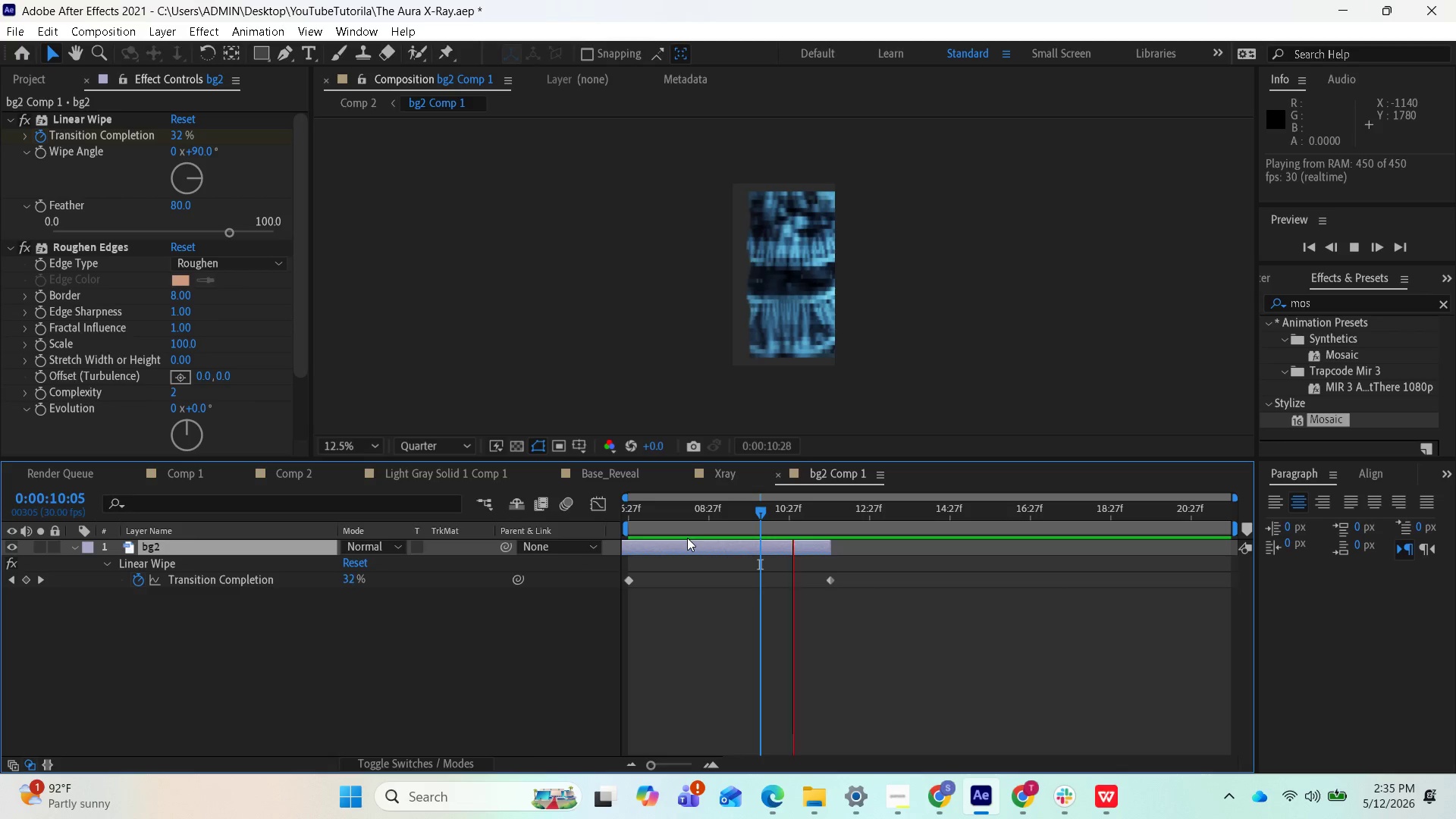 
key(Space)
 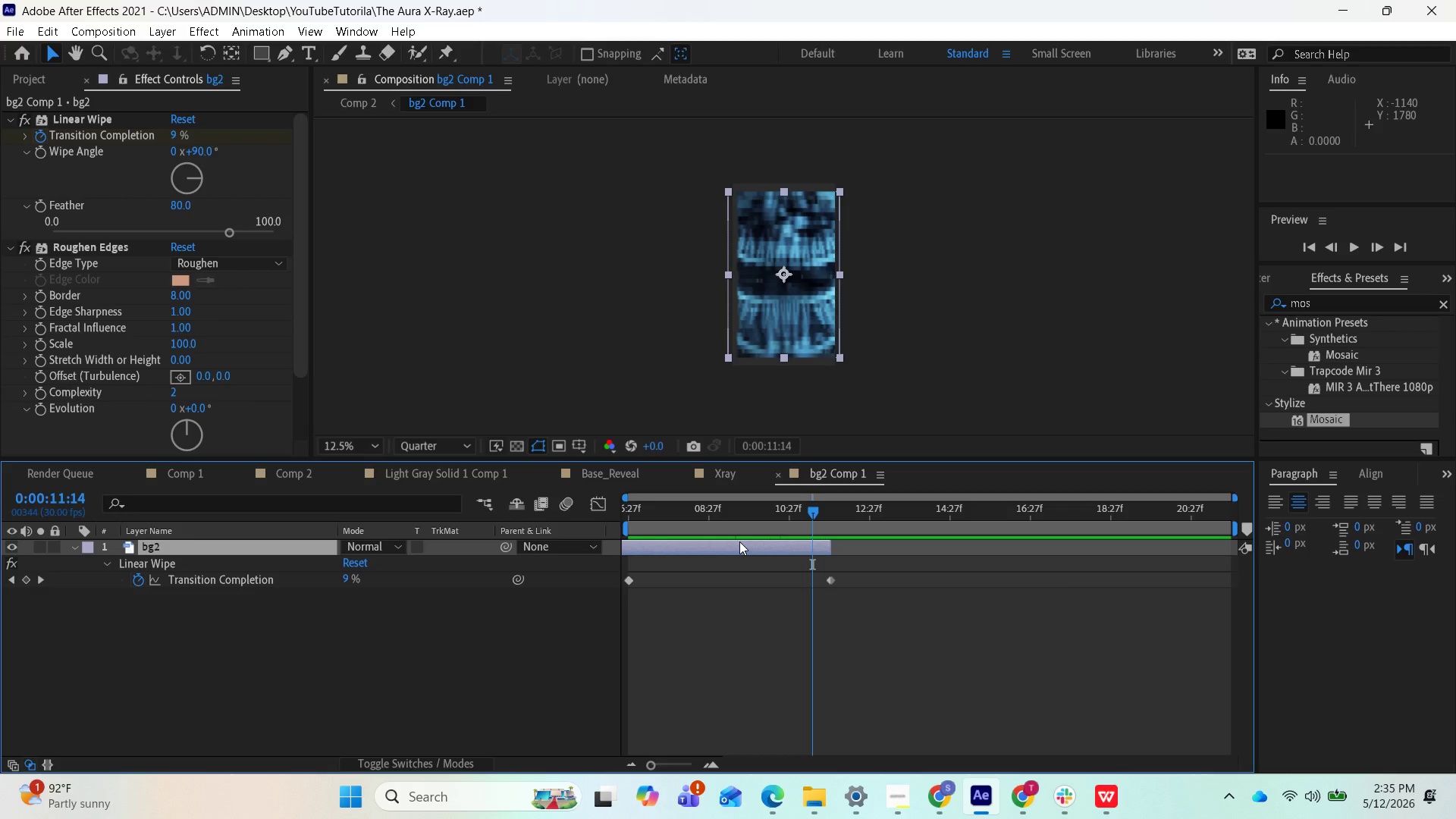 
wait(5.95)
 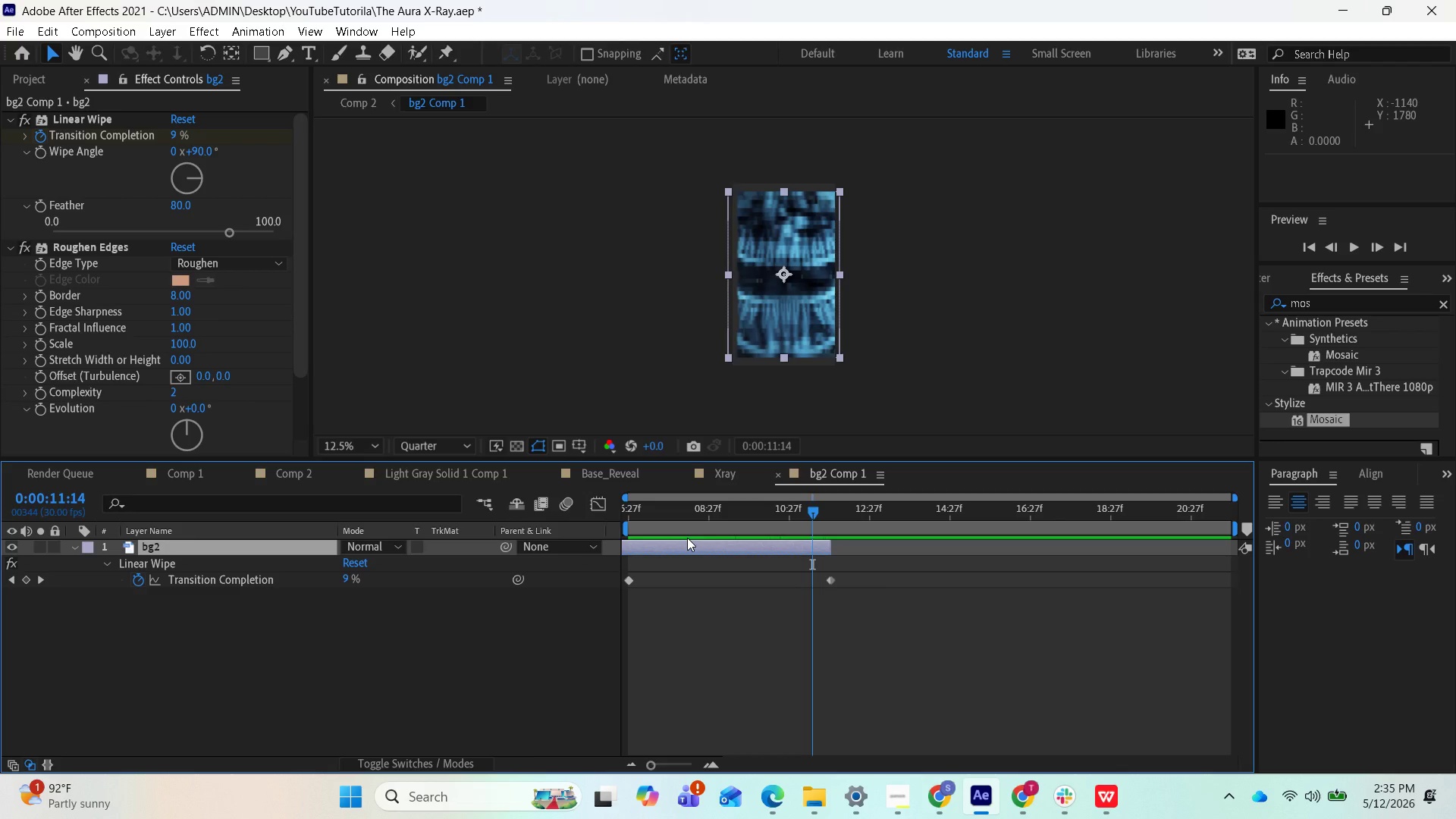 
left_click_drag(start_coordinate=[802, 504], to_coordinate=[827, 543])
 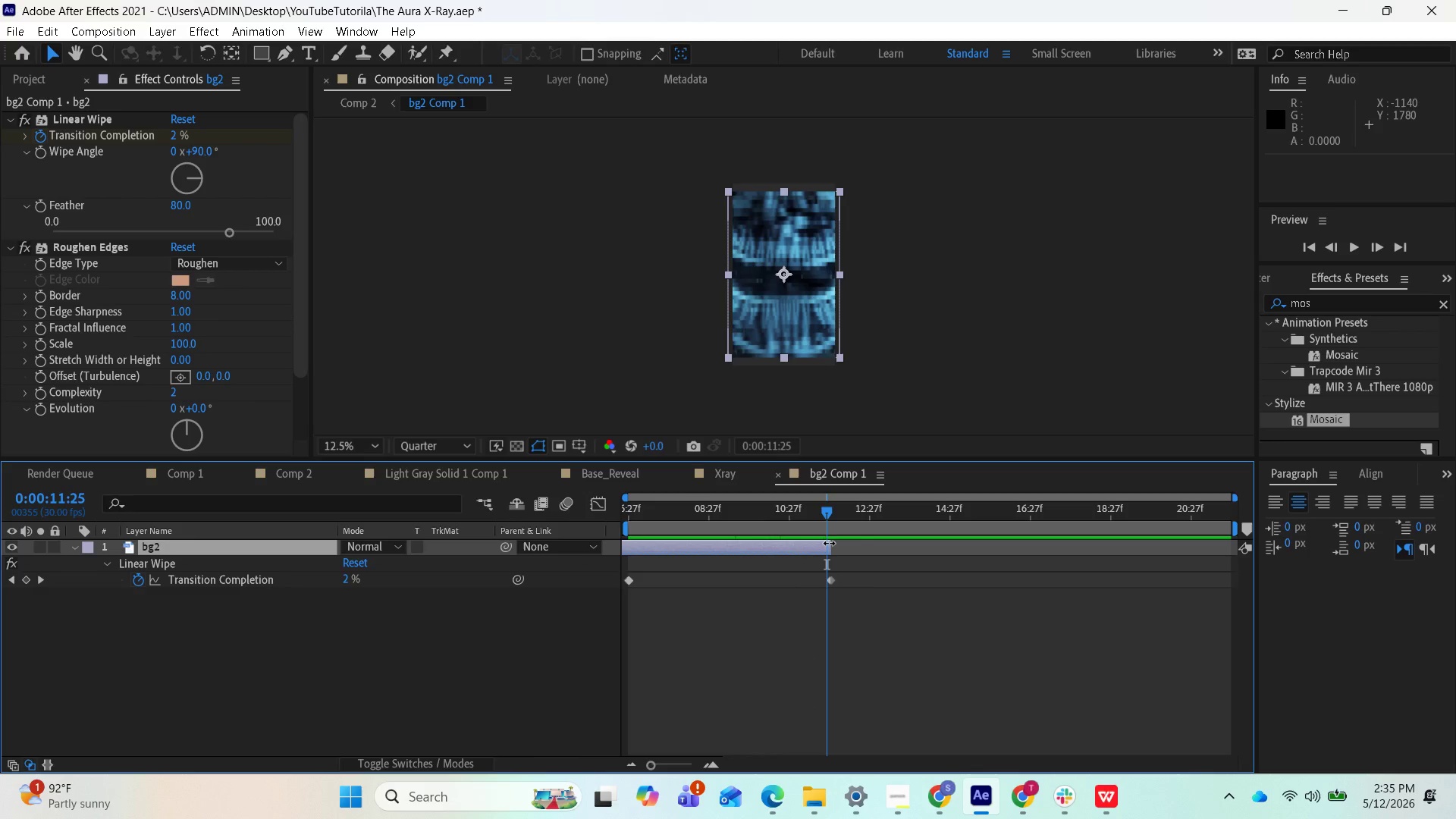 
left_click_drag(start_coordinate=[829, 543], to_coordinate=[1225, 582])
 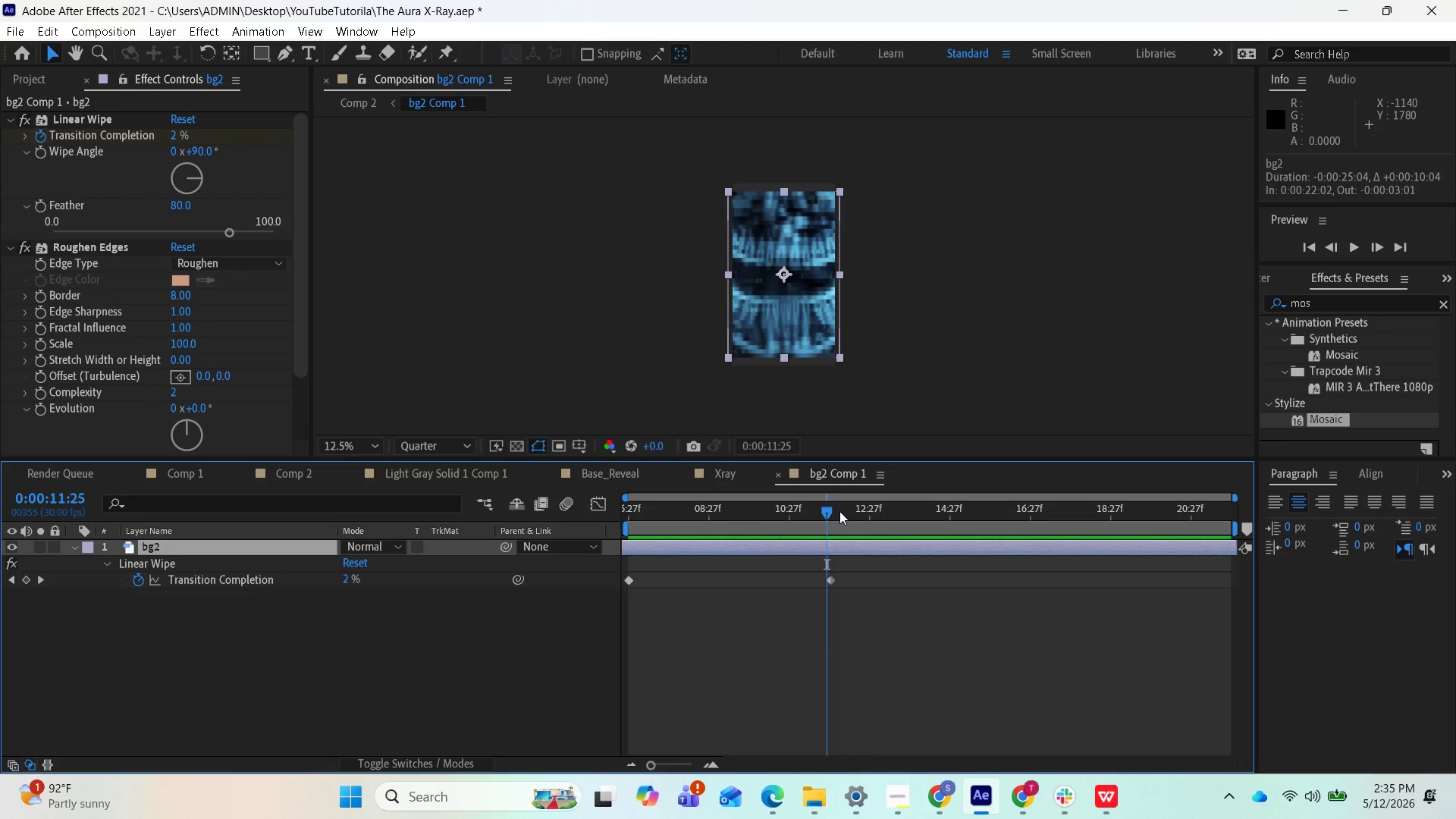 
left_click_drag(start_coordinate=[835, 510], to_coordinate=[978, 541])
 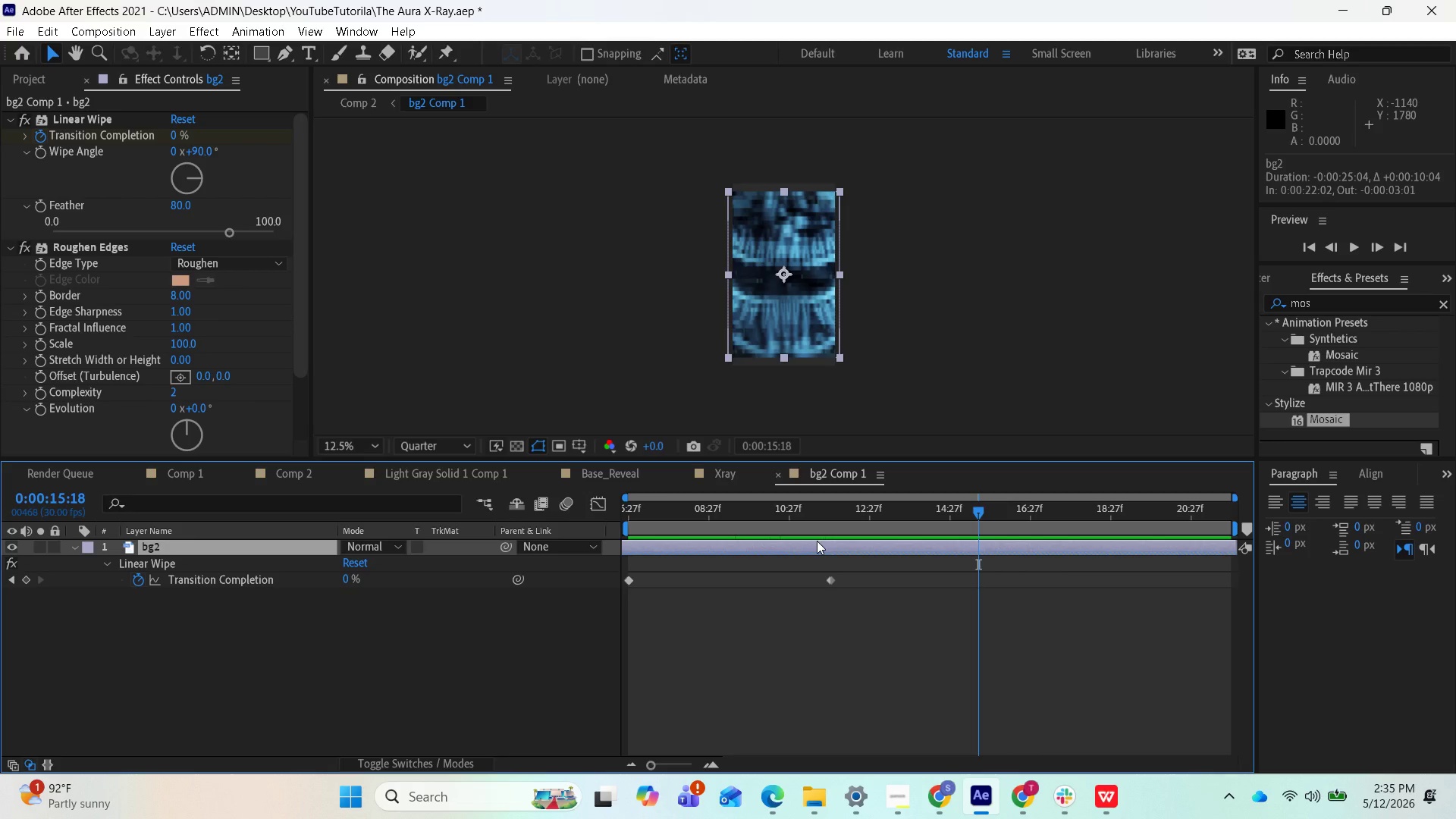 
wait(39.12)
 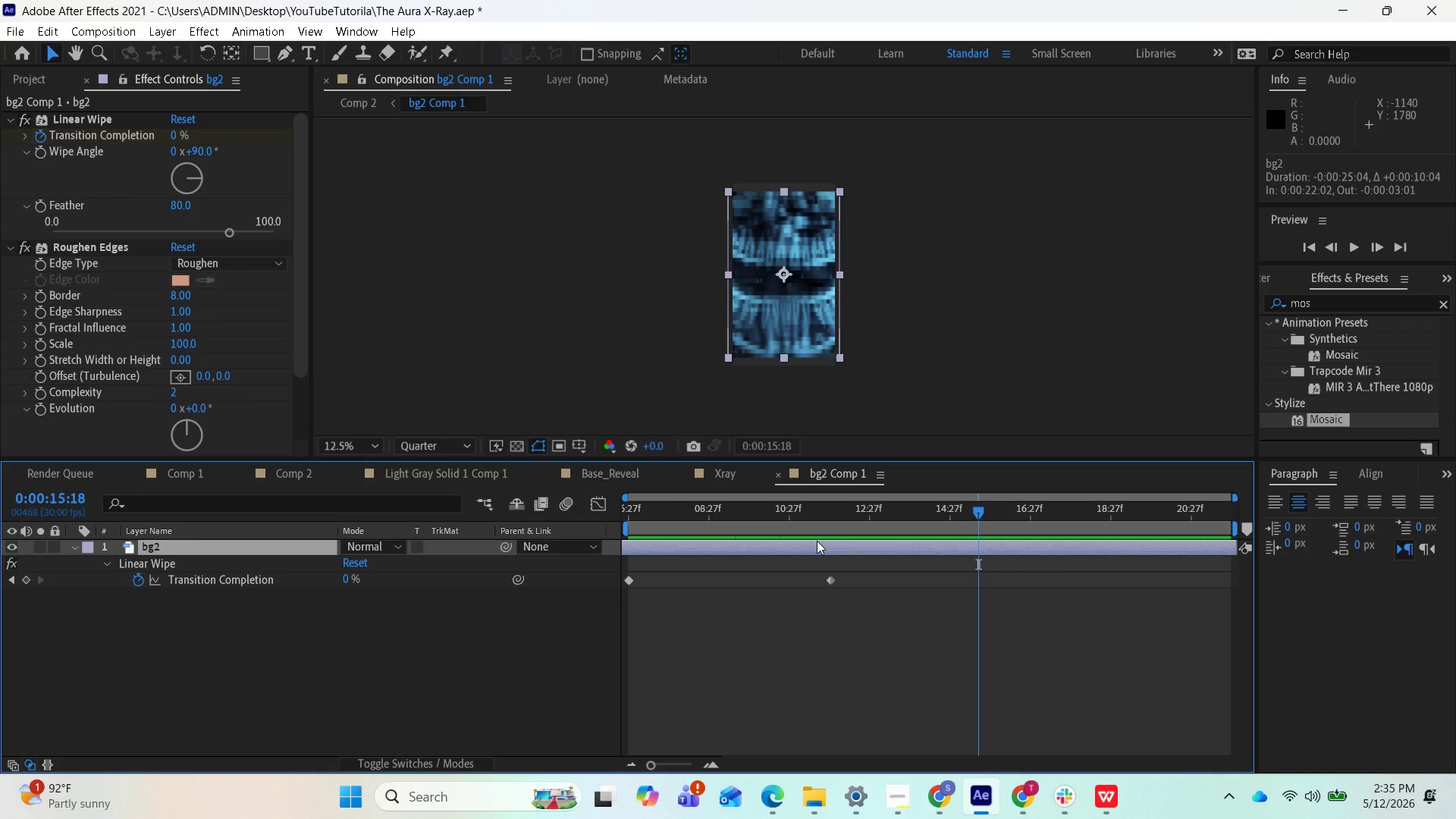 
left_click([397, 547])
 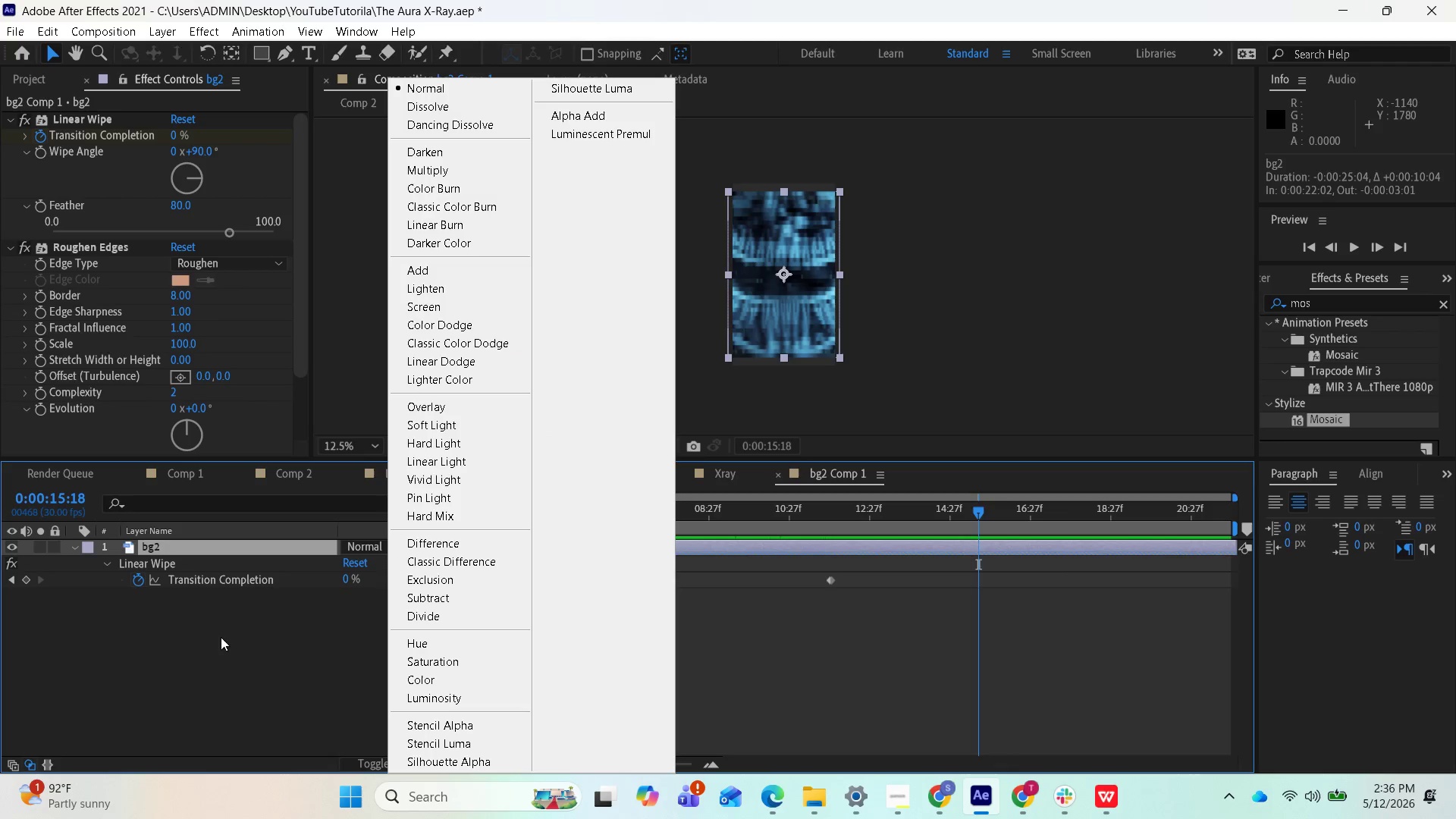 
left_click([203, 645])
 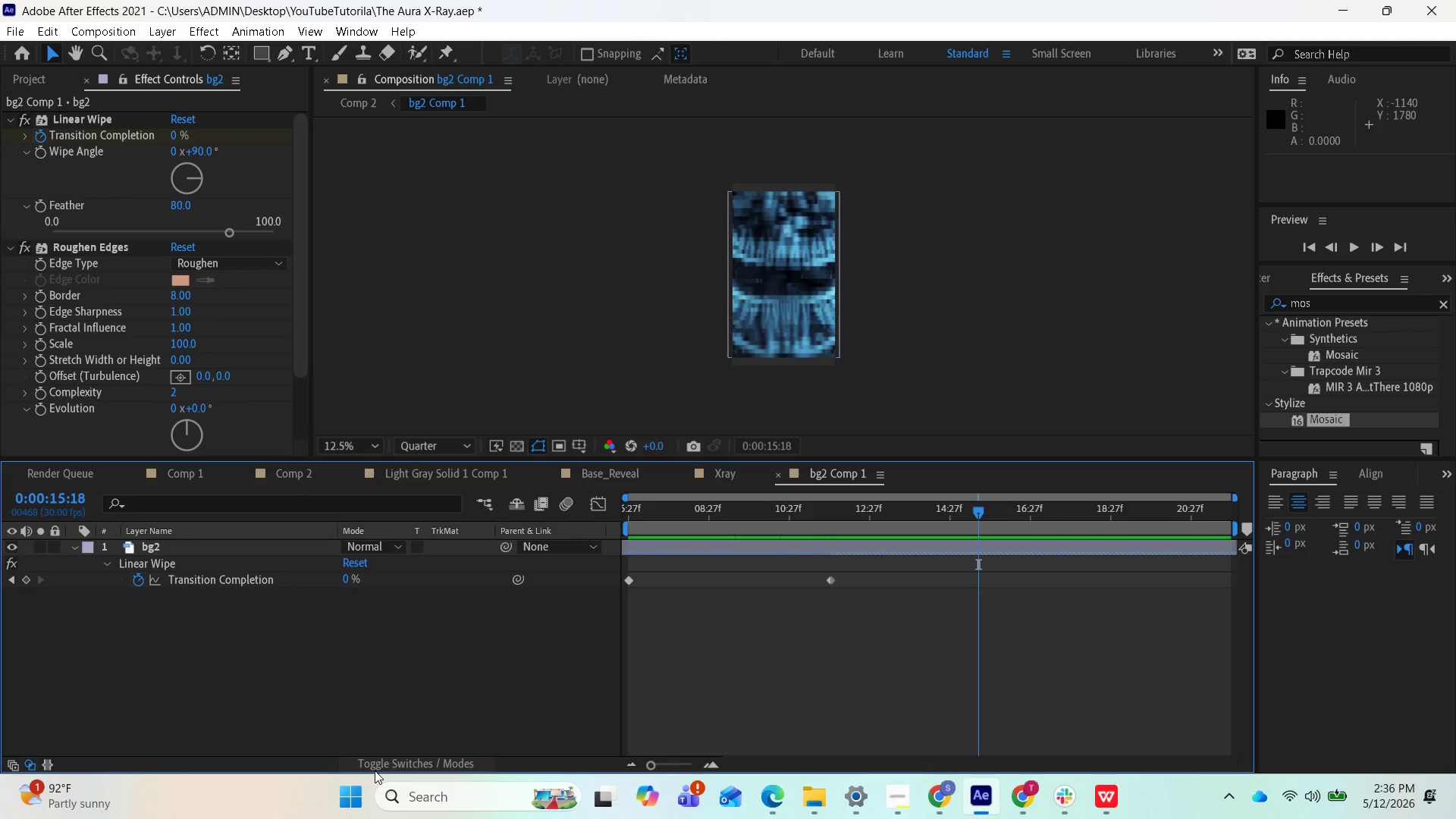 
left_click([375, 770])
 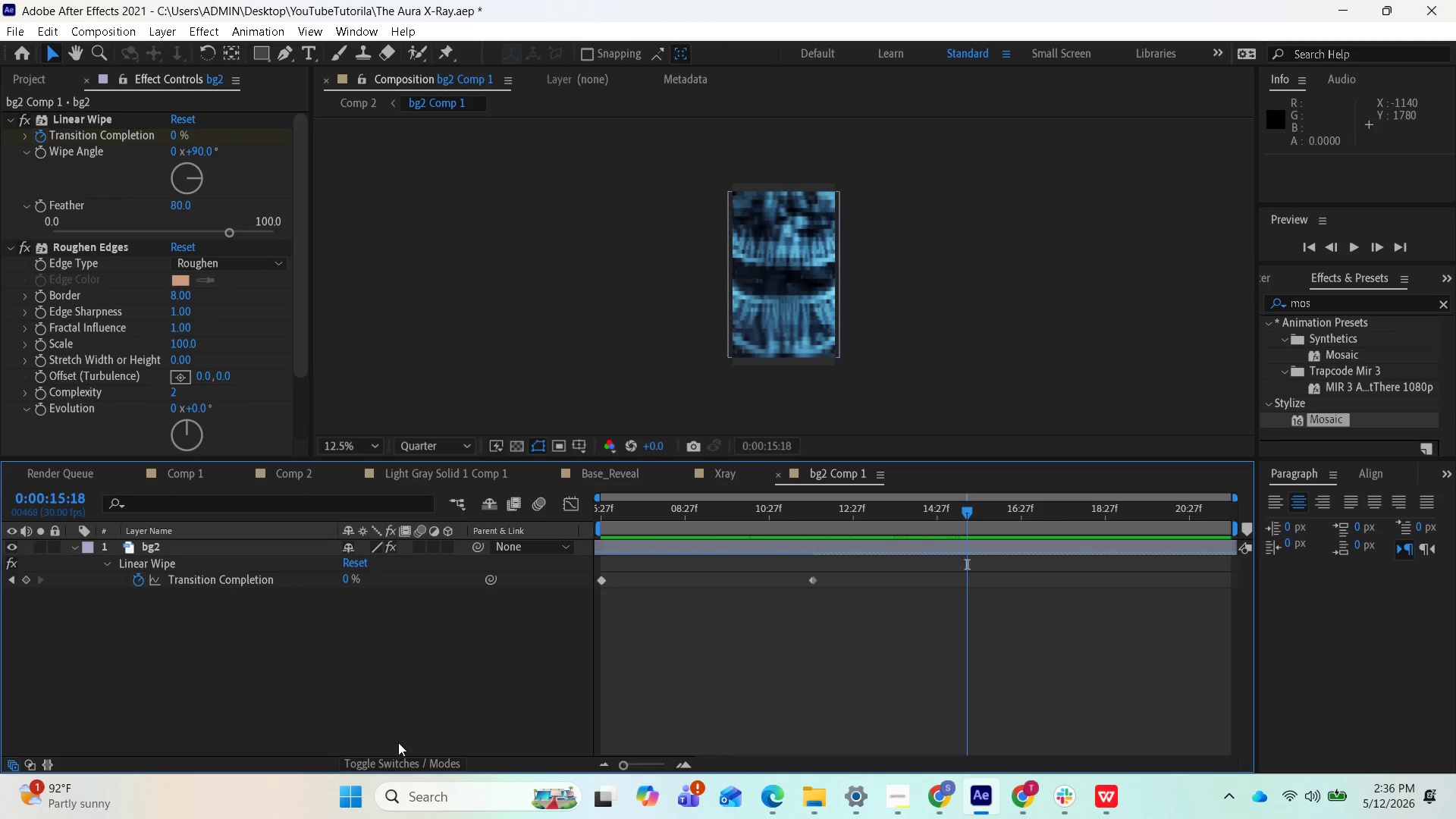 
left_click([395, 756])
 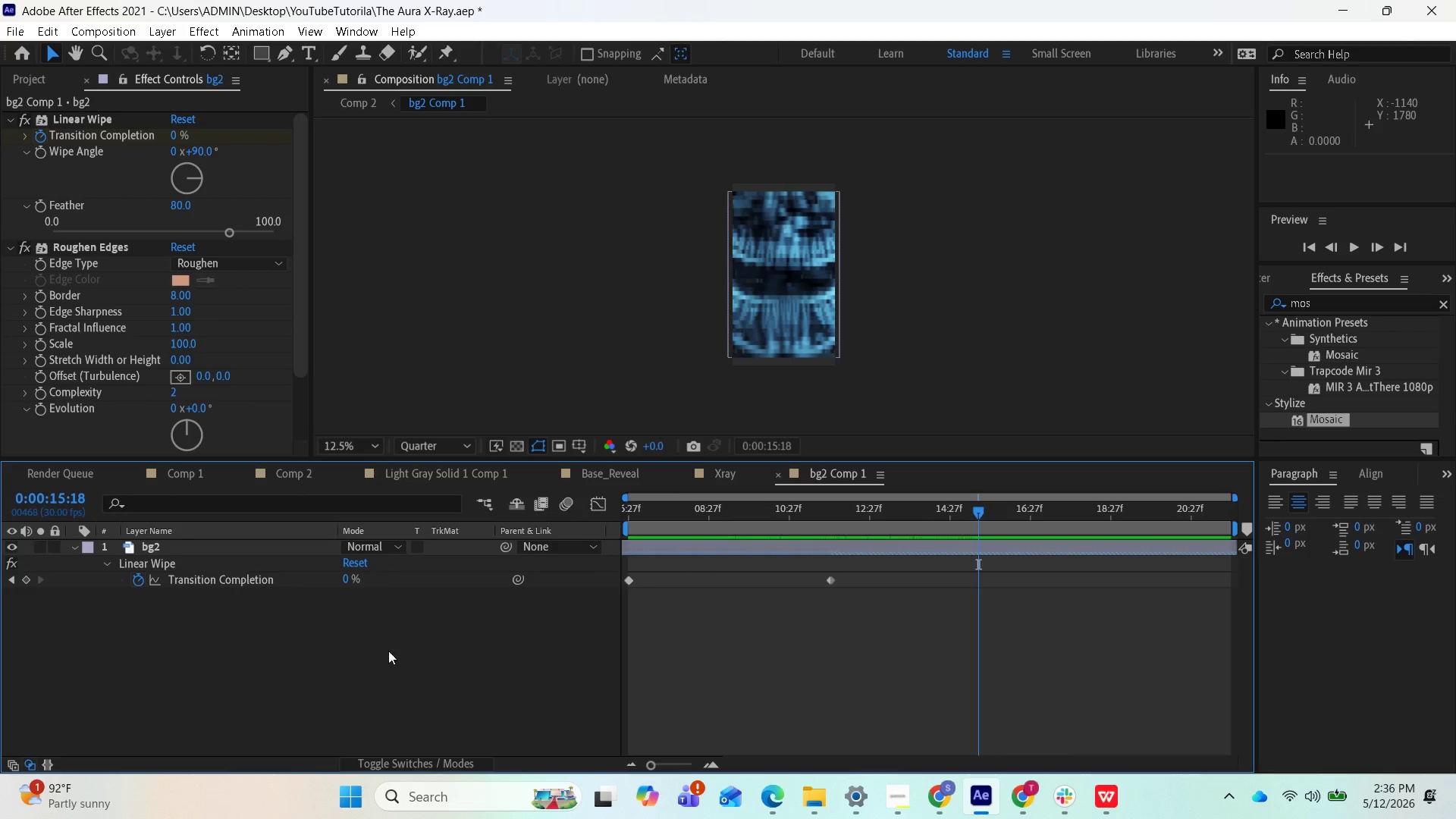 
mouse_move([393, 548])
 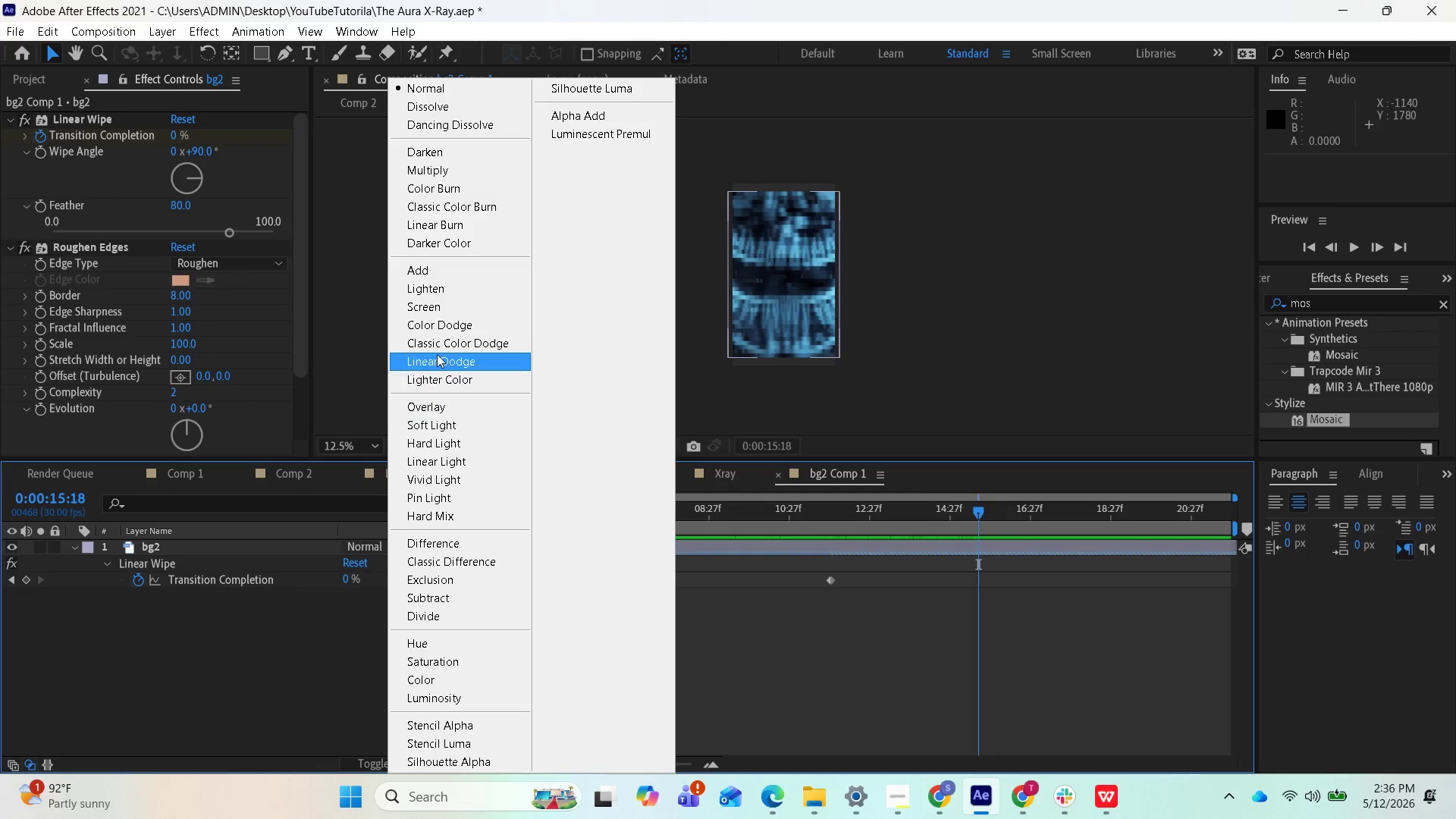 
left_click([428, 304])
 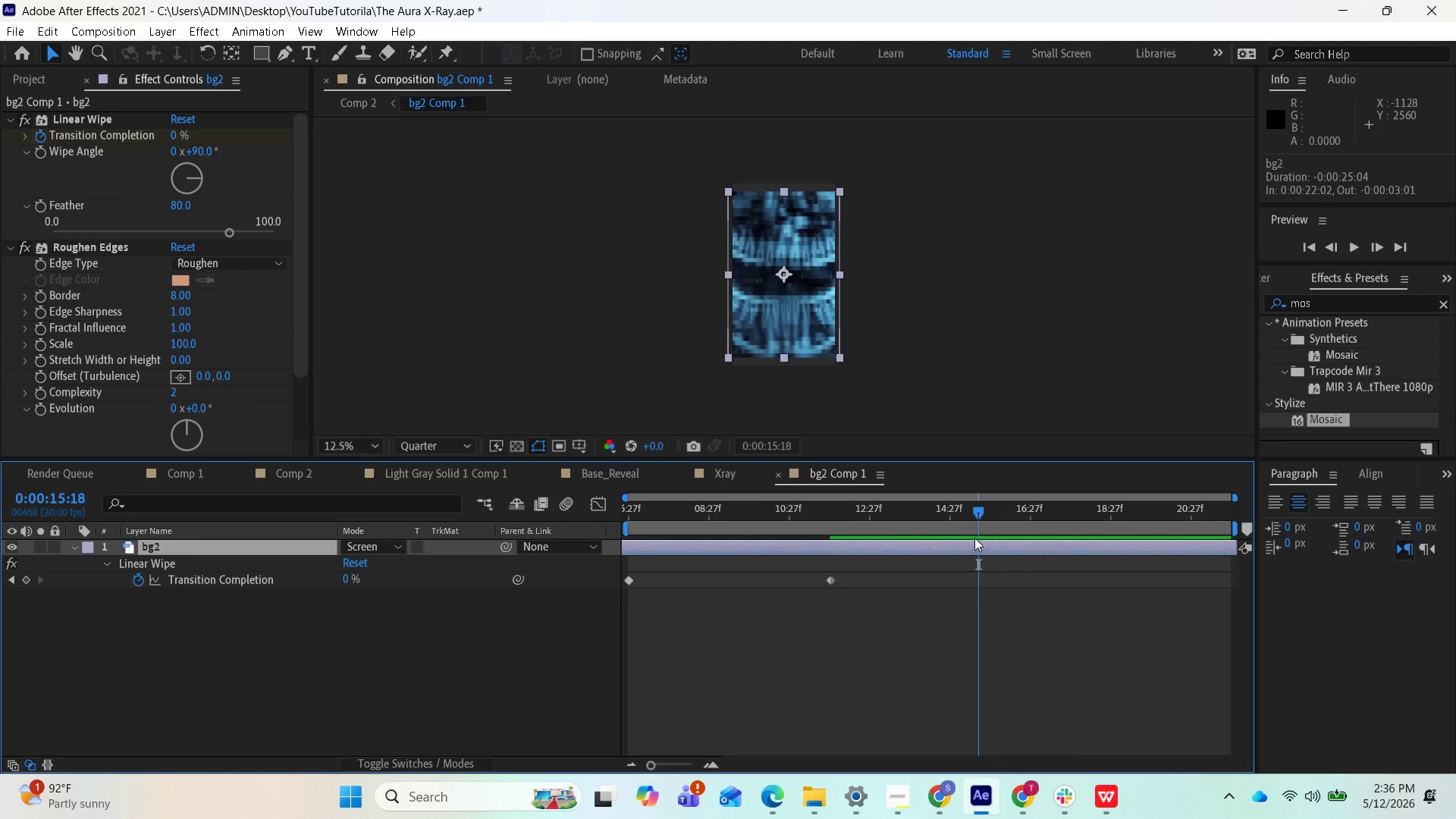 
left_click_drag(start_coordinate=[977, 516], to_coordinate=[680, 573])
 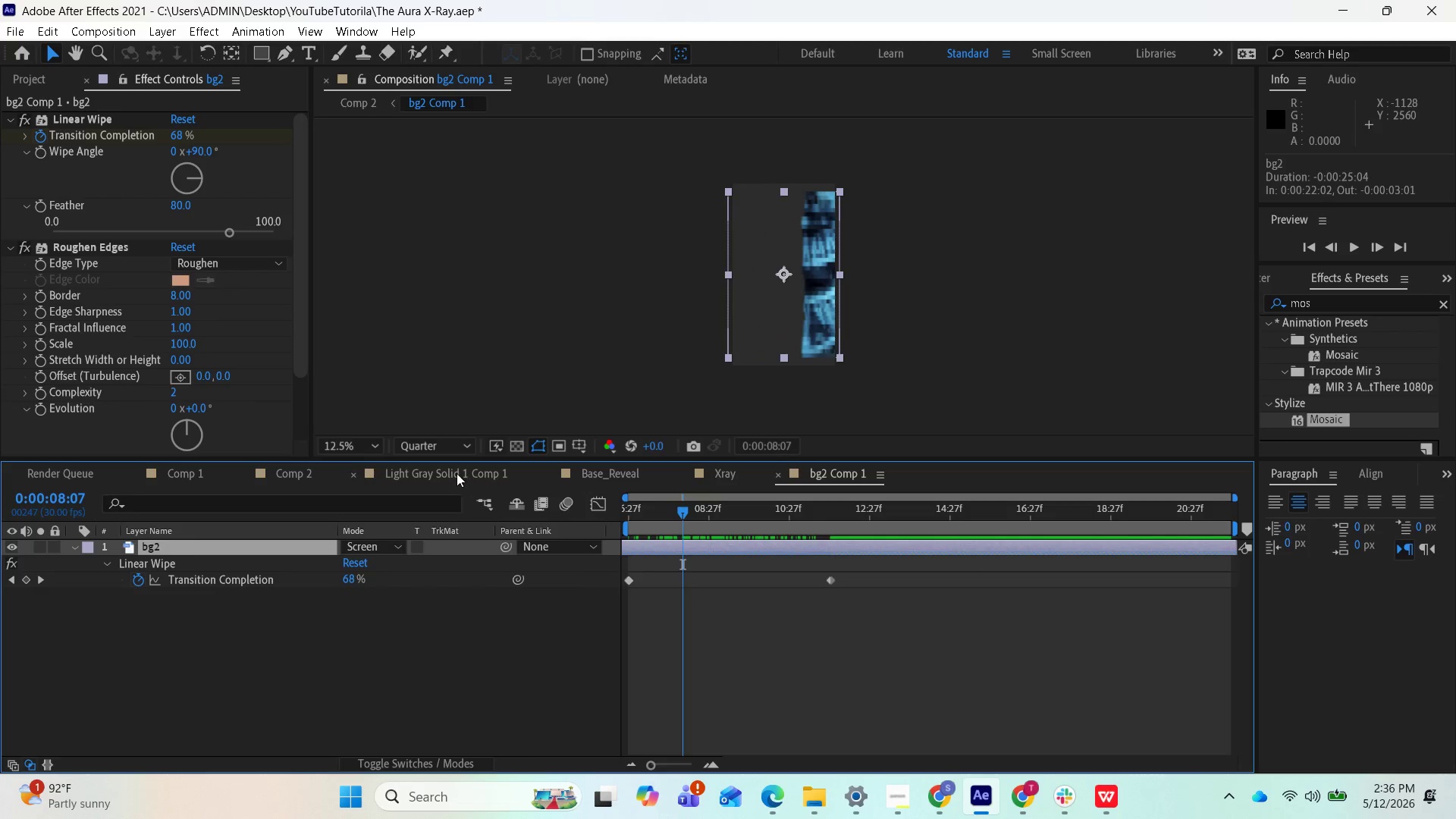 
left_click([297, 474])
 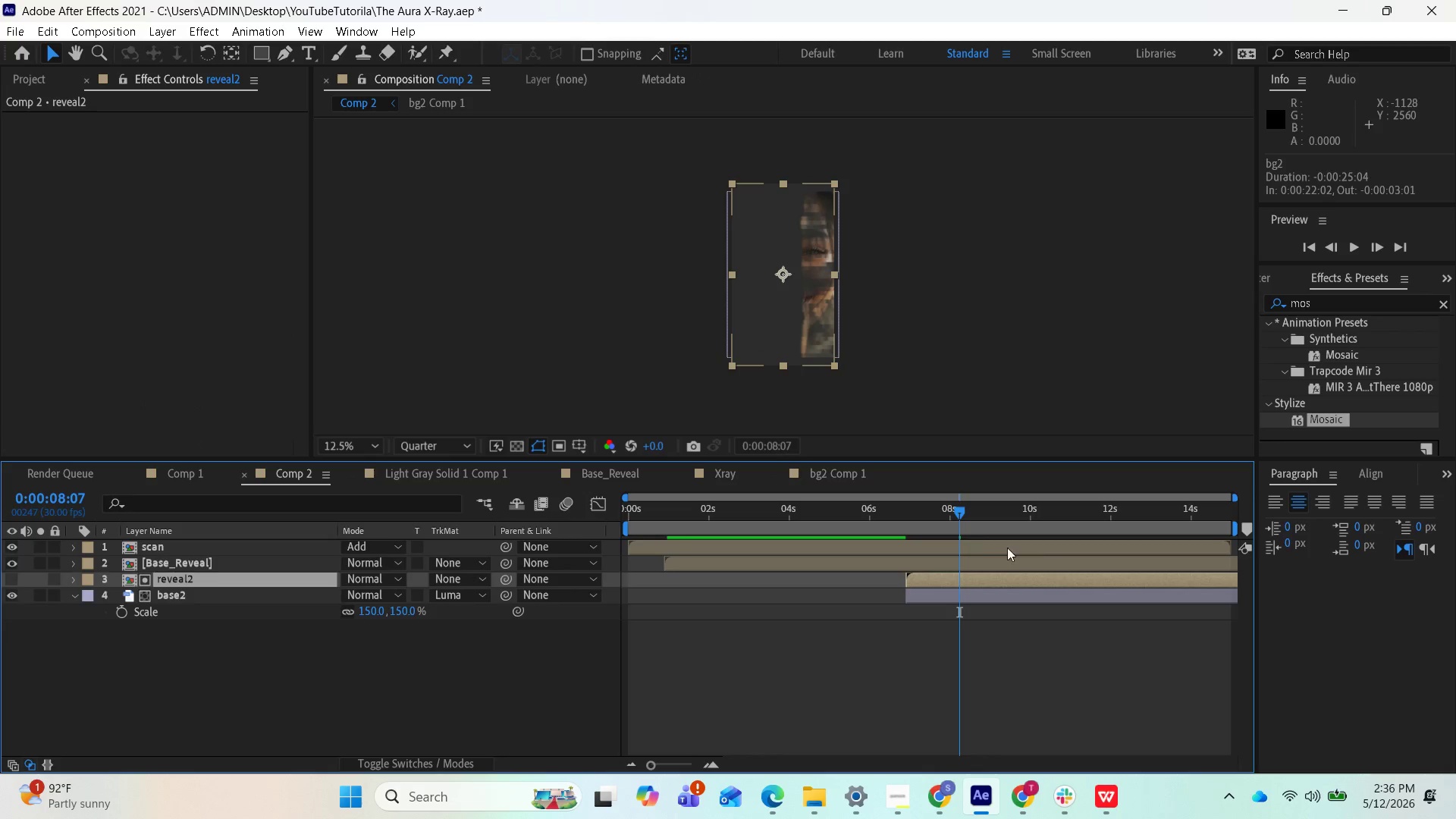 
left_click_drag(start_coordinate=[960, 519], to_coordinate=[919, 516])
 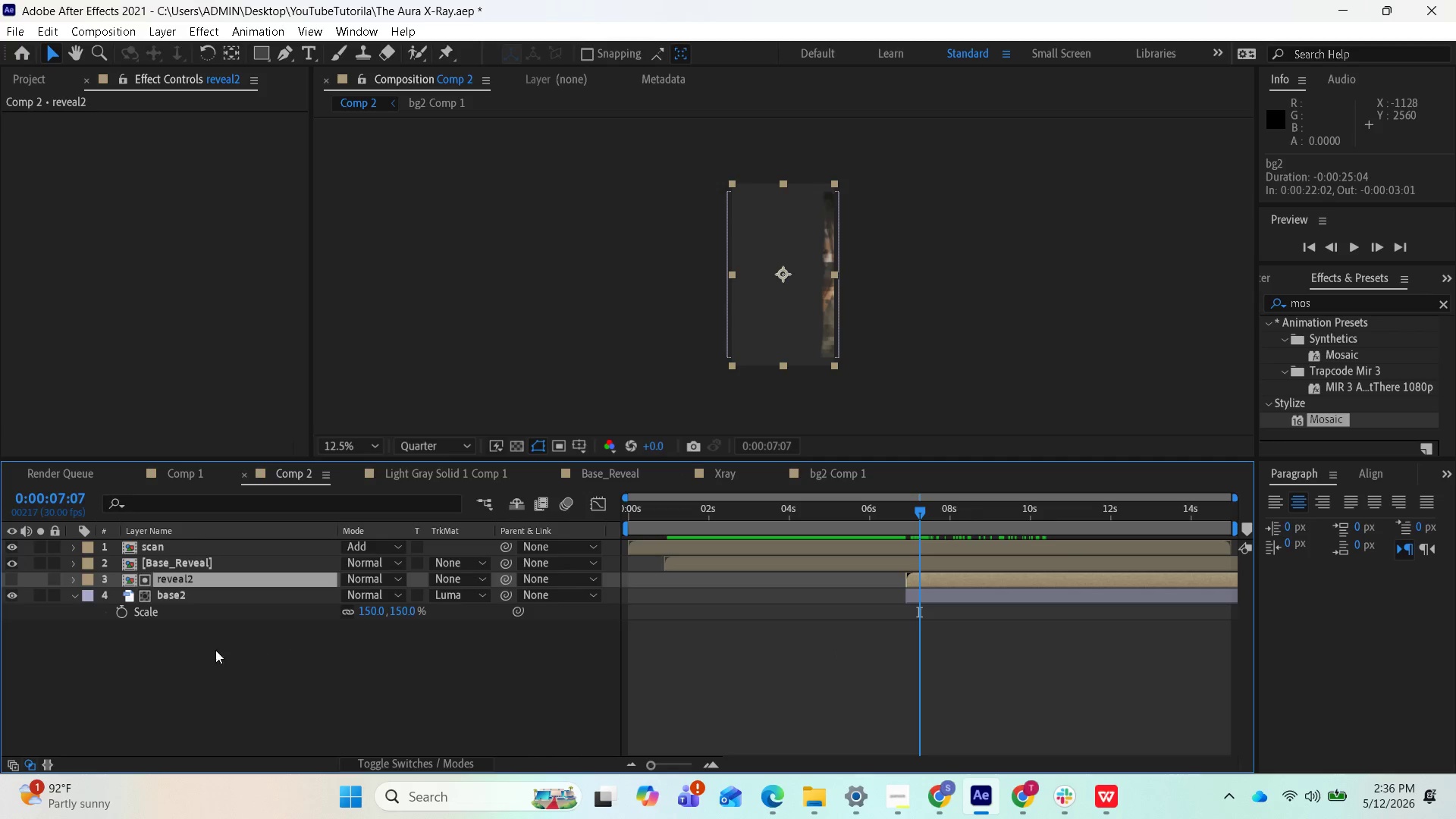 
wait(7.53)
 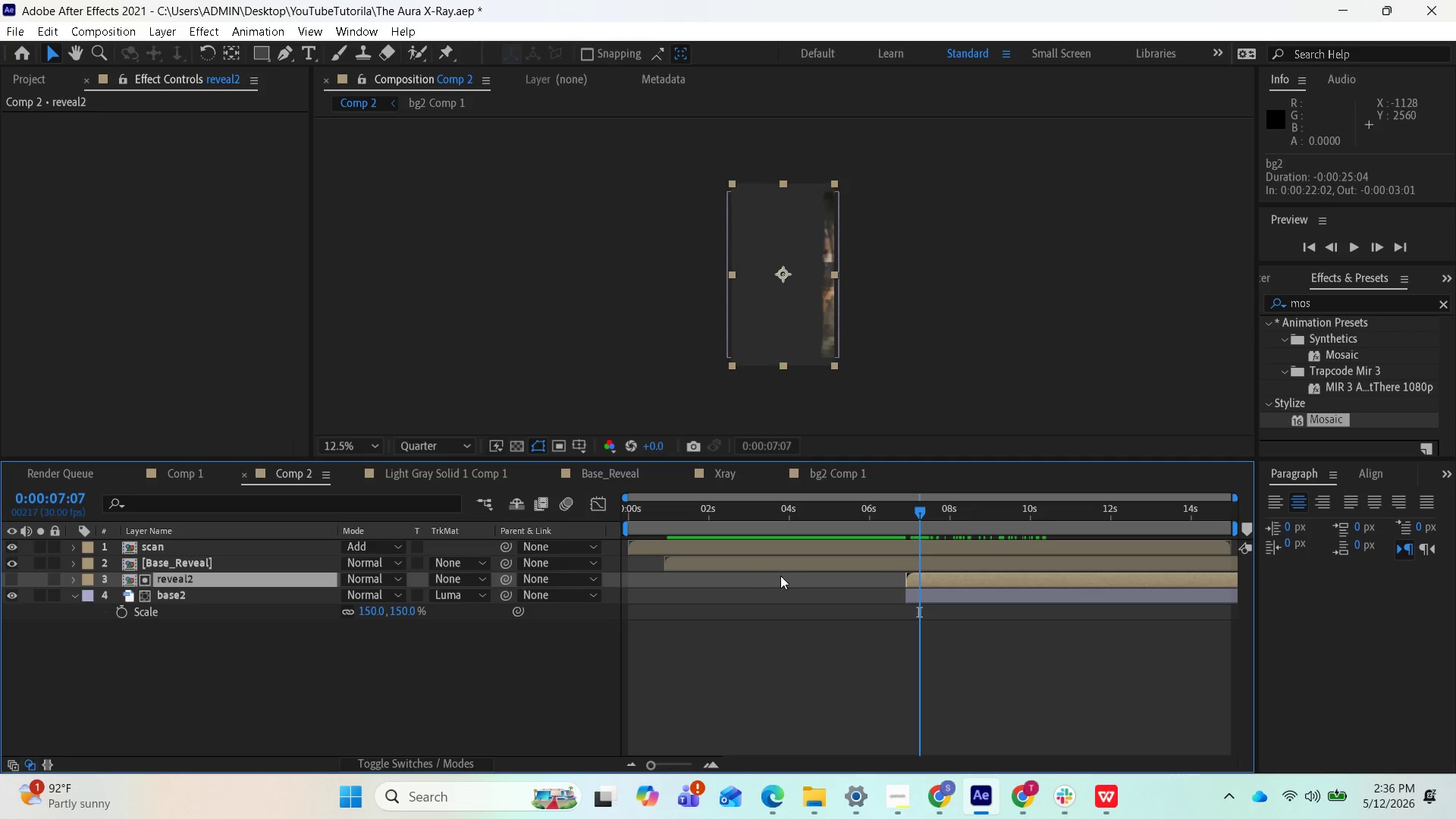 
right_click([171, 645])
 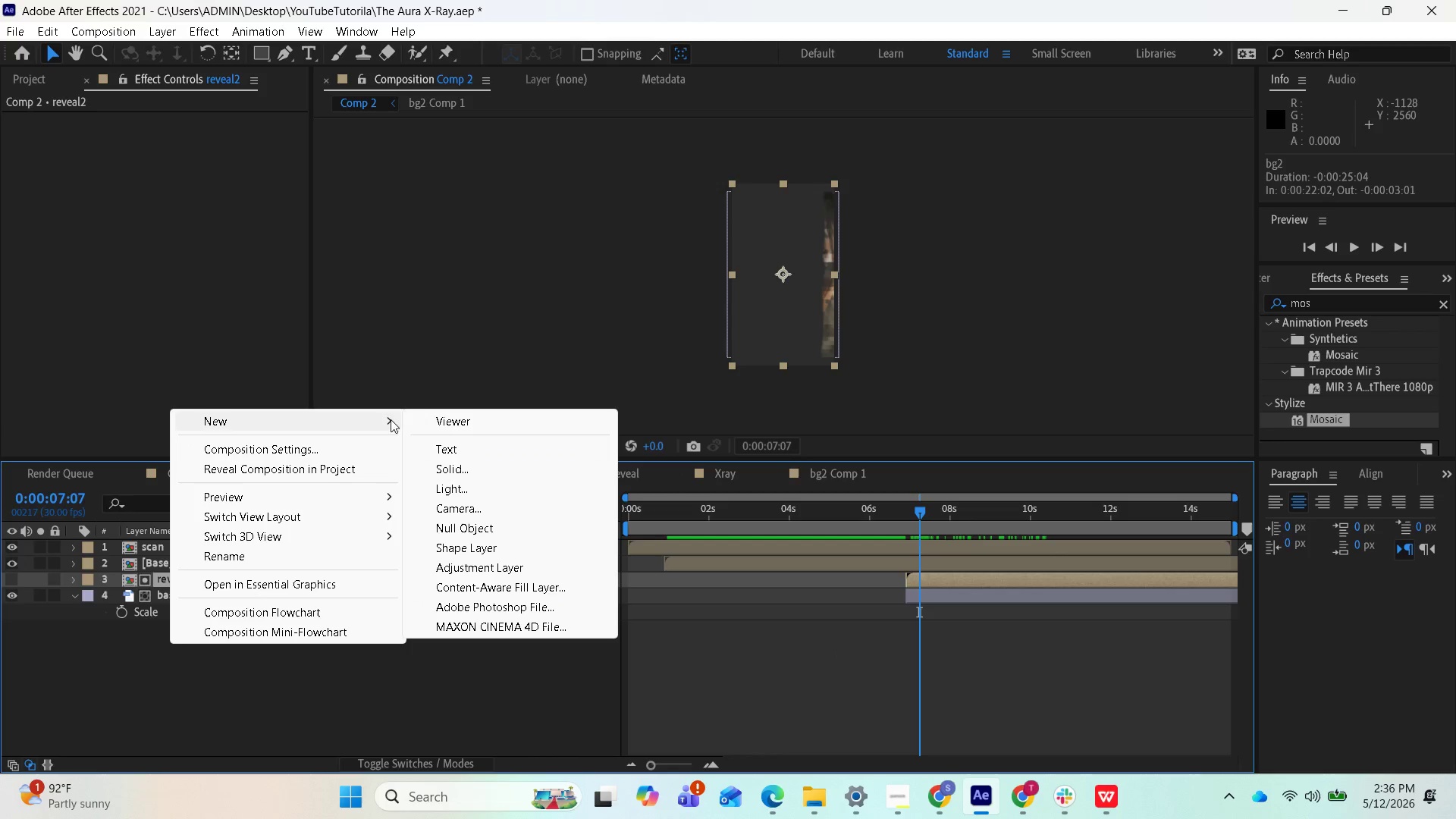 
left_click([469, 472])
 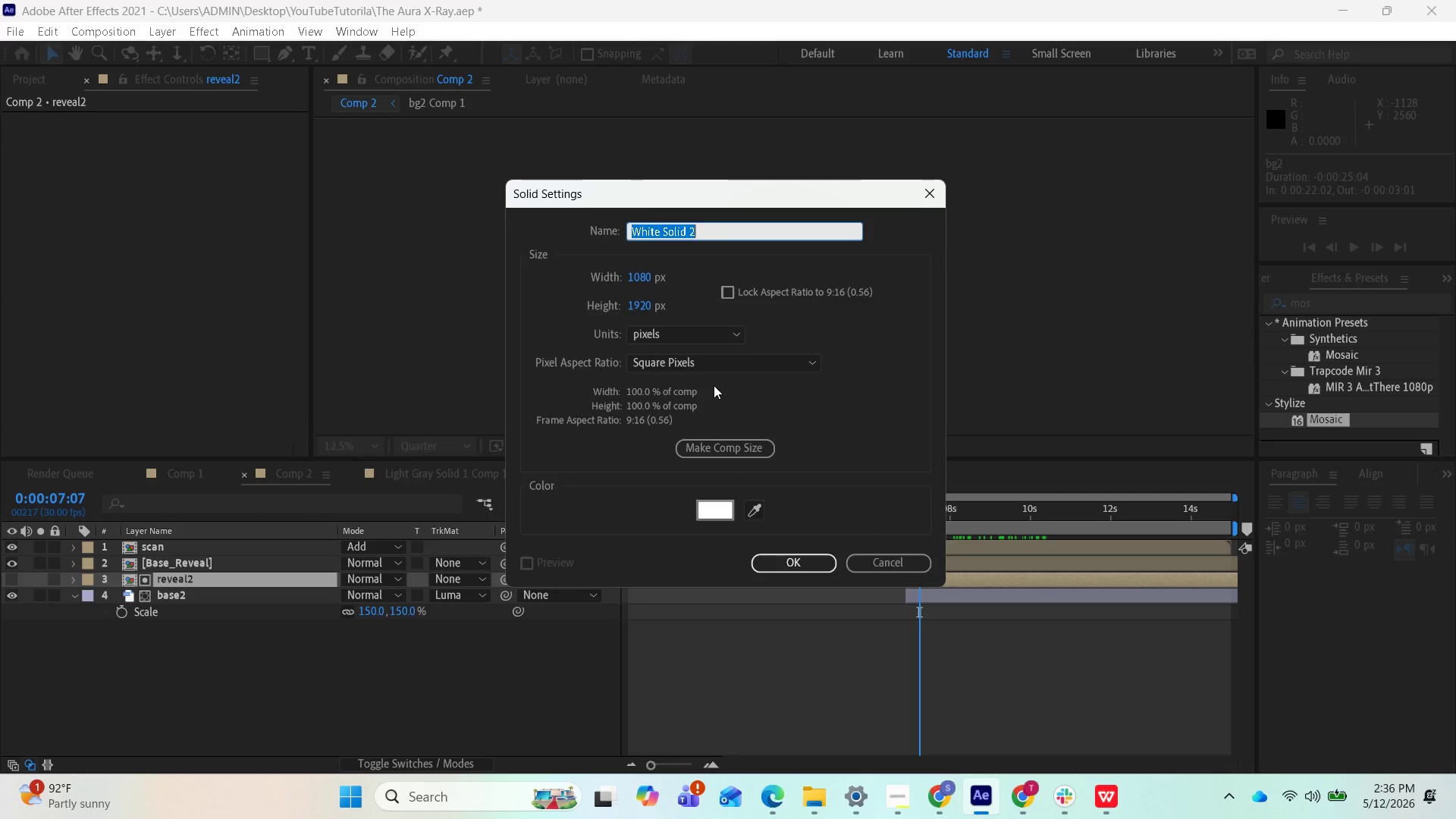 
wait(9.0)
 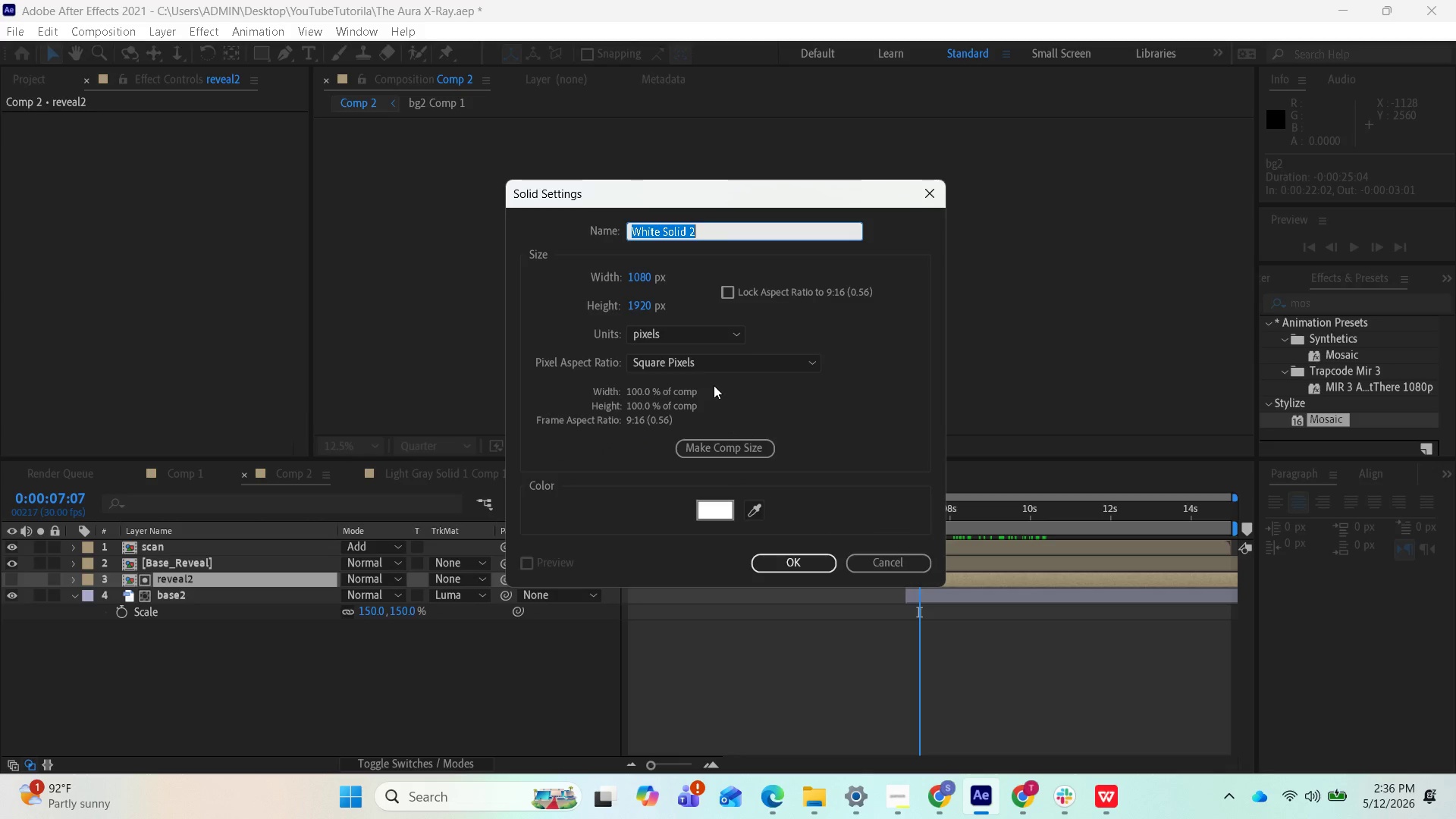 
left_click([716, 511])
 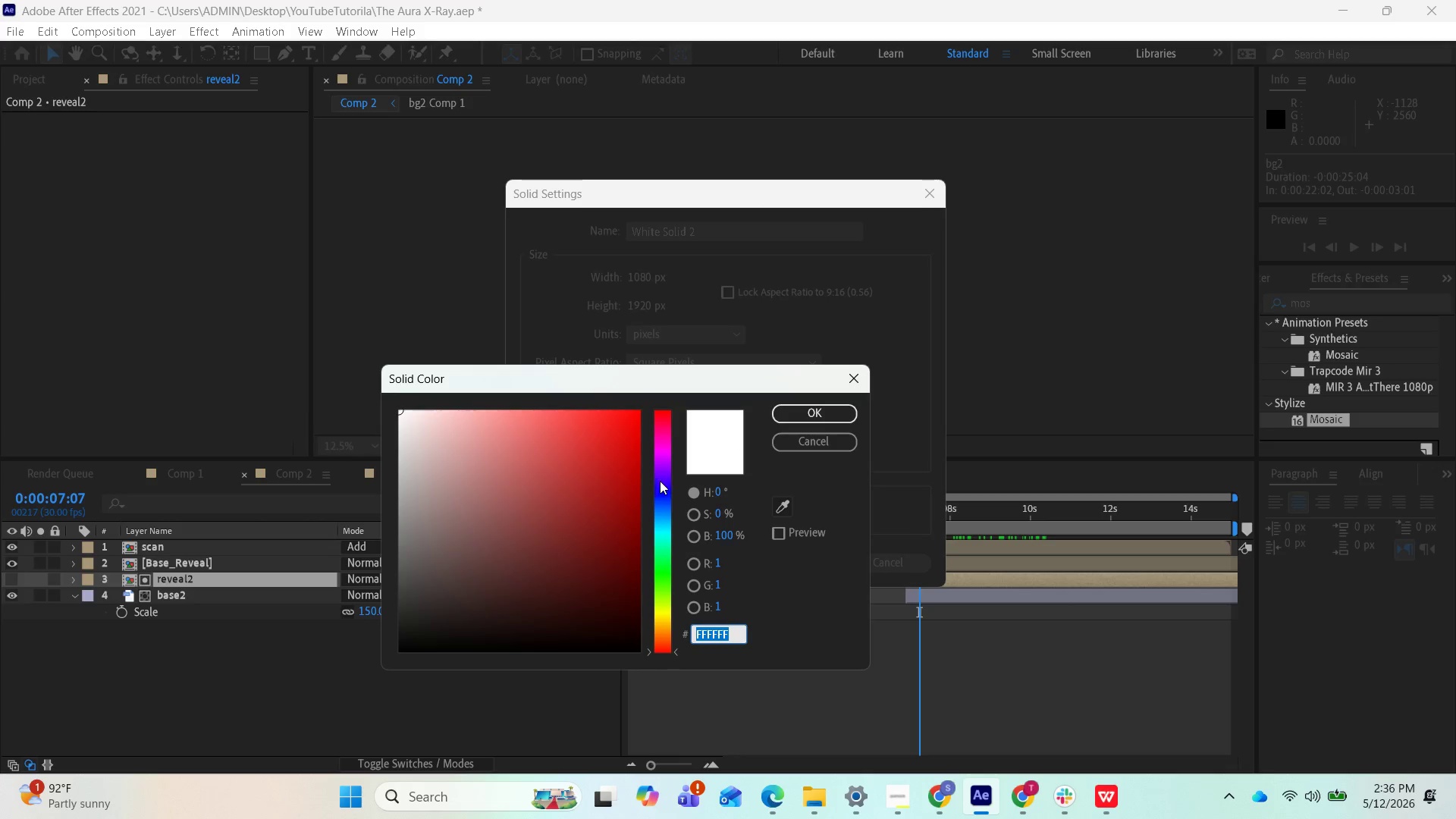 
left_click_drag(start_coordinate=[658, 535], to_coordinate=[652, 532])
 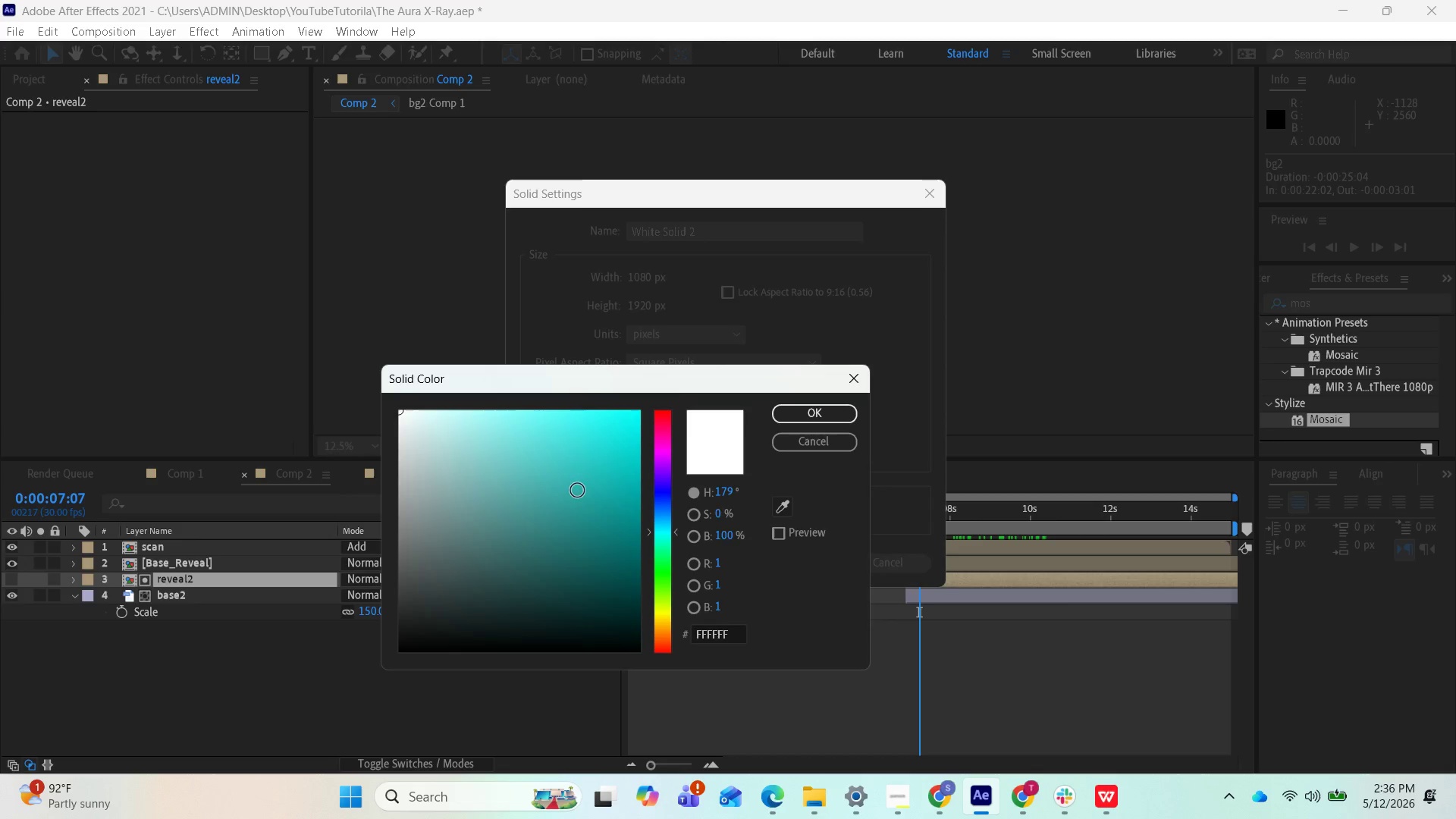 
left_click_drag(start_coordinate=[578, 491], to_coordinate=[650, 412])
 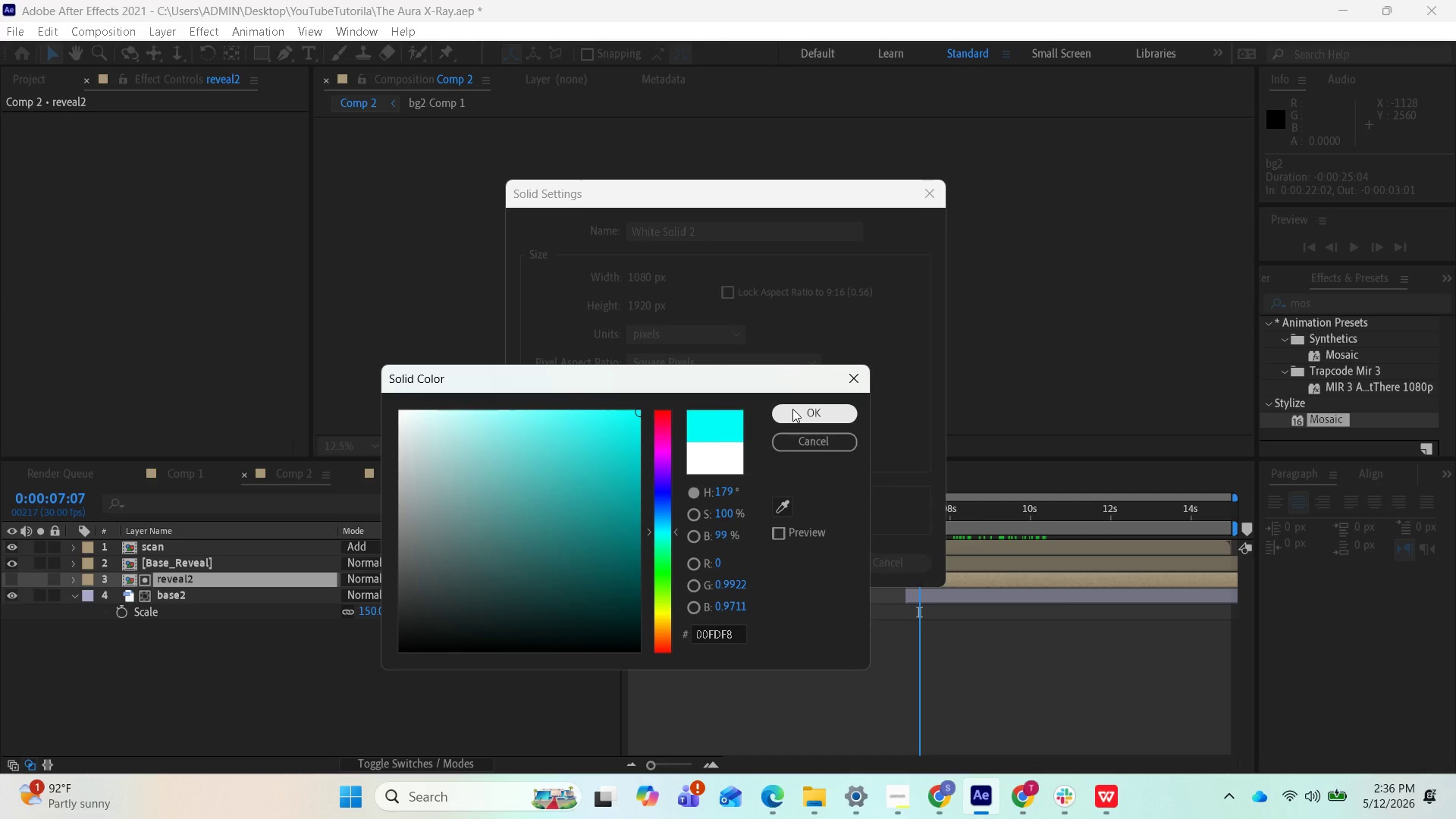 
left_click([792, 409])
 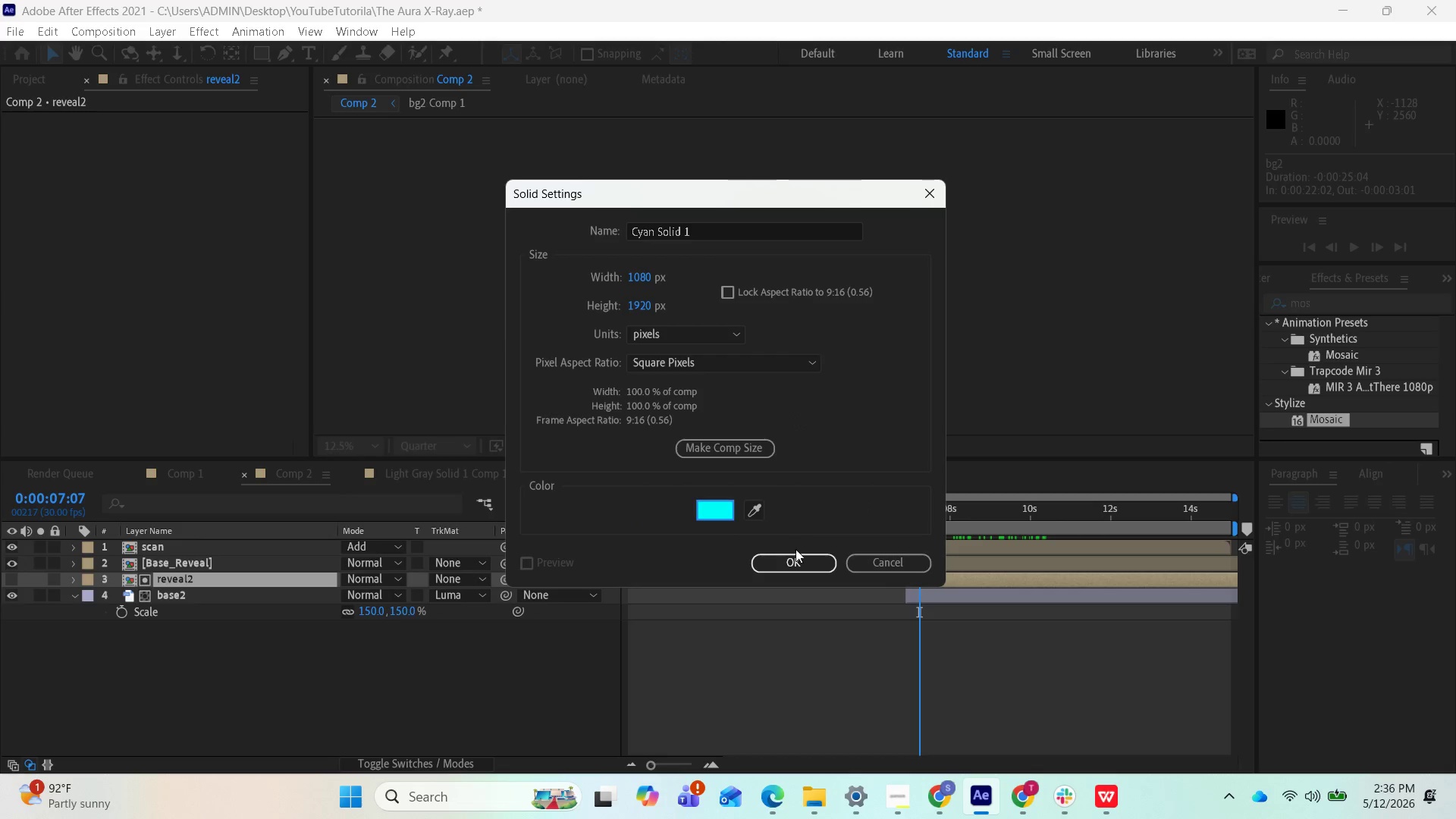 
left_click([795, 558])
 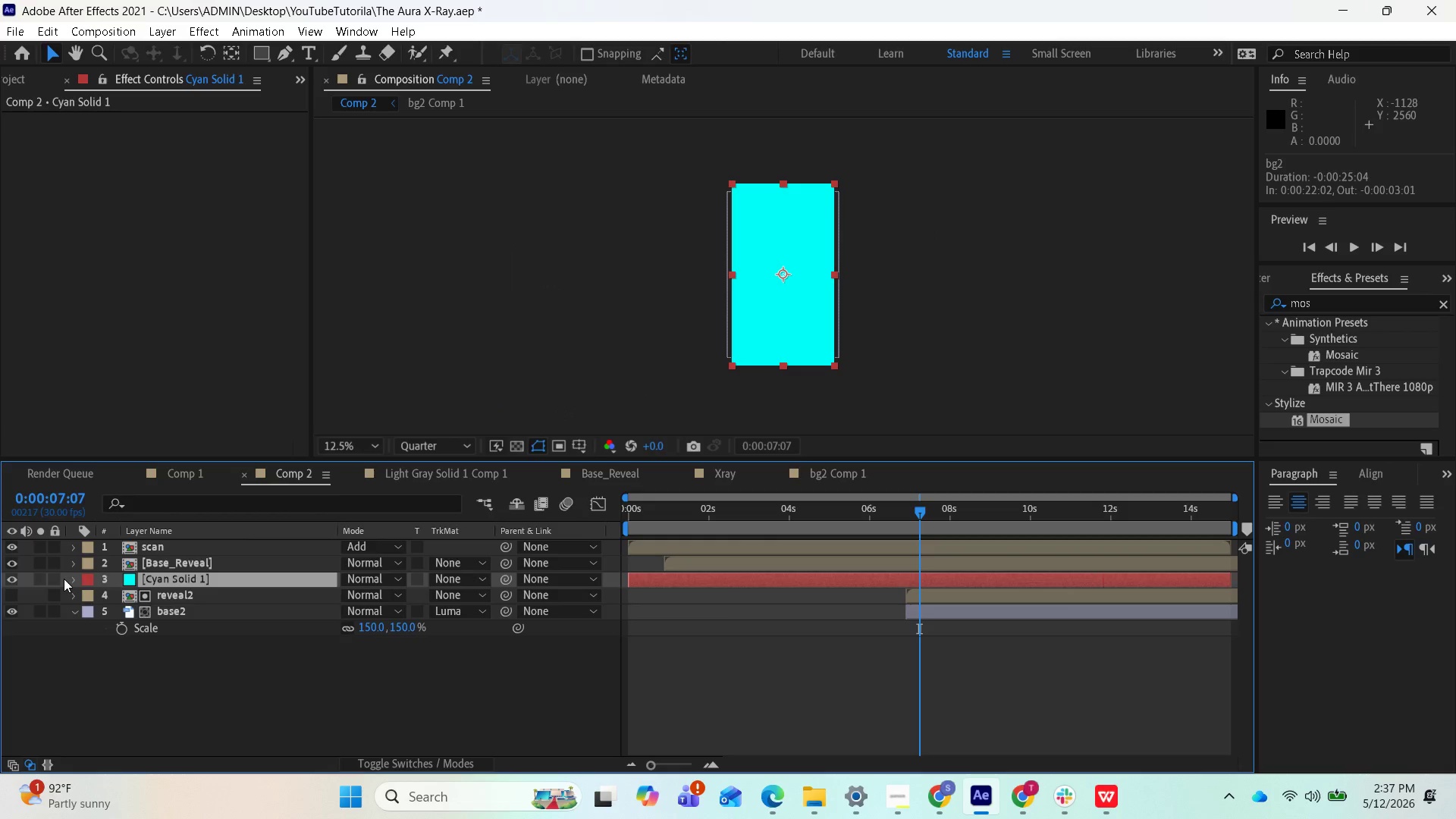 
wait(6.67)
 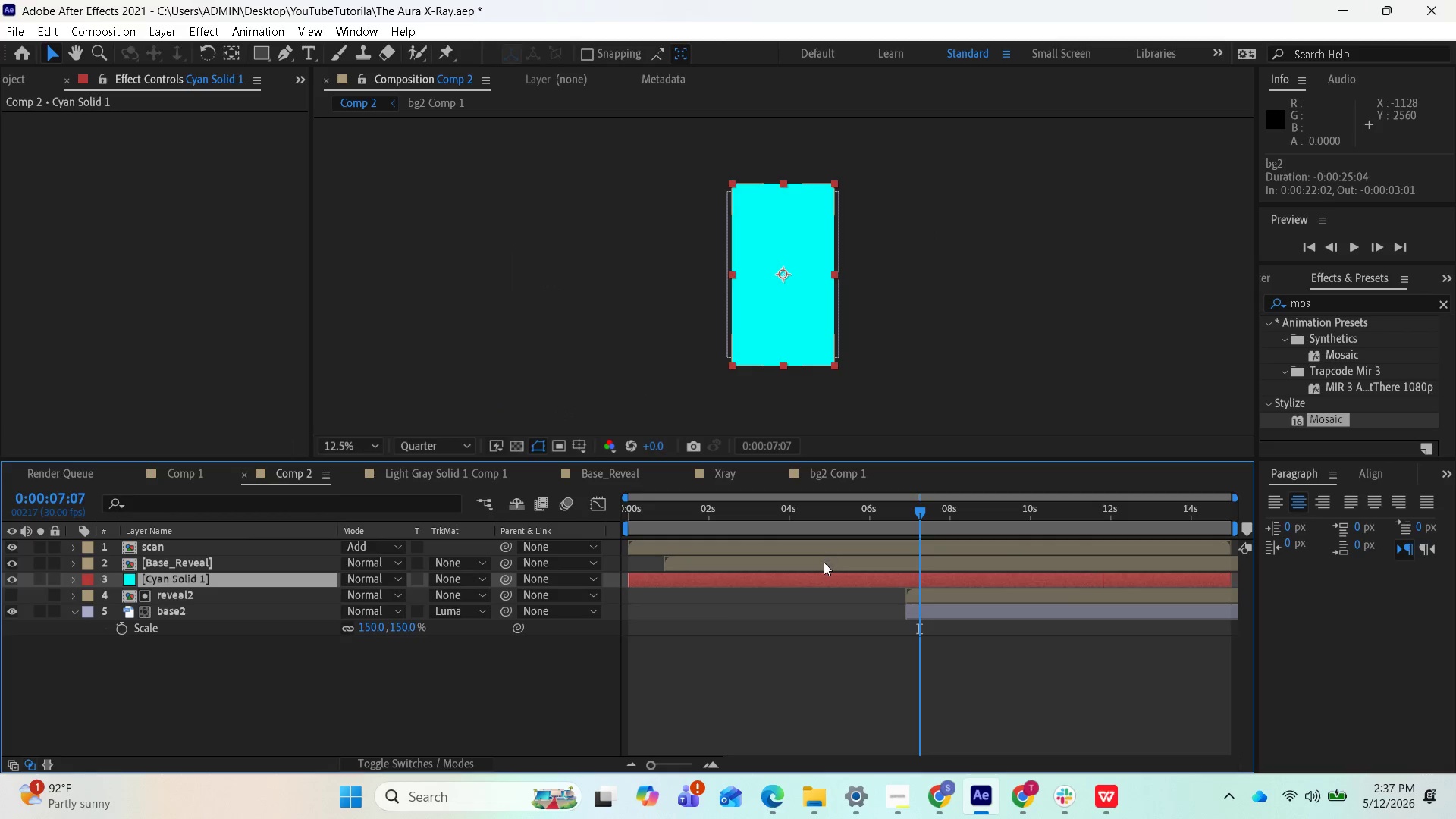 
left_click([168, 602])
 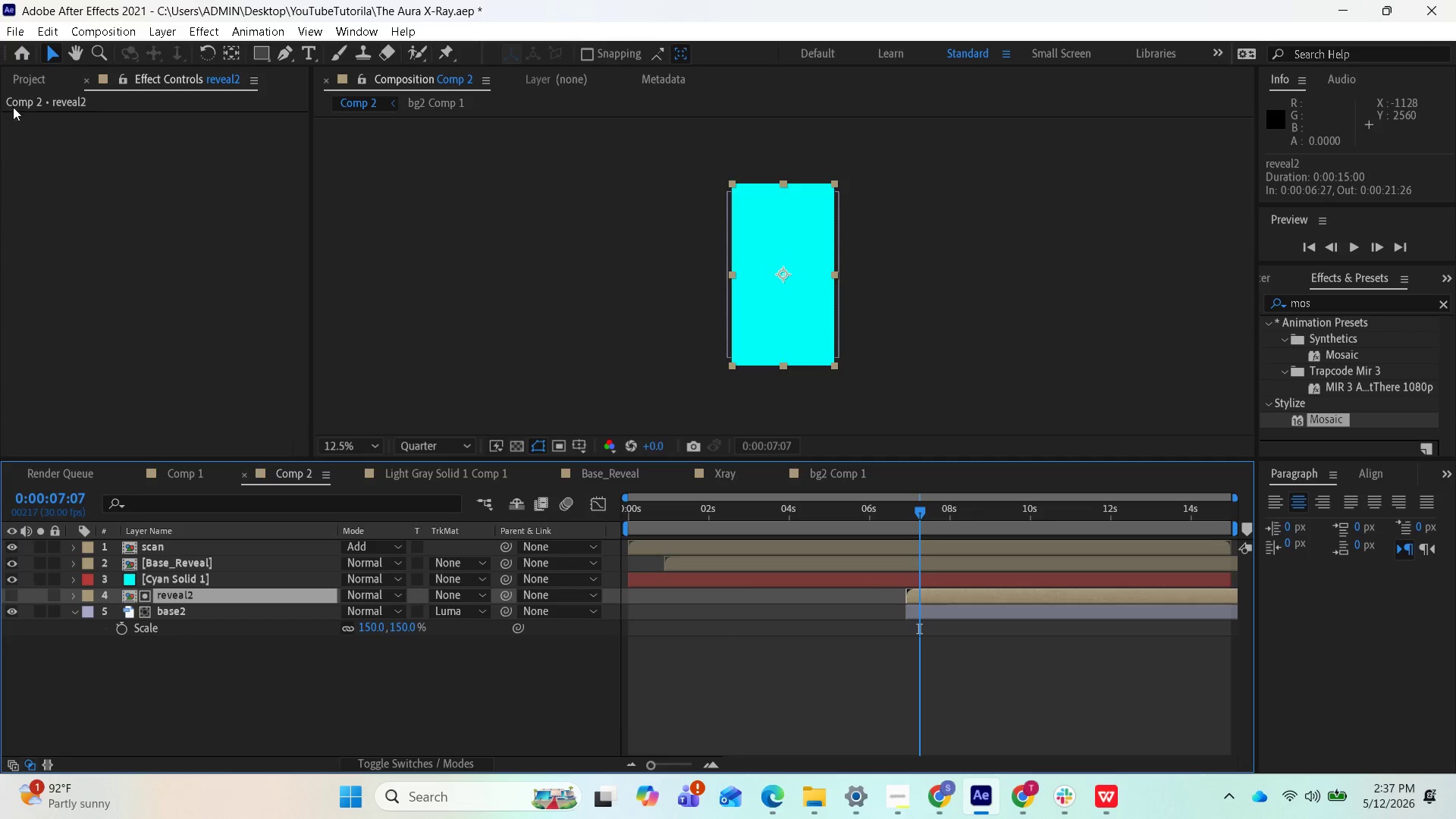 
left_click([27, 83])
 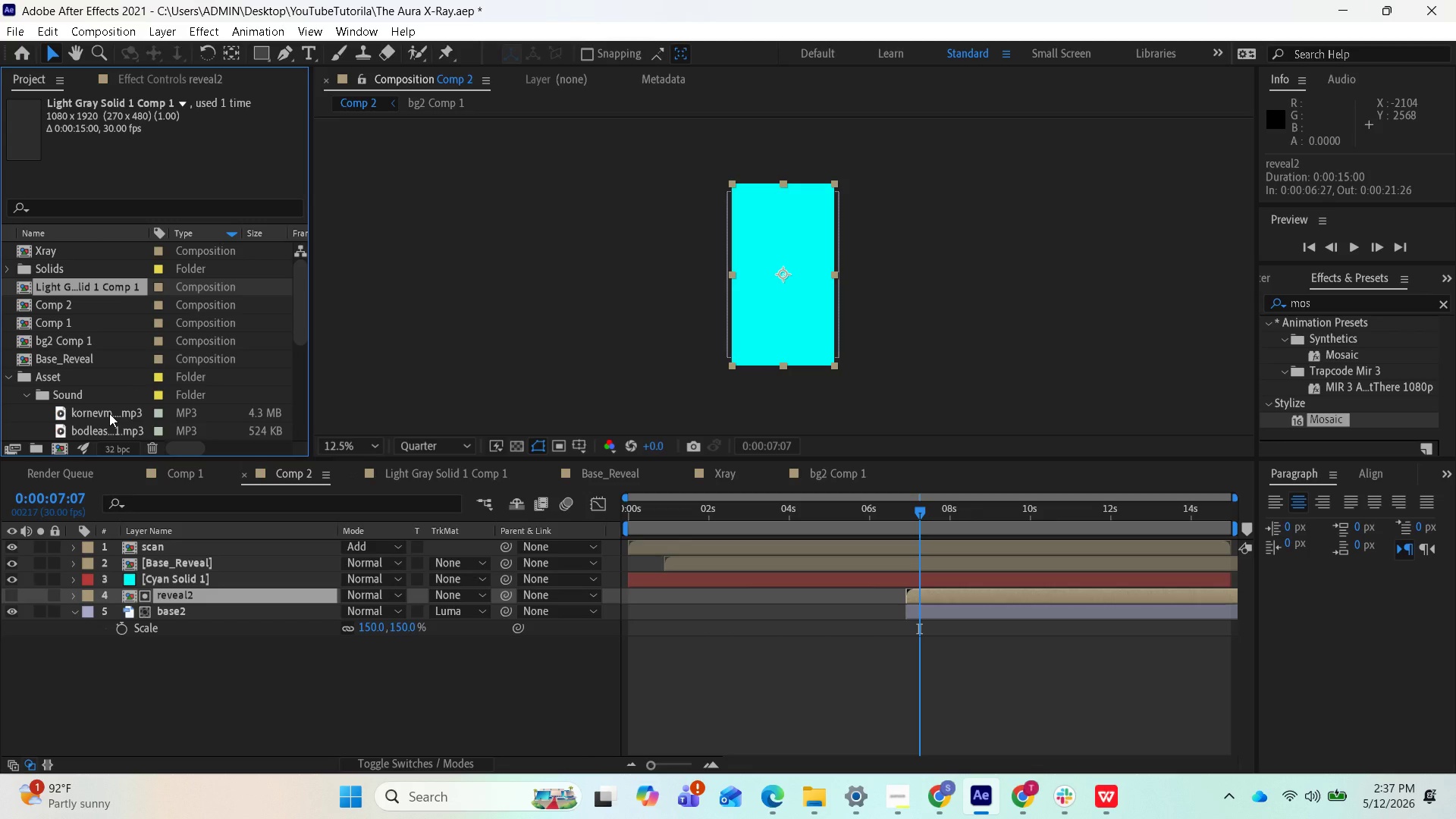 
wait(25.72)
 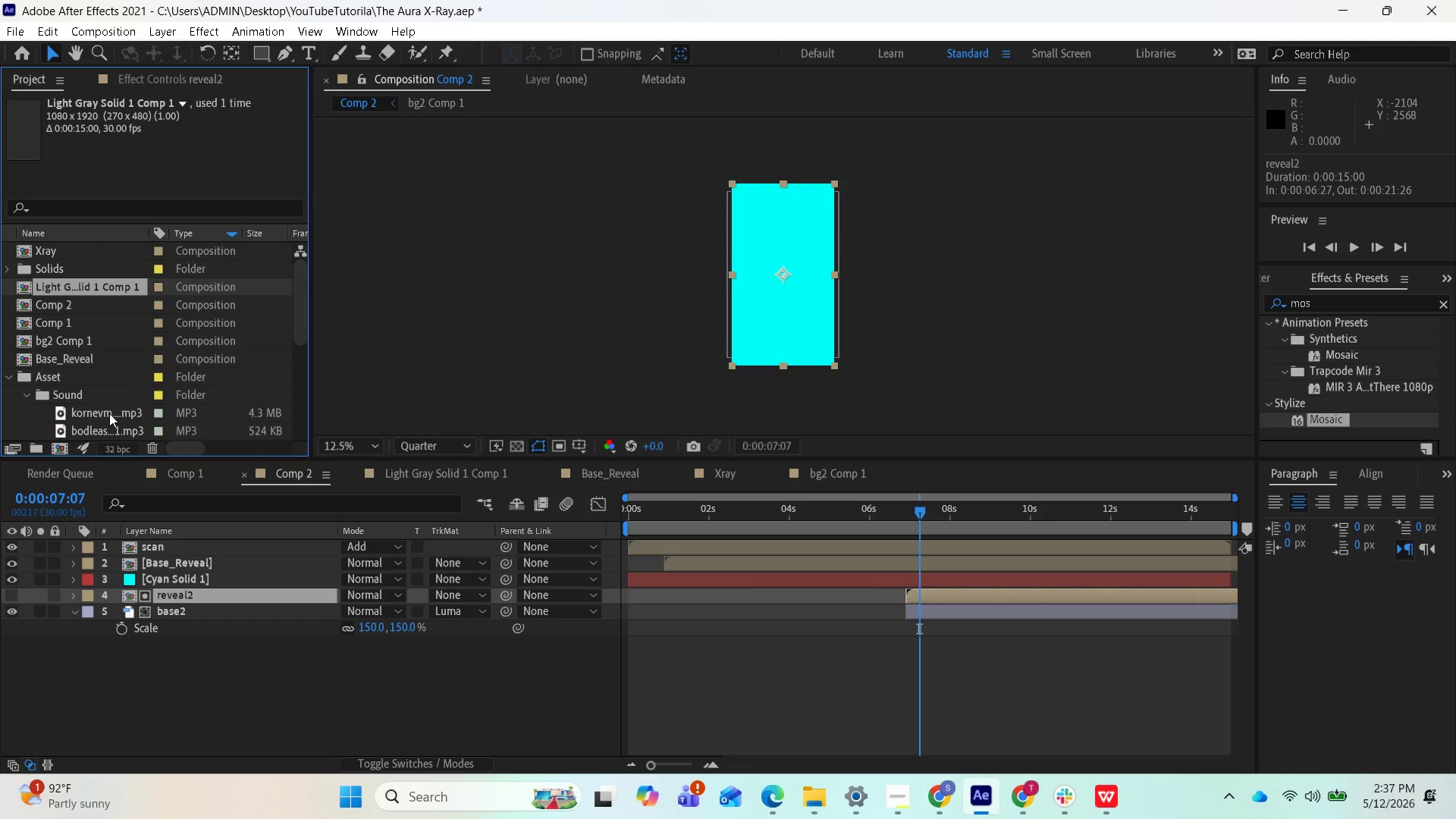 
left_click_drag(start_coordinate=[631, 579], to_coordinate=[908, 587])
 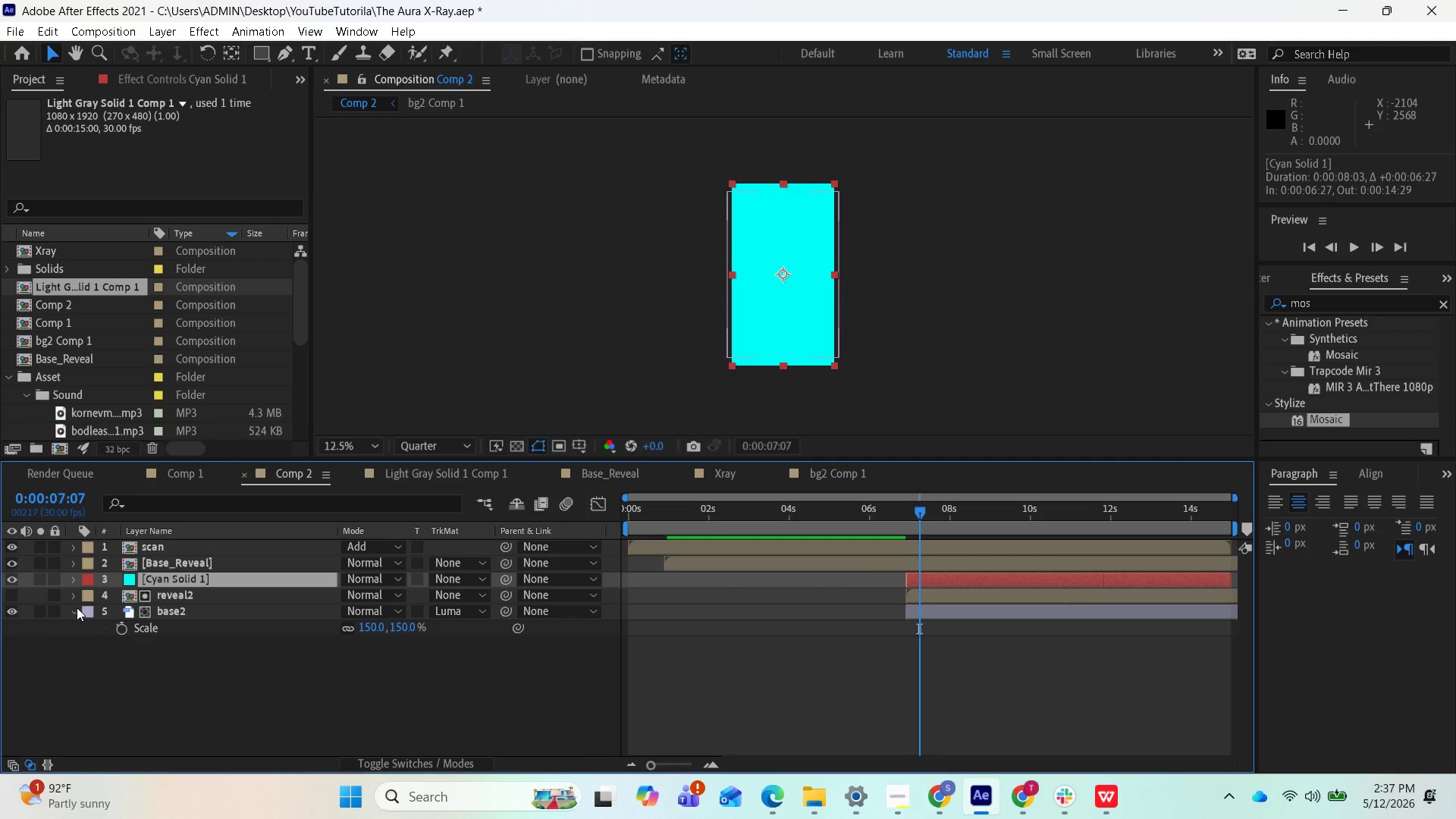 
scroll: coordinate [105, 366], scroll_direction: down, amount: 4.0
 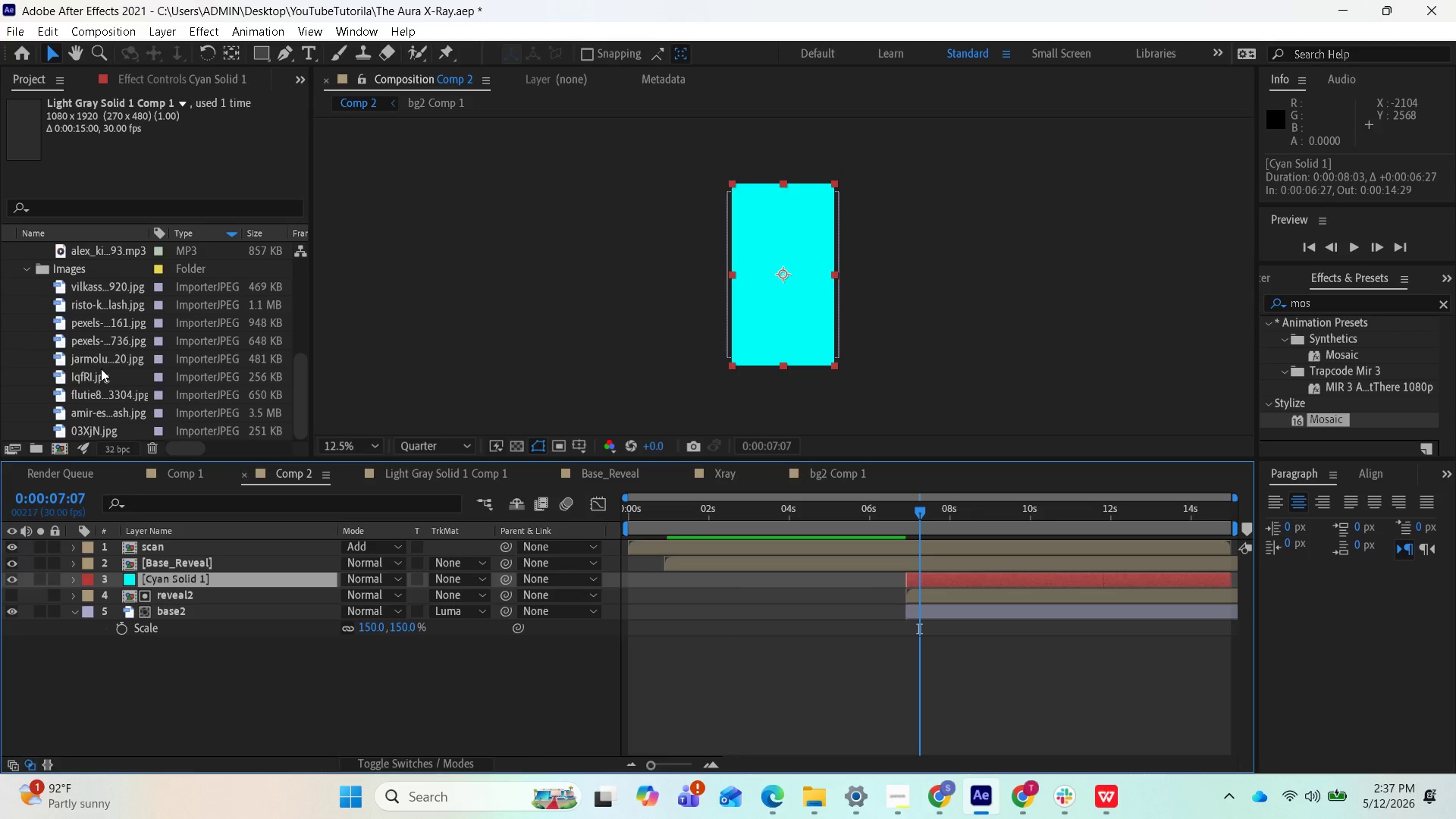 
left_click_drag(start_coordinate=[101, 369], to_coordinate=[193, 570])
 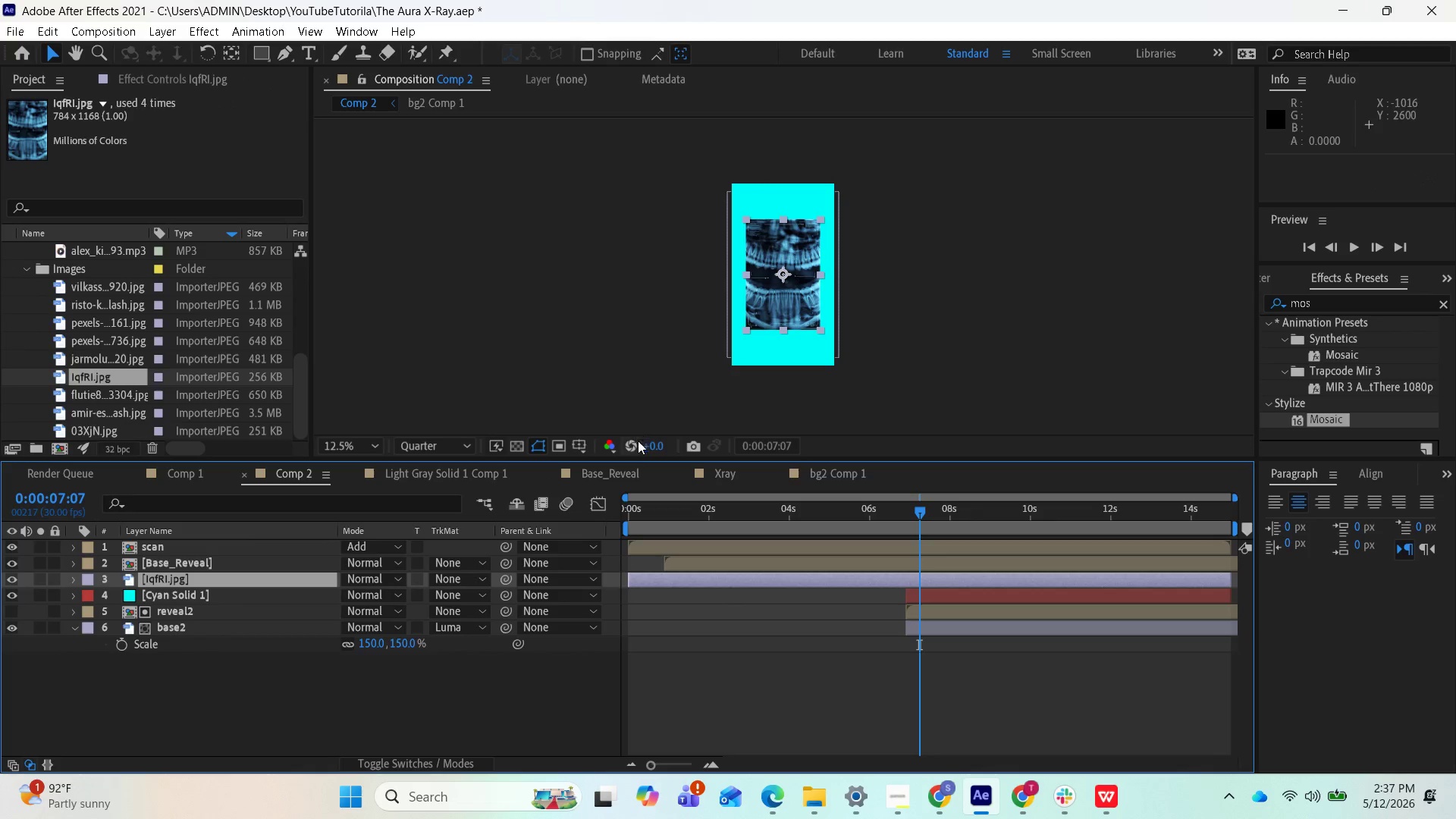 
left_click([221, 601])
 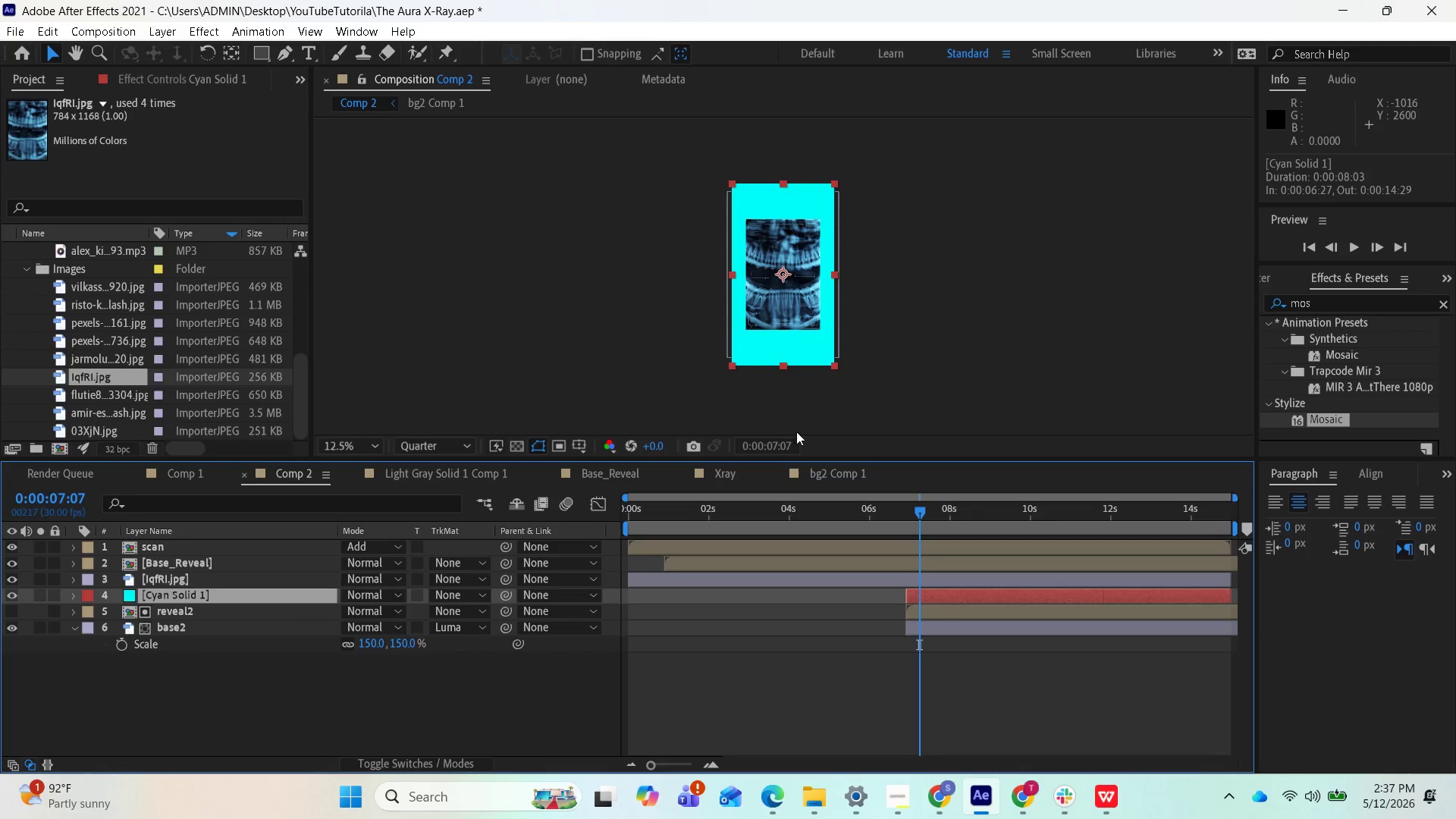 
scroll: coordinate [801, 425], scroll_direction: up, amount: 1.0
 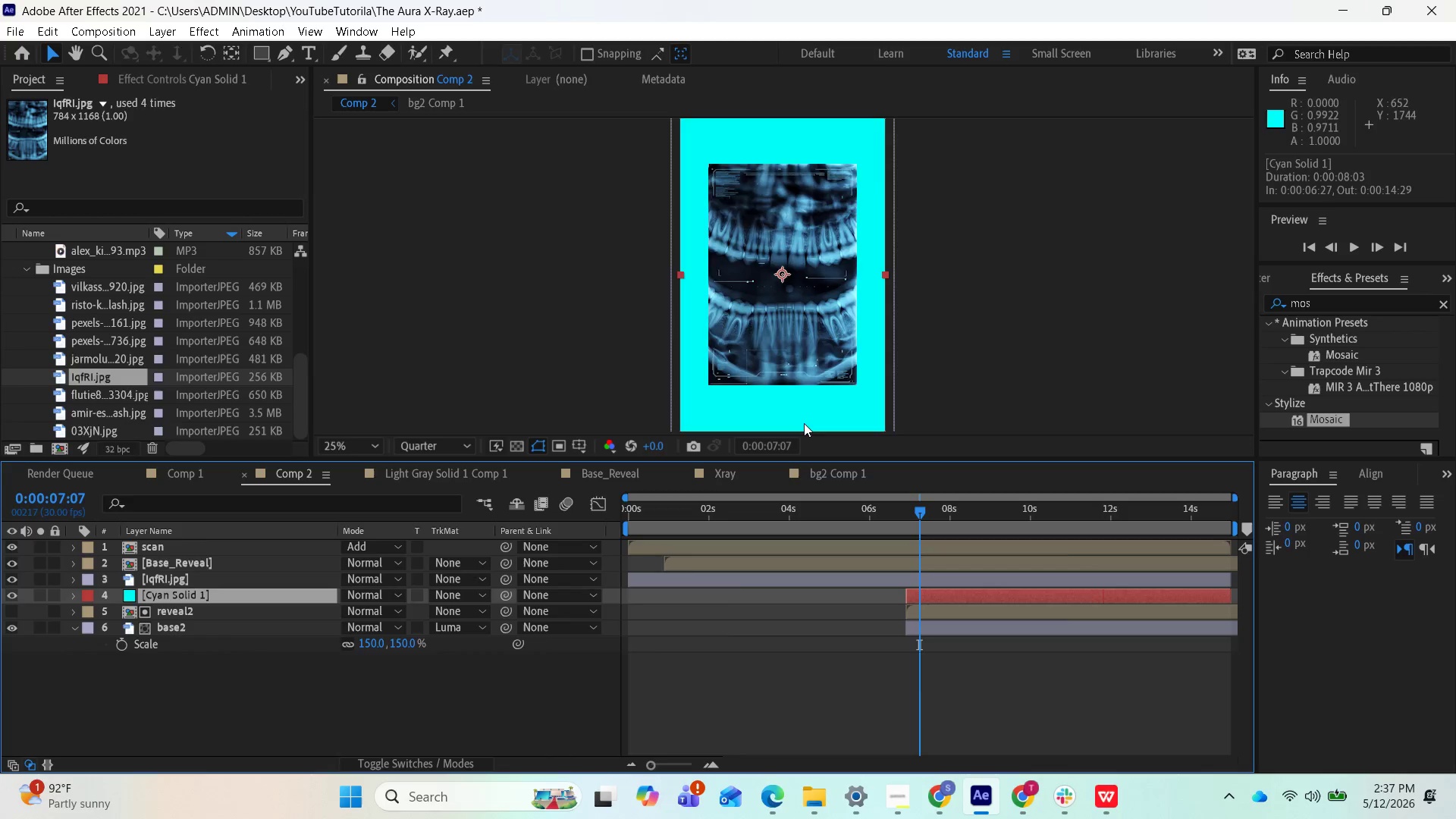 
scroll: coordinate [804, 423], scroll_direction: down, amount: 1.0
 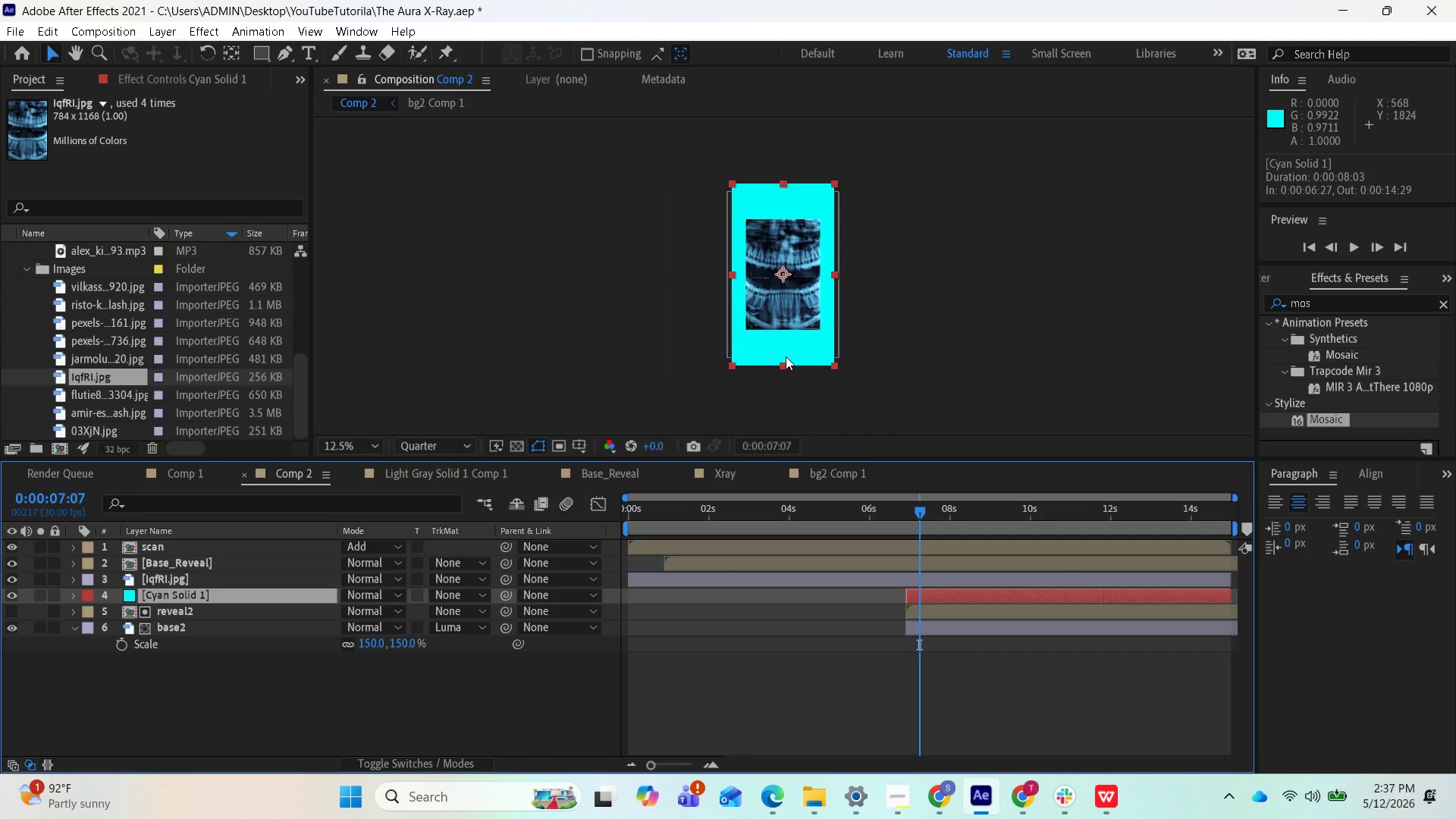 
left_click_drag(start_coordinate=[783, 362], to_coordinate=[789, 337])
 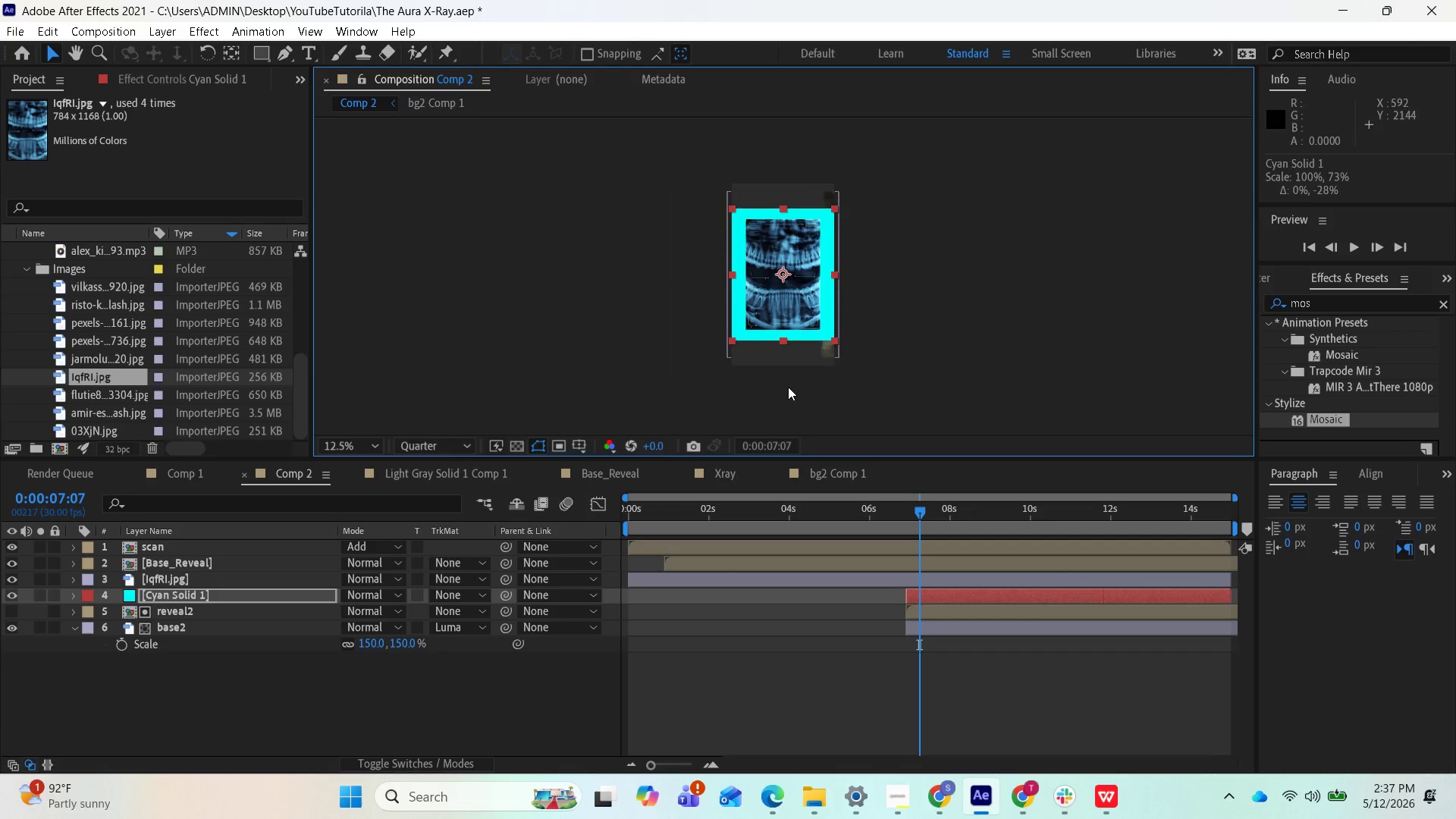 
key(Control+Z)
 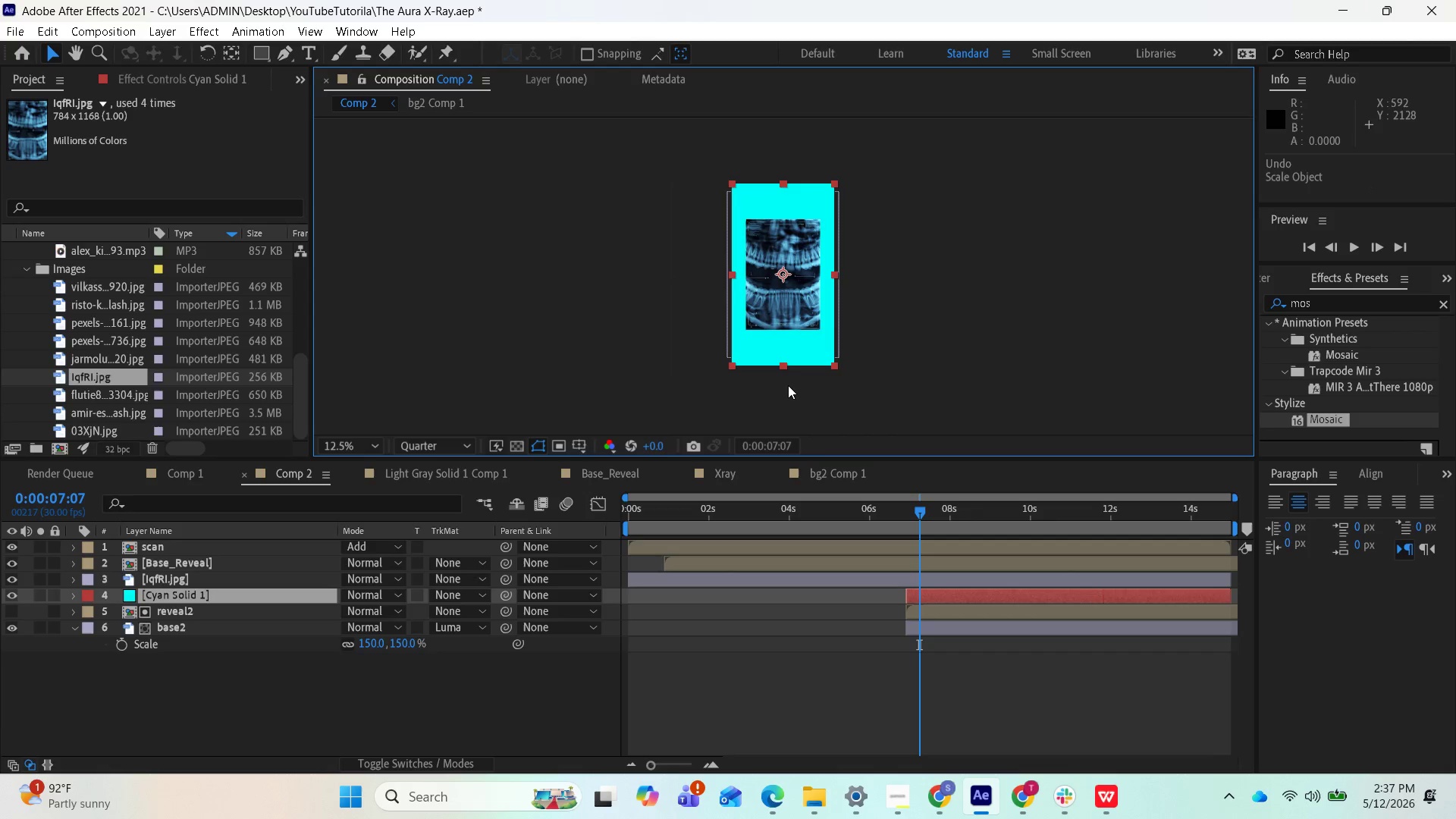 
key(Control+Z)
 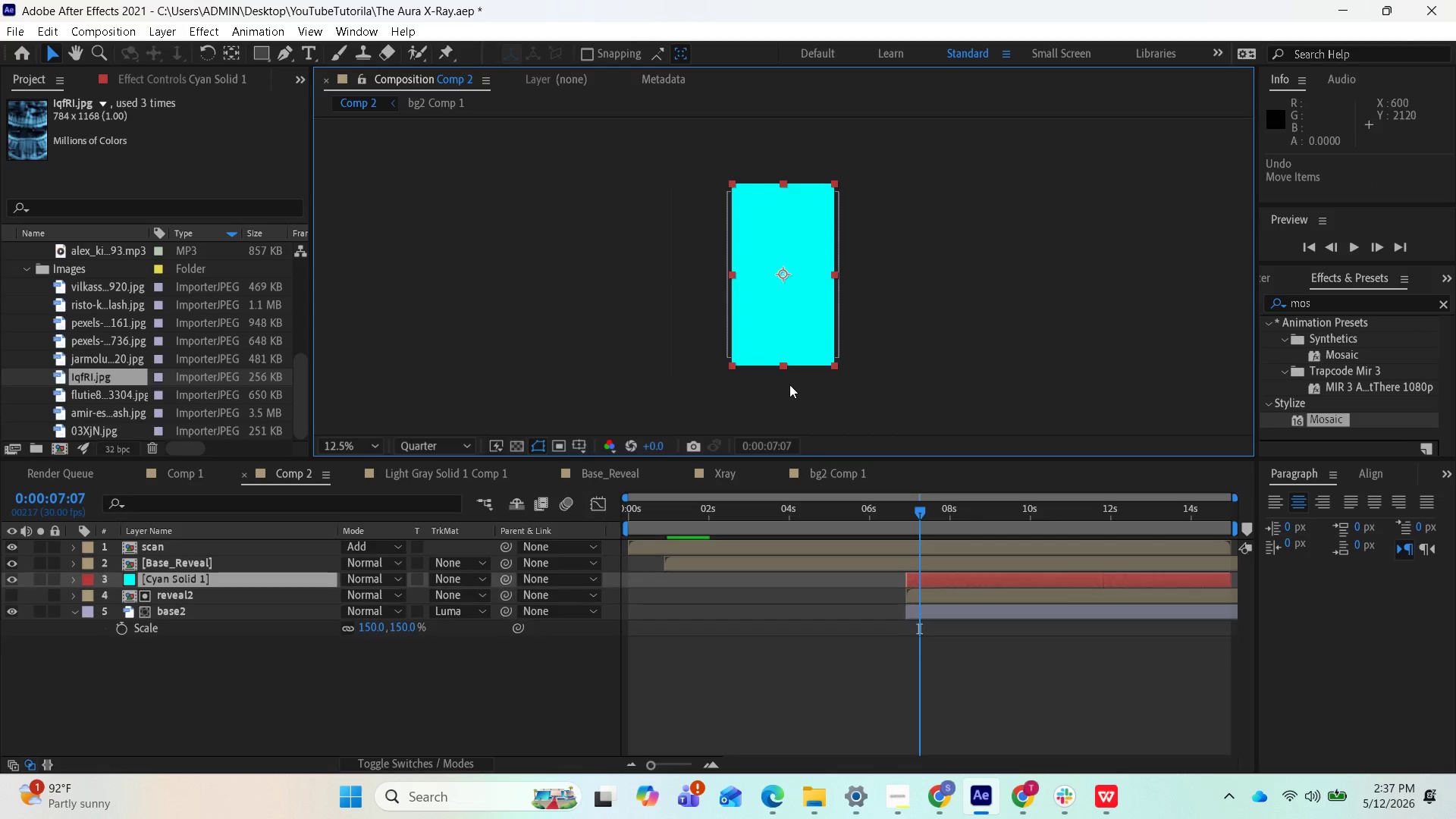 
key(Control+Z)
 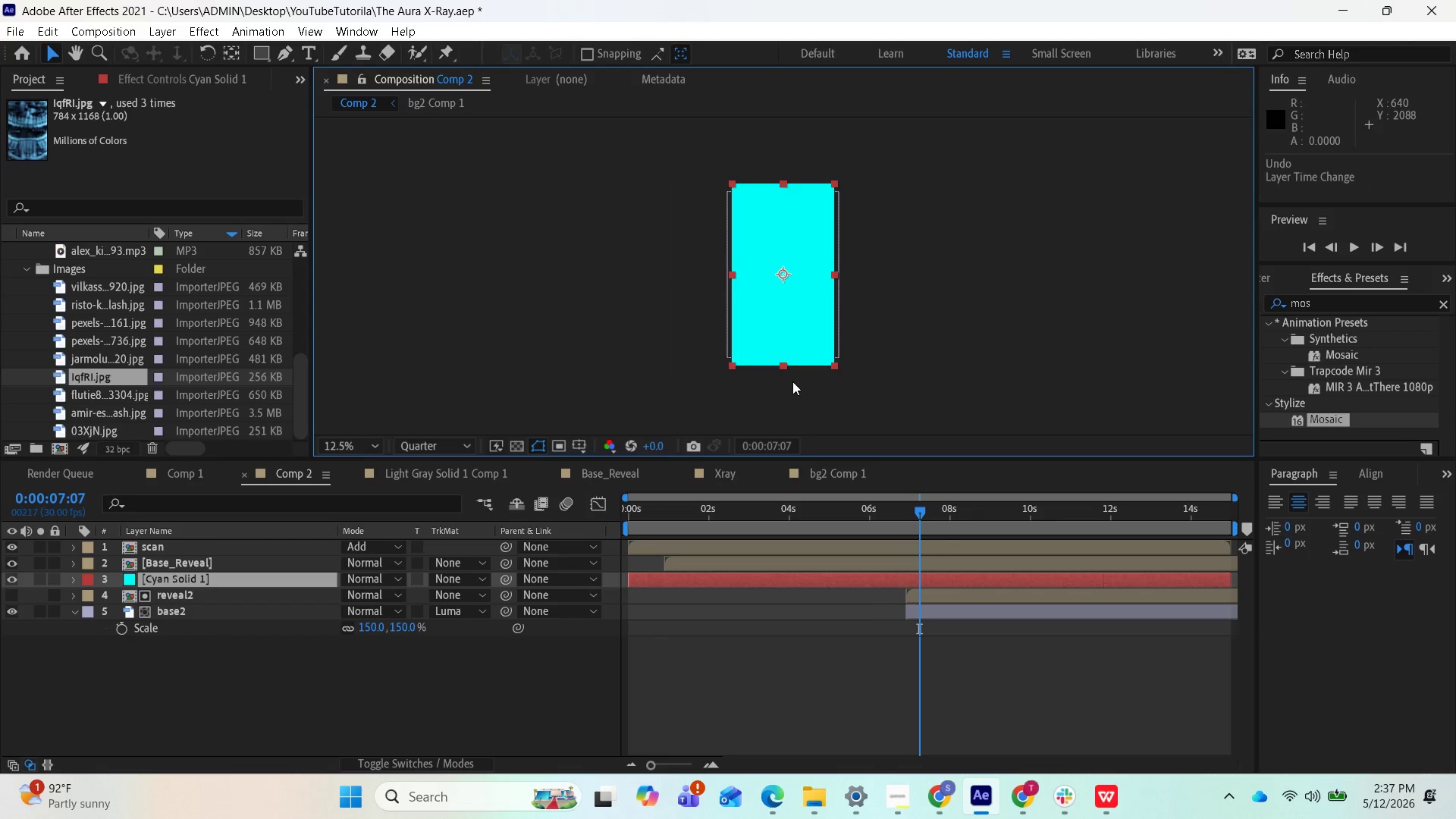 
key(Control+Z)
 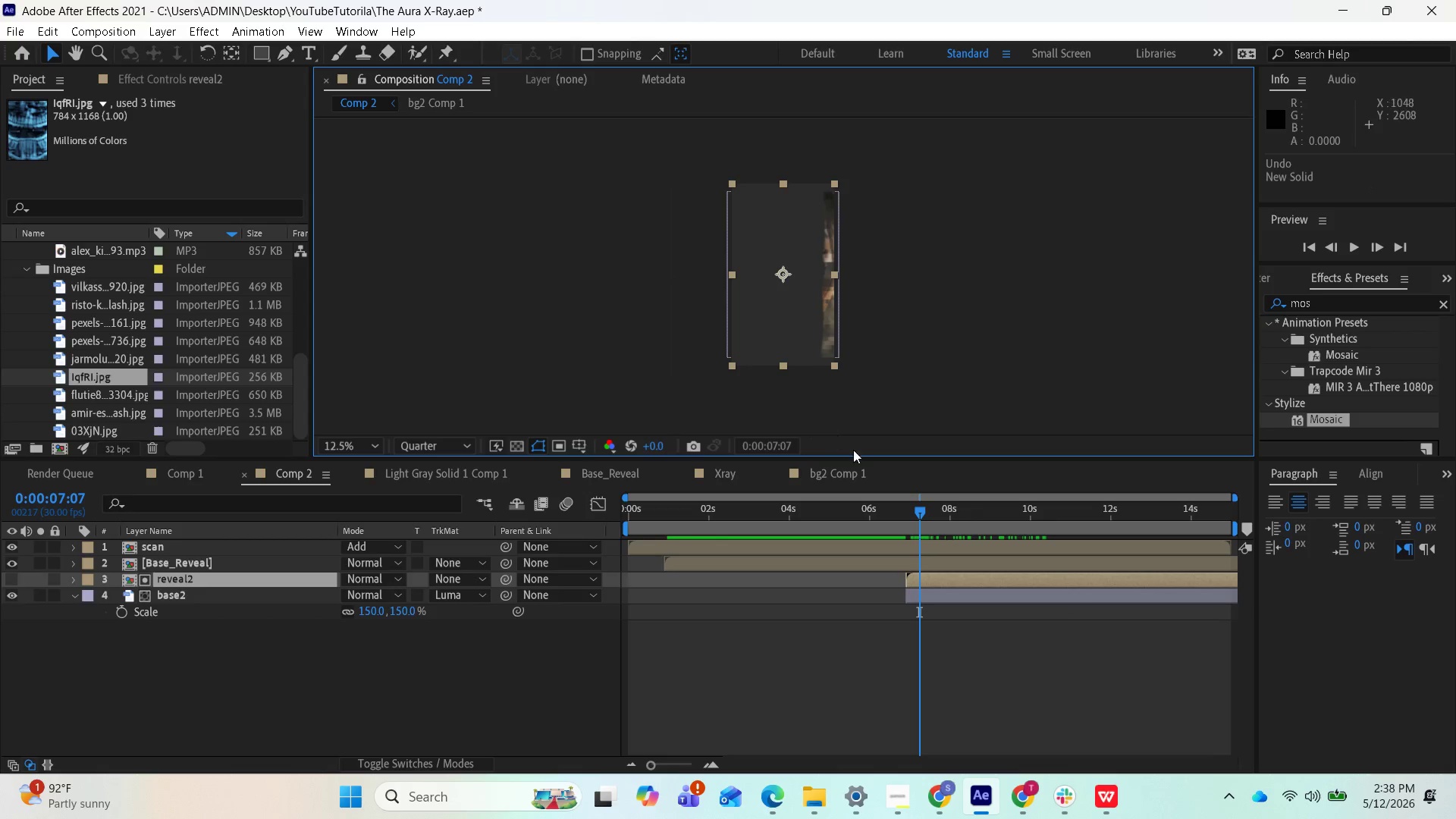 
mouse_move([908, 517])
 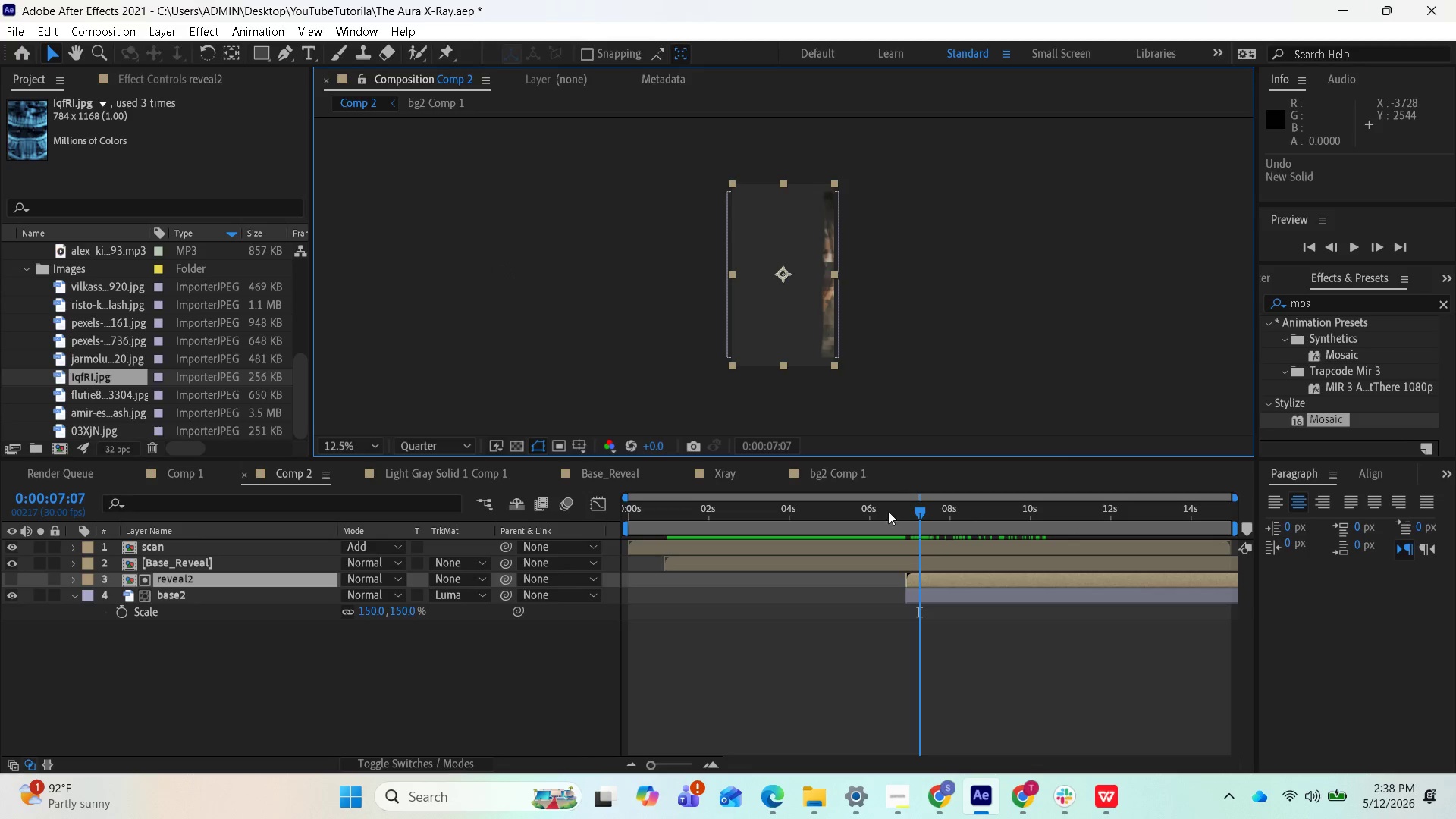 
left_click_drag(start_coordinate=[914, 514], to_coordinate=[947, 502])
 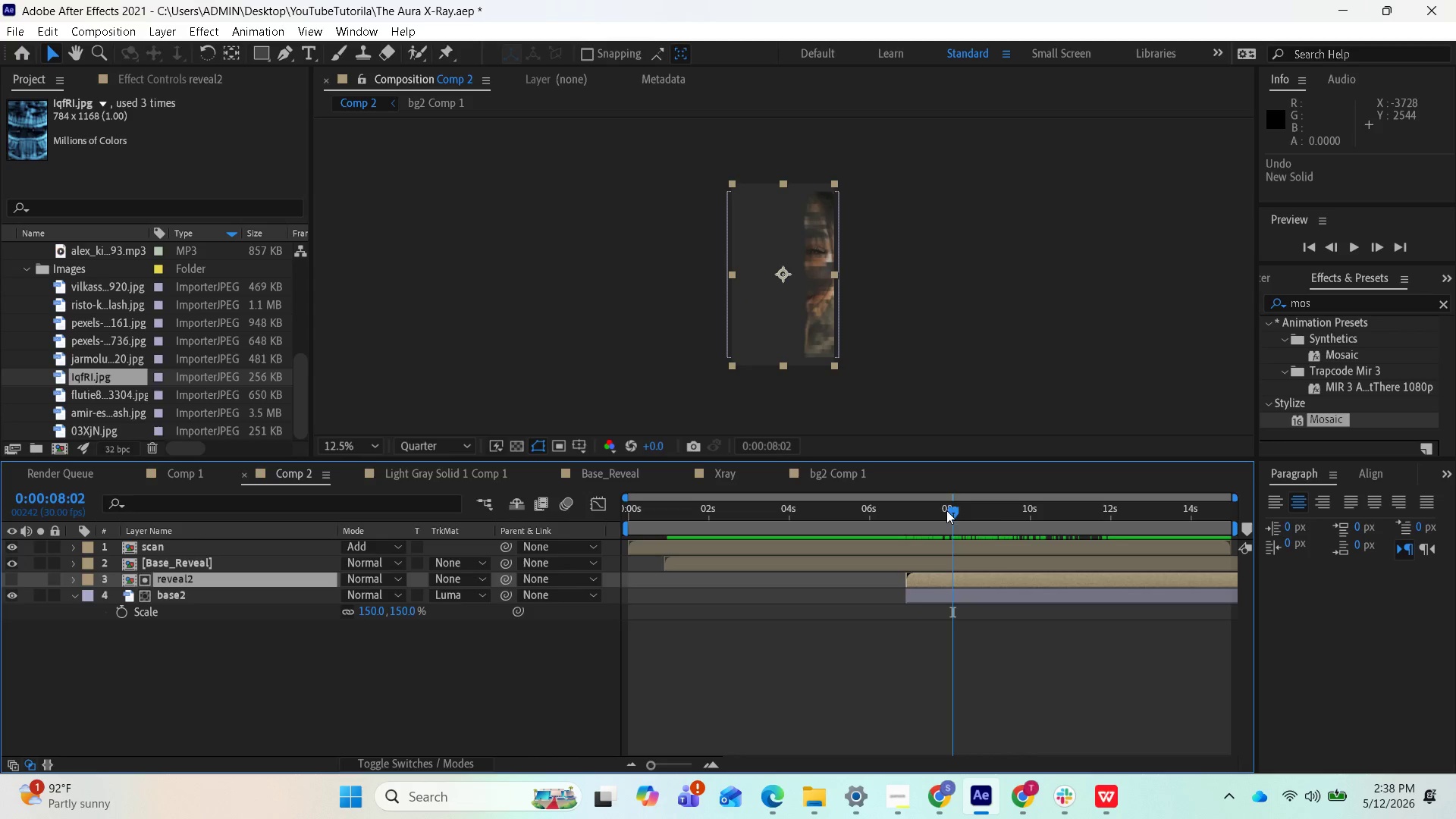 
mouse_move([927, 522])
 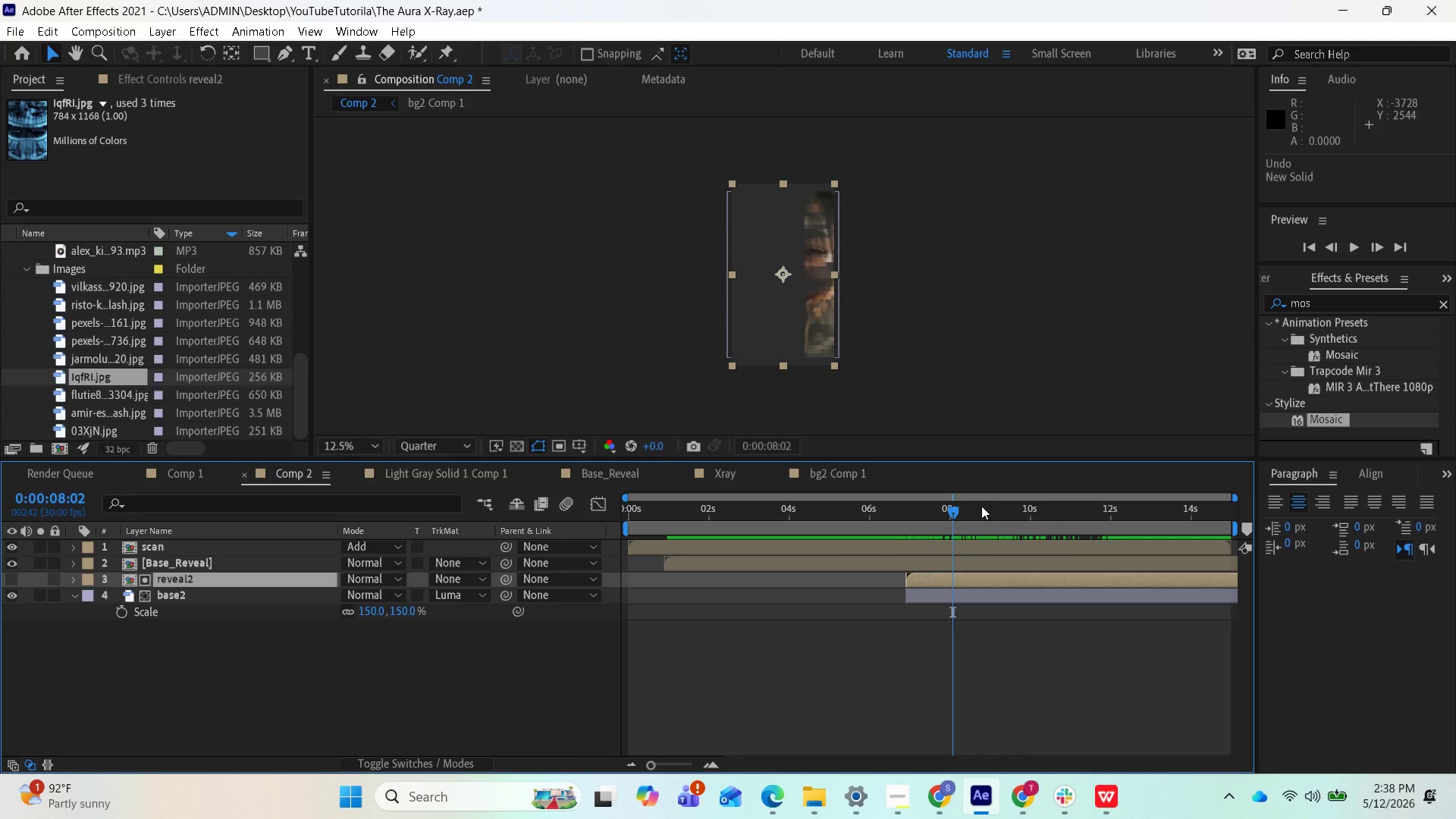 
left_click_drag(start_coordinate=[948, 508], to_coordinate=[902, 518])
 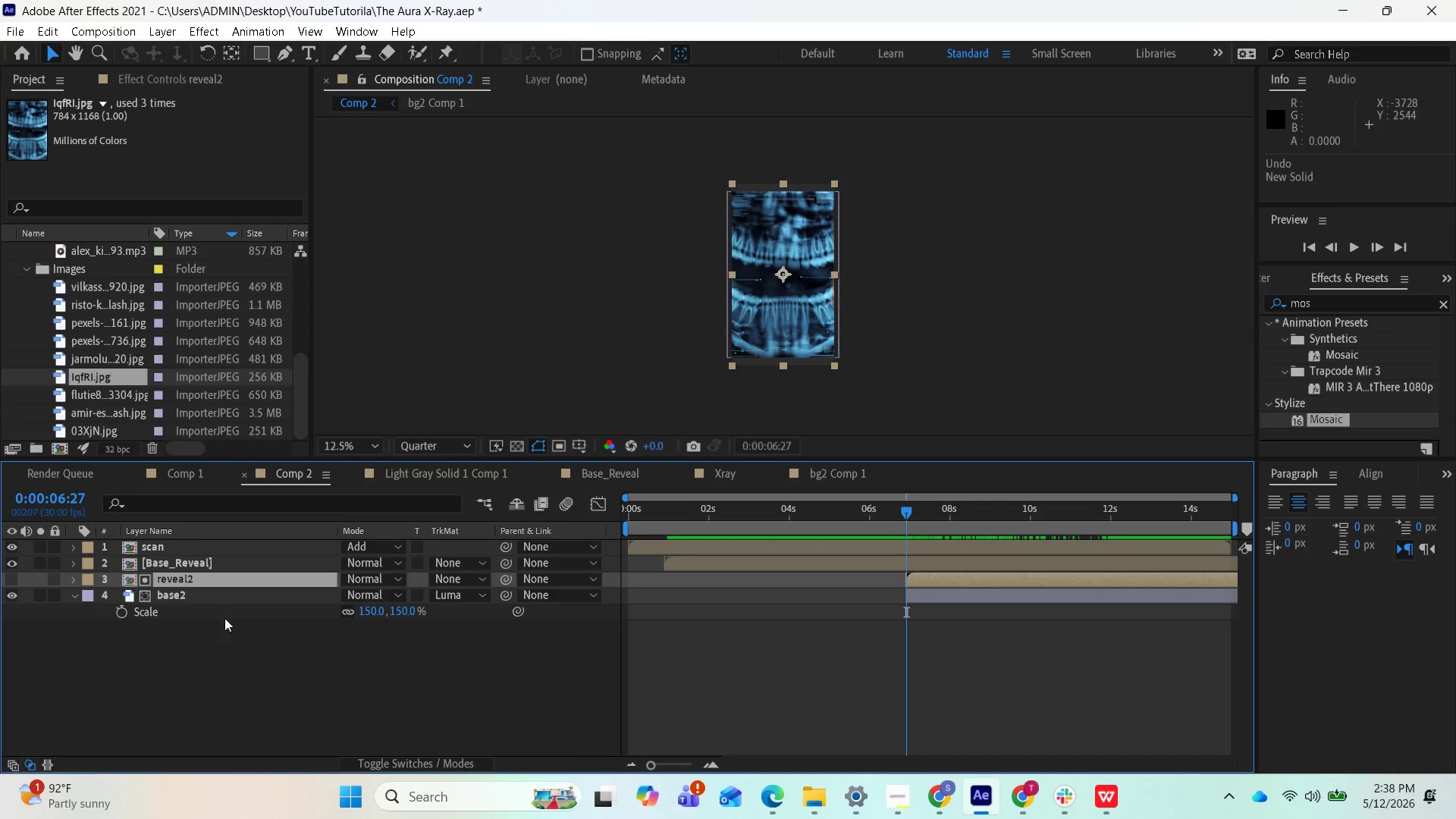 
wait(13.89)
 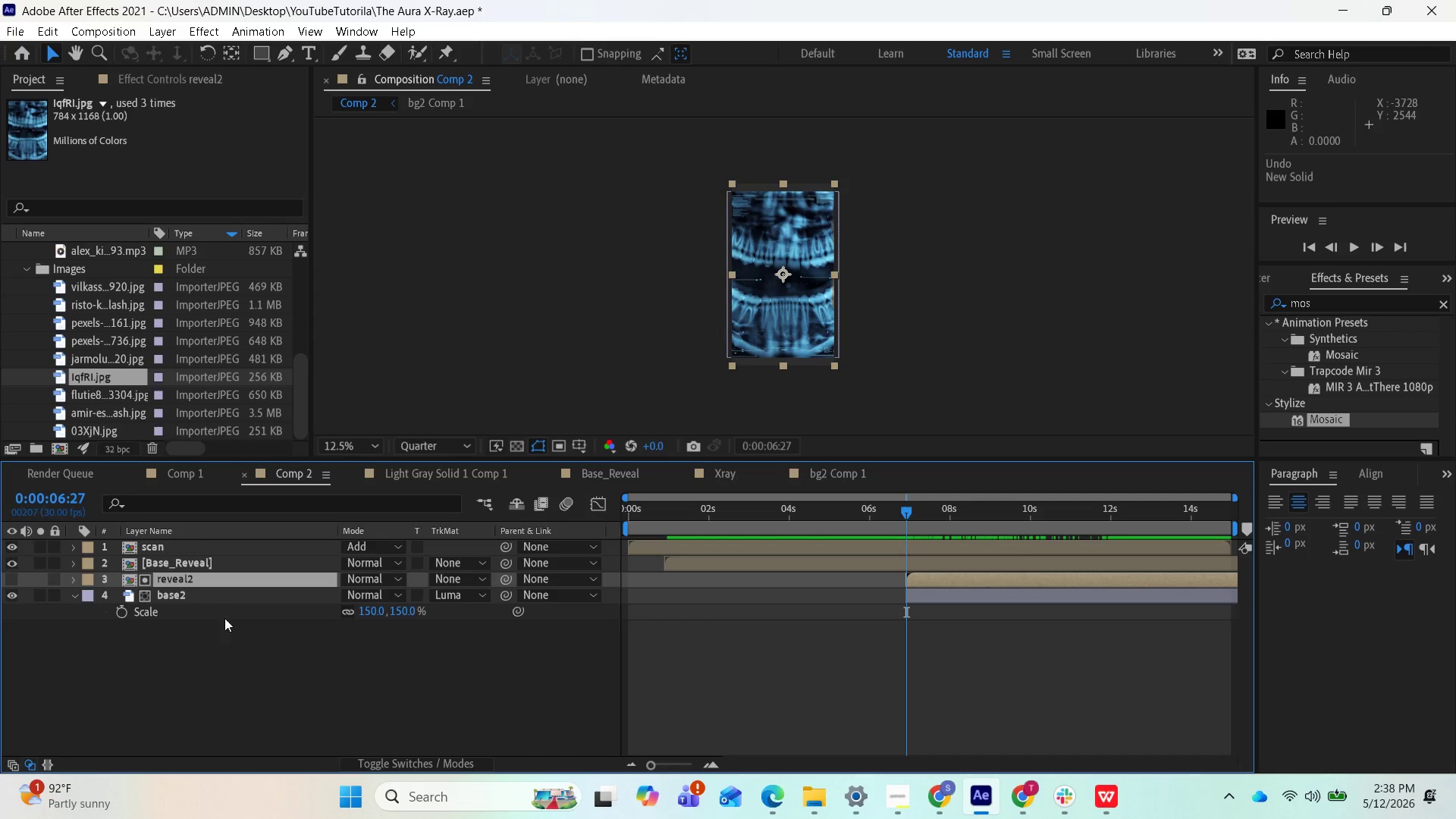 
right_click([208, 579])
 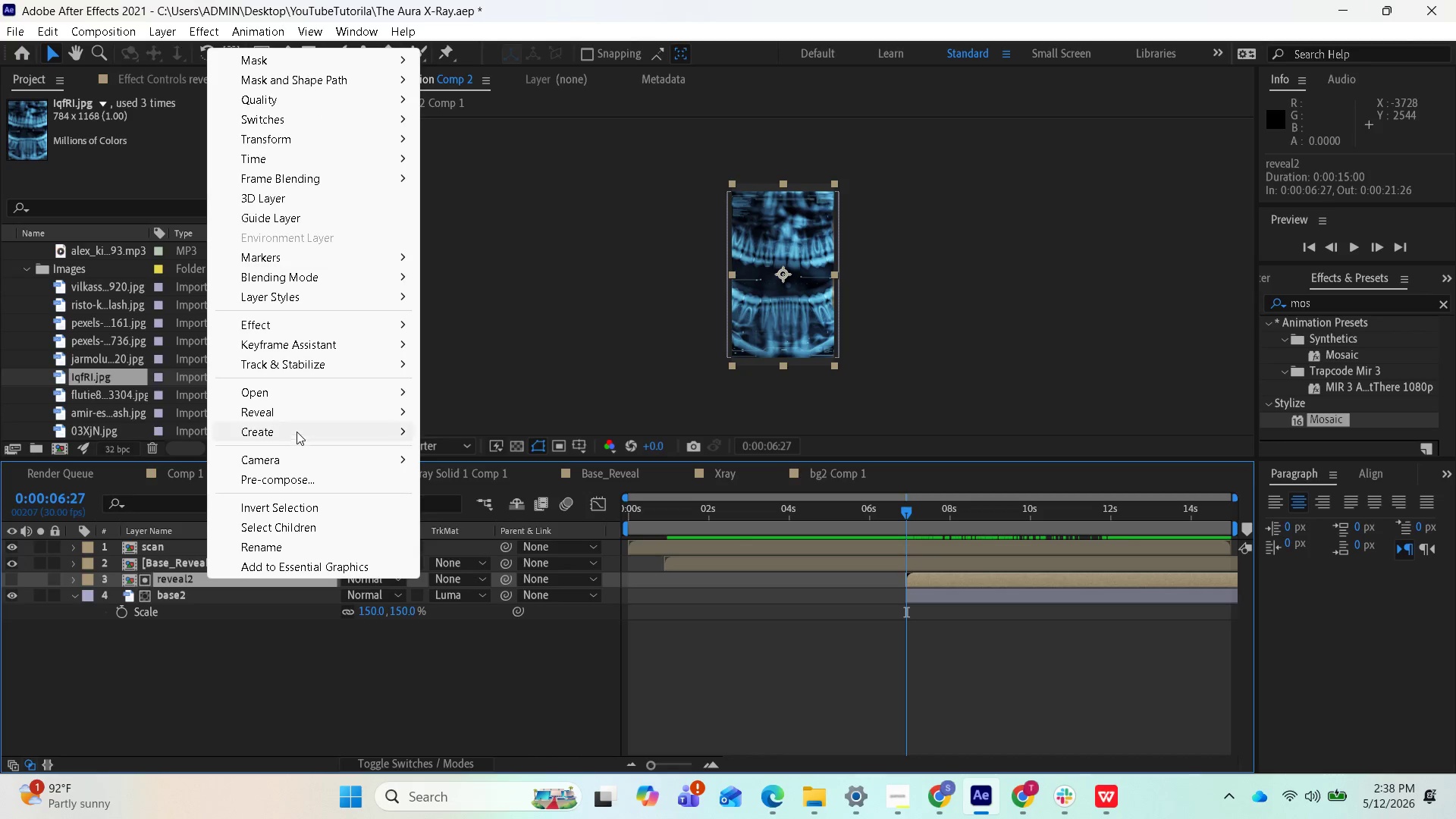 
mouse_move([322, 391])
 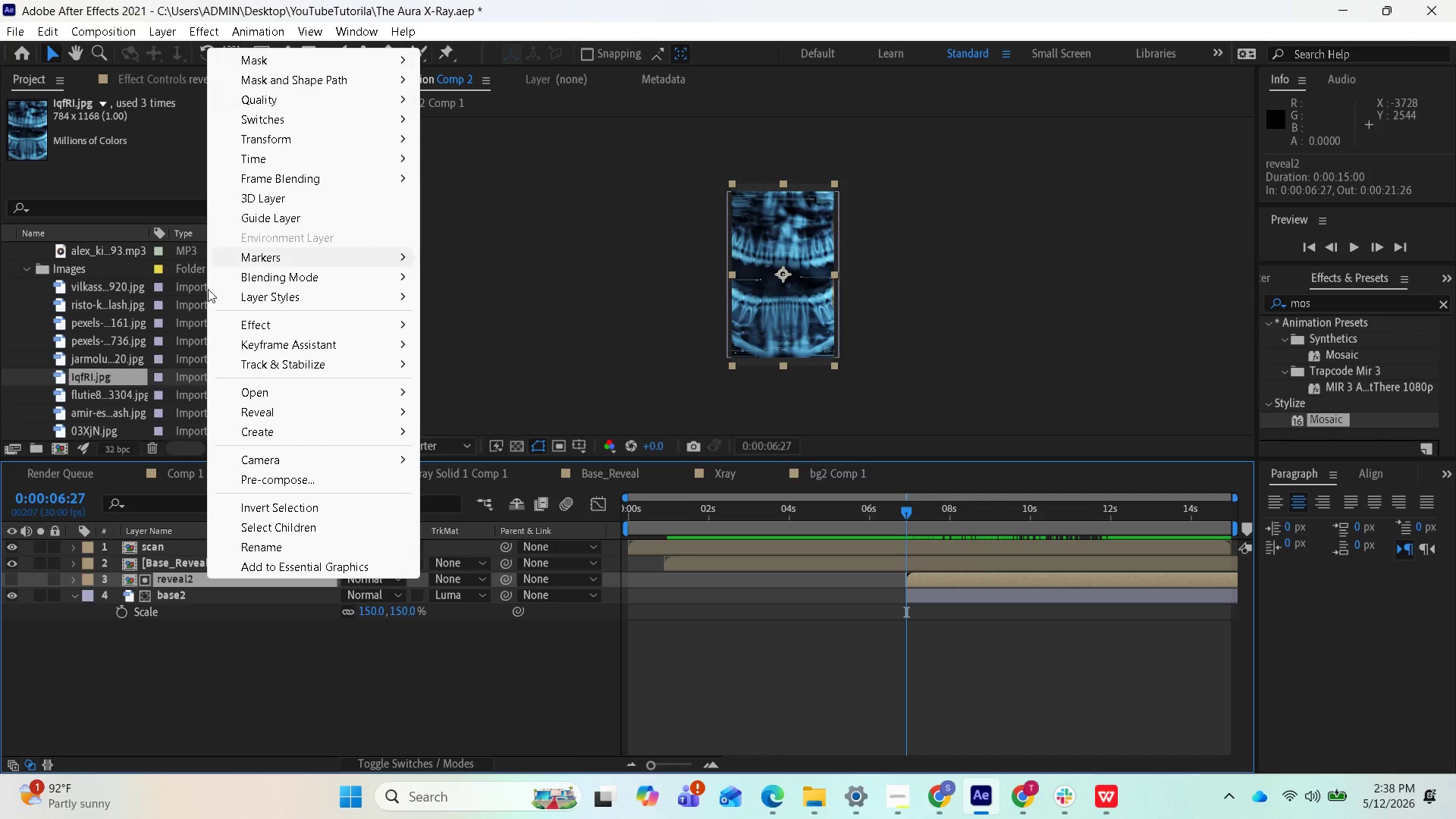 
left_click([130, 670])
 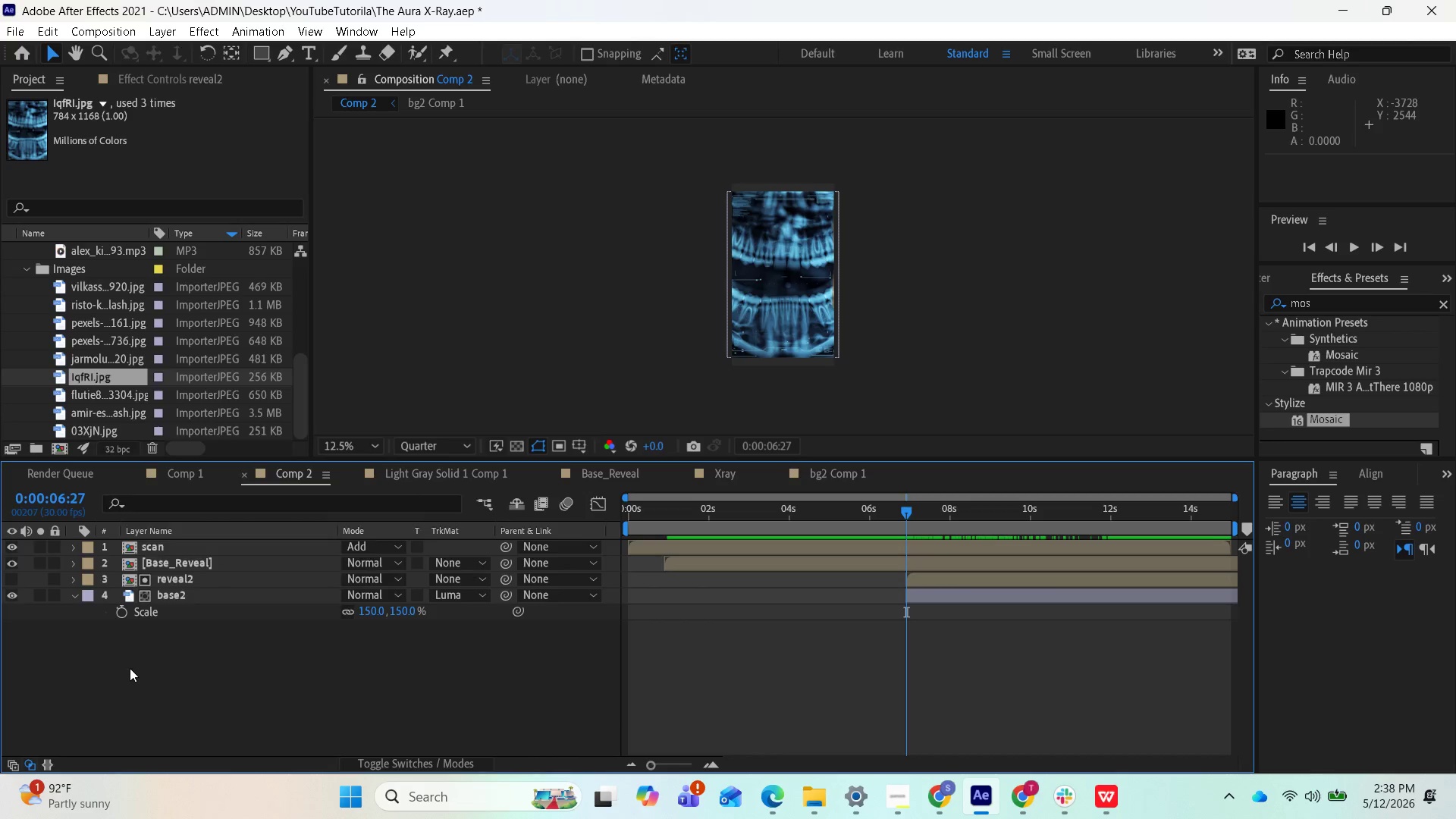 
right_click([130, 668])
 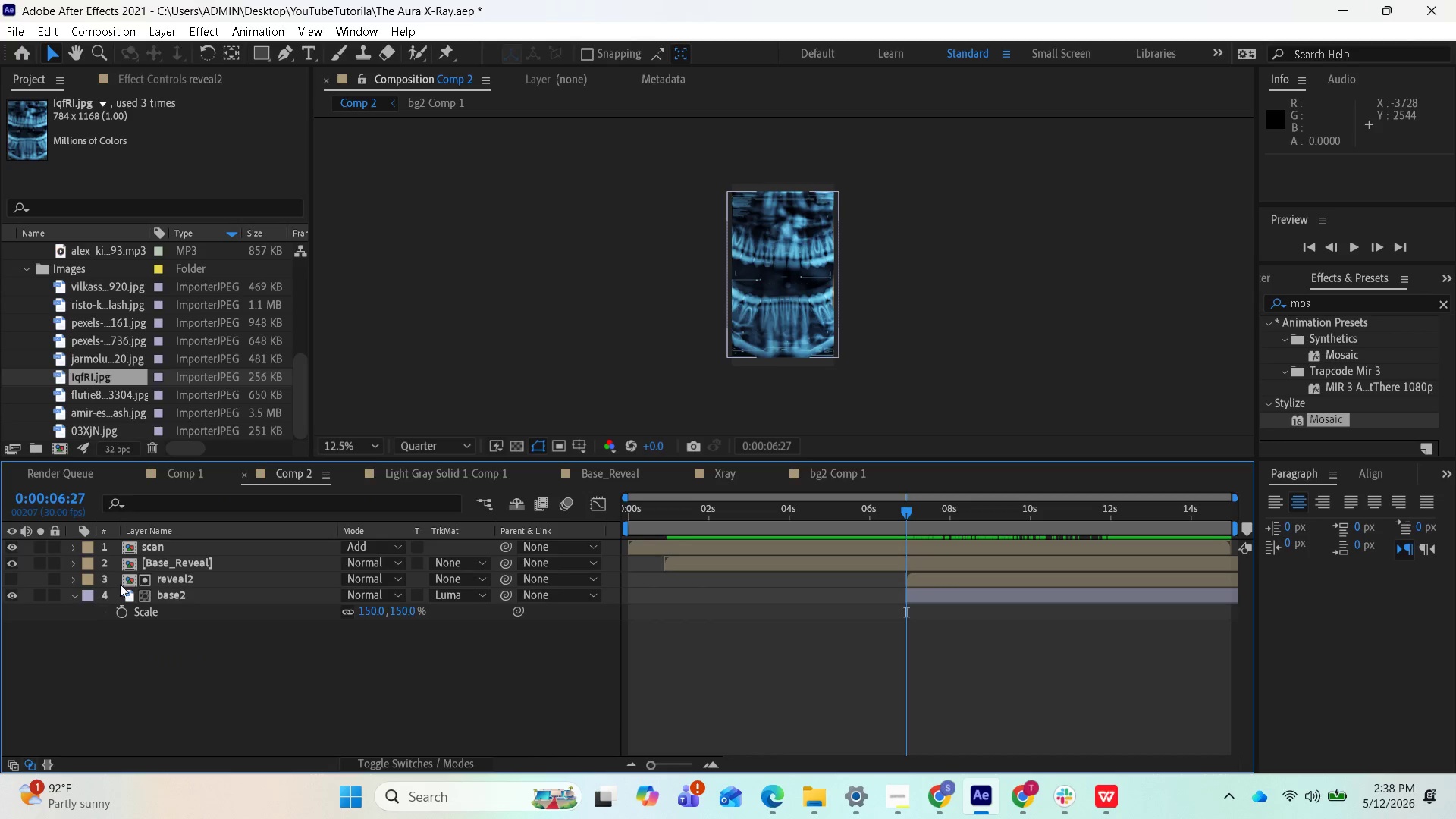 
left_click([168, 580])
 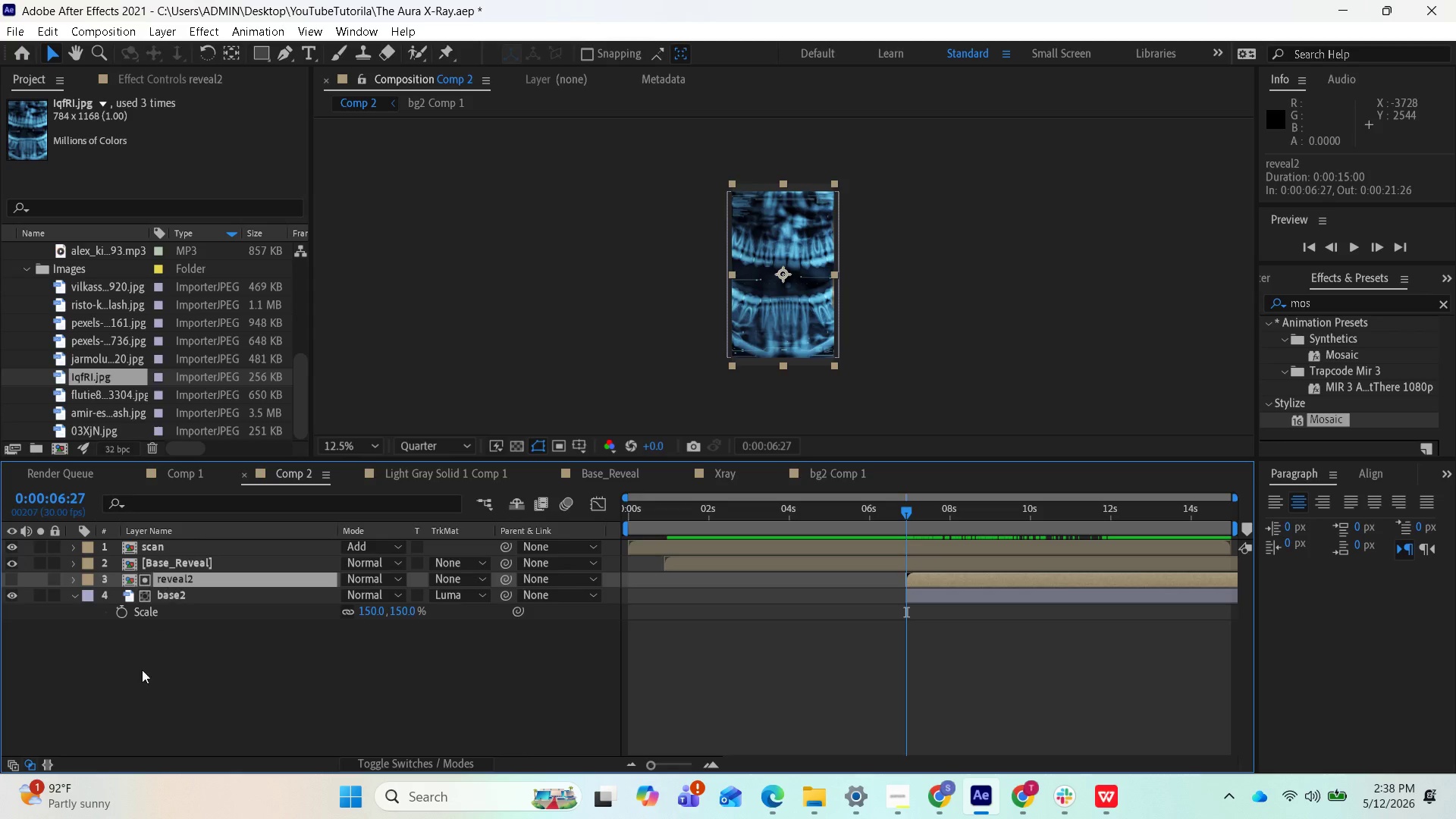 
right_click([135, 683])
 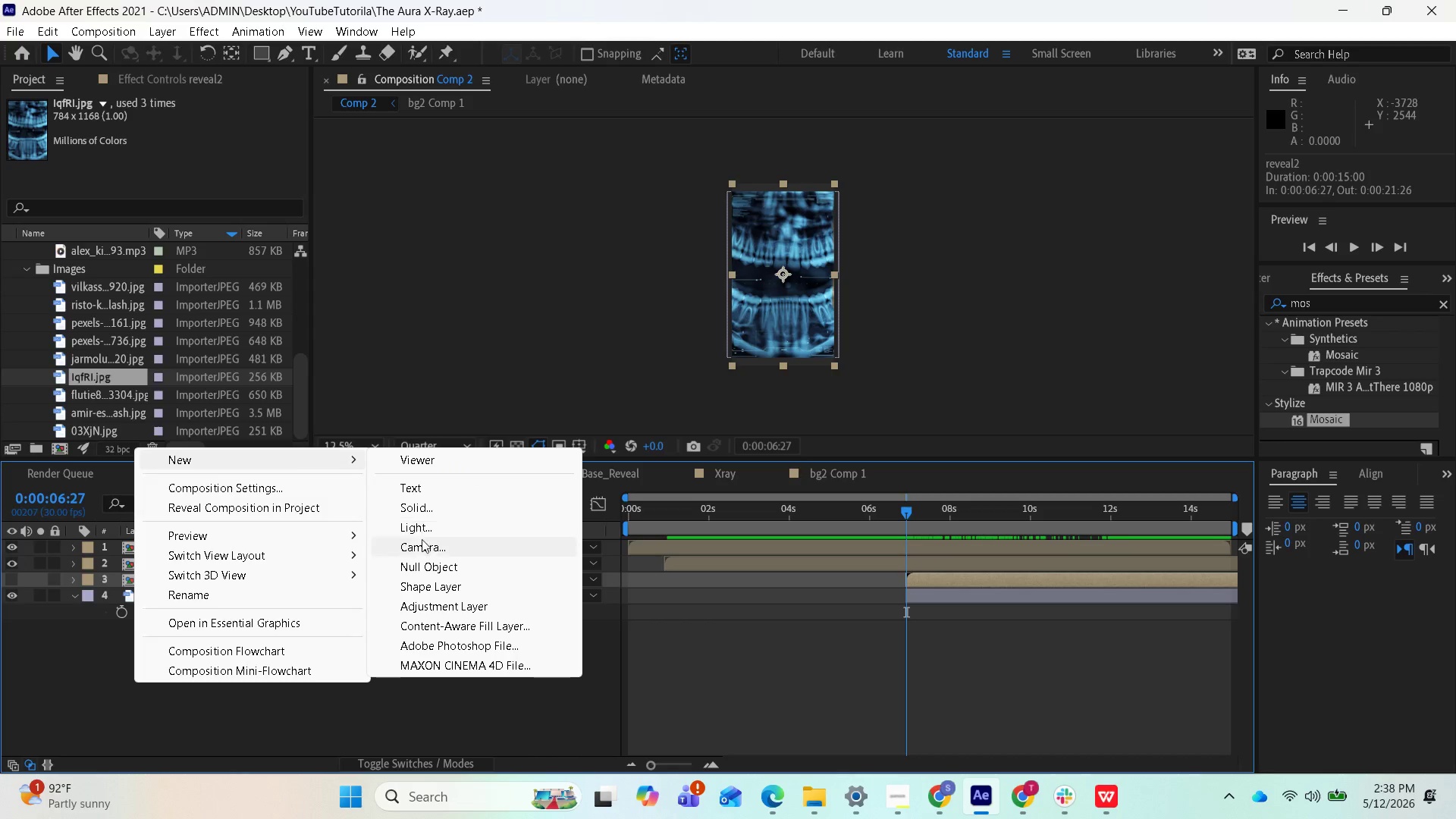 
left_click([432, 508])
 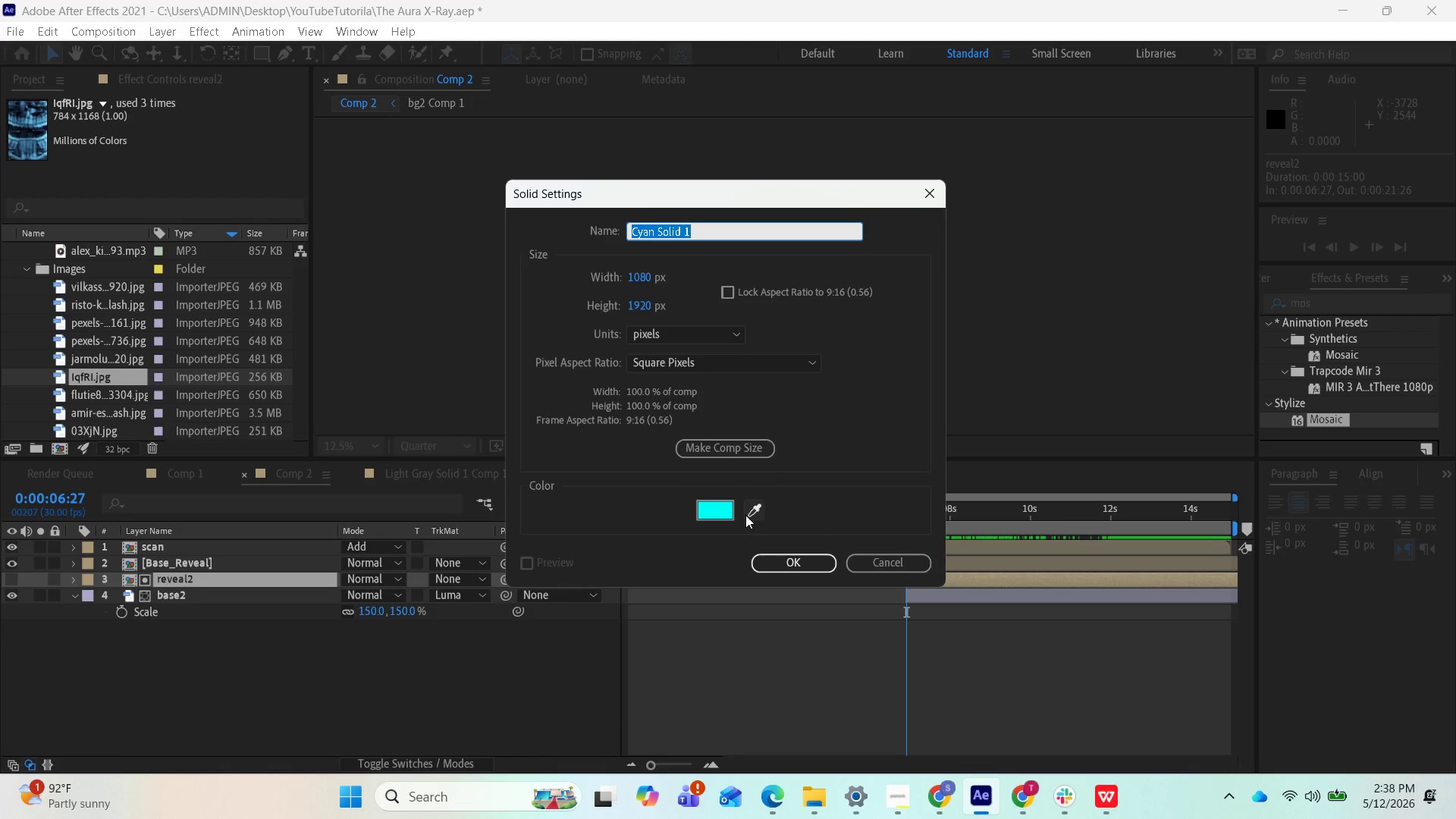 
wait(5.58)
 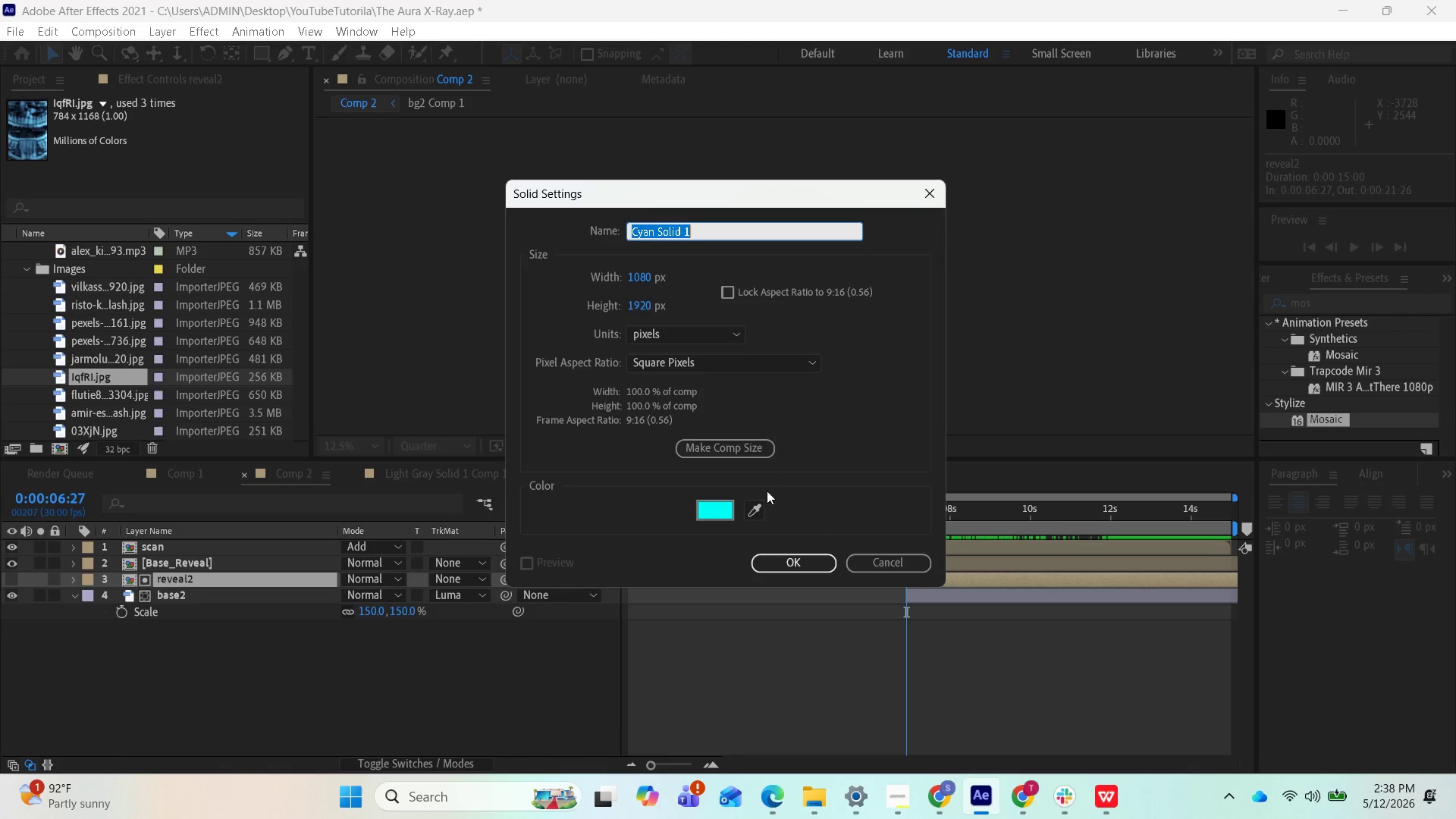 
left_click([748, 513])
 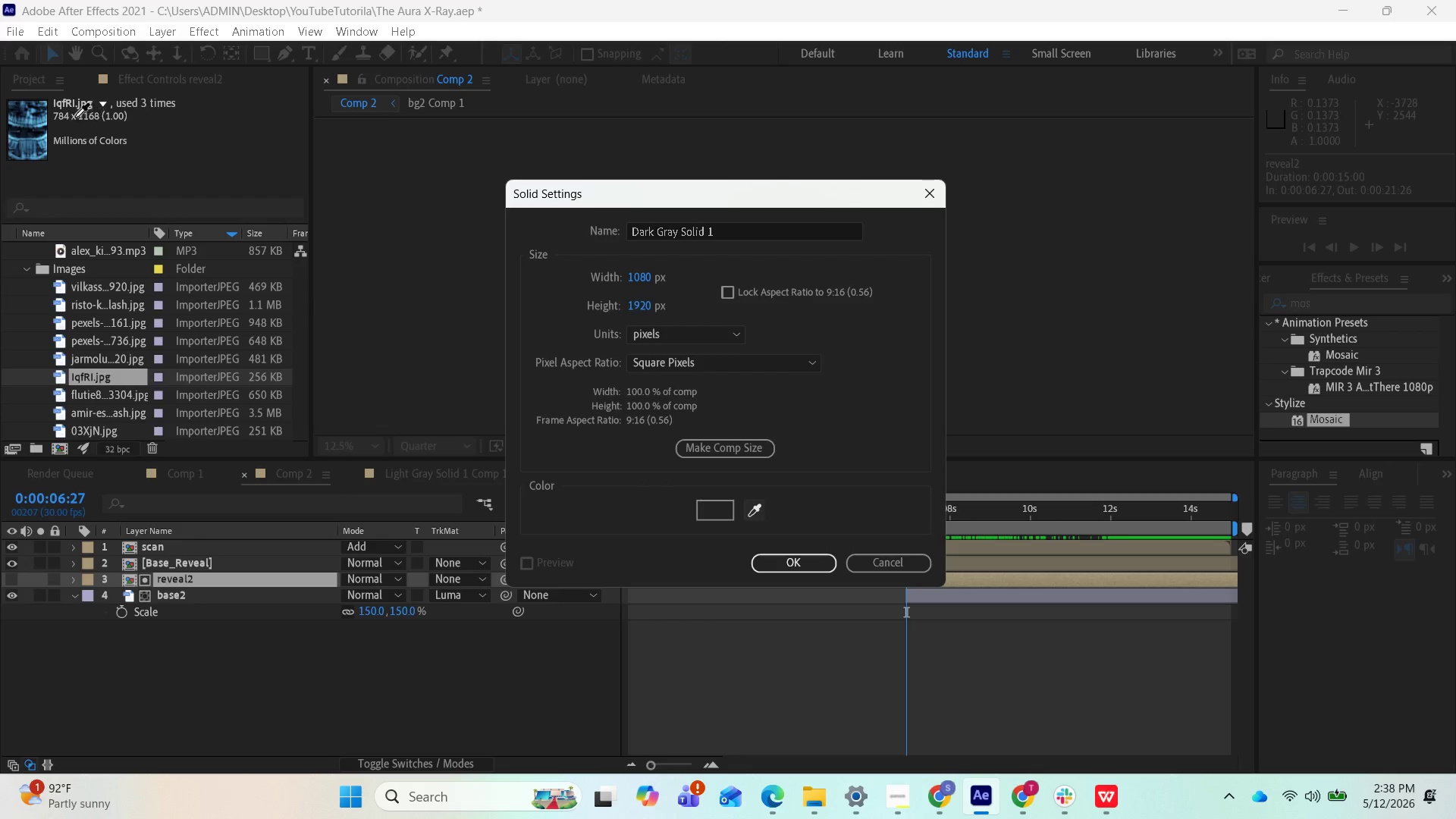 
left_click([41, 118])
 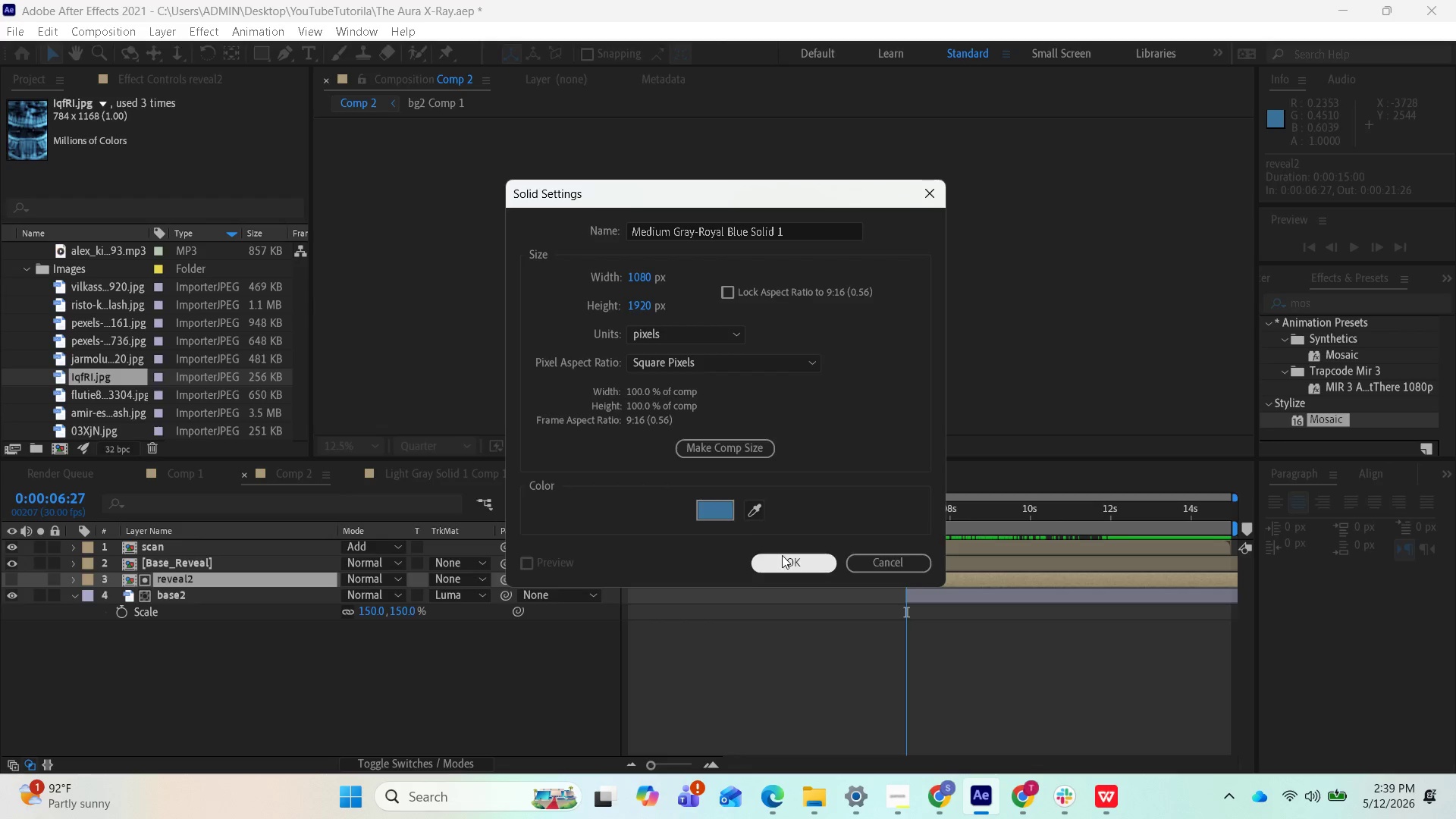 
left_click([782, 555])
 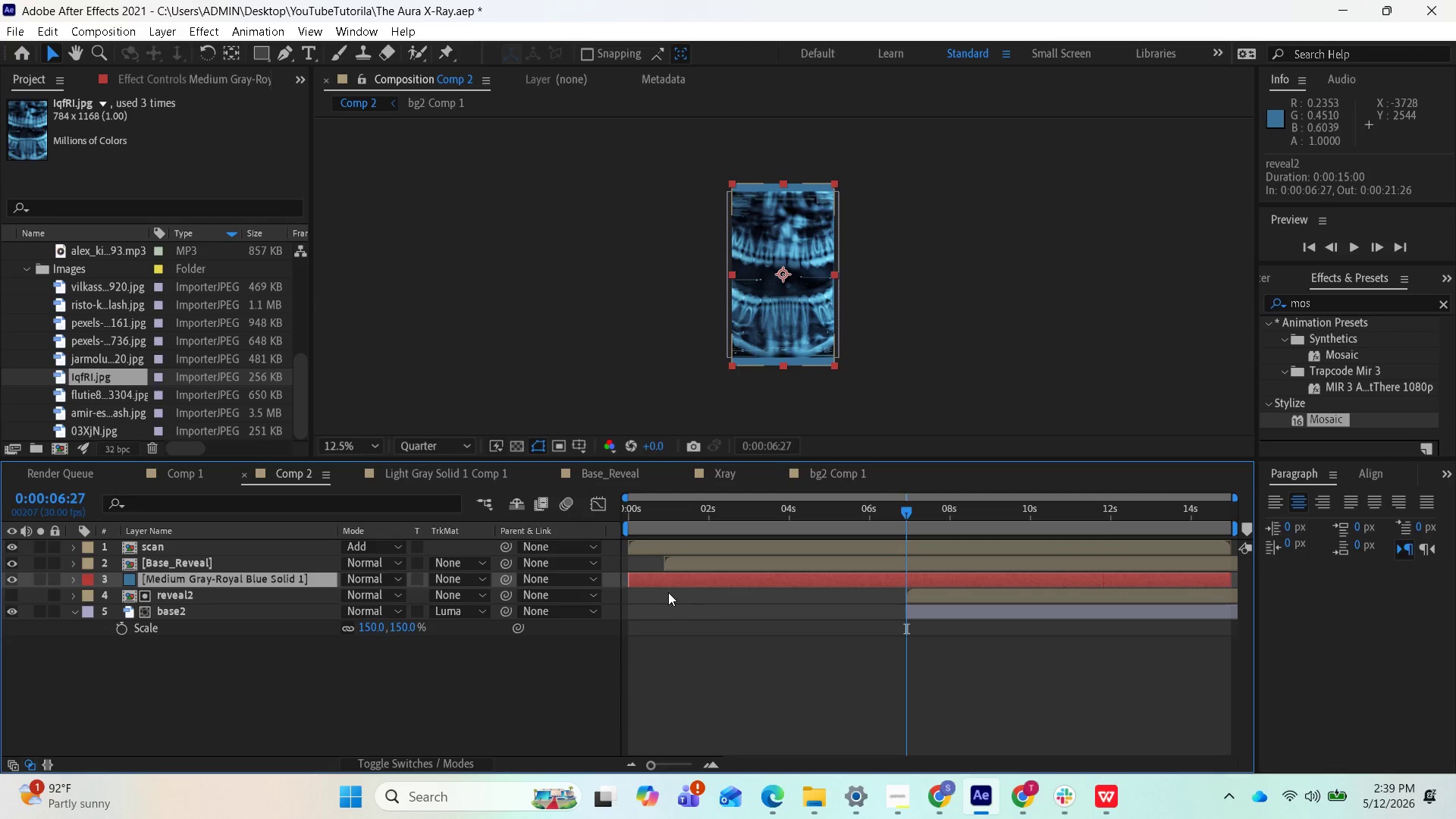 
left_click_drag(start_coordinate=[630, 580], to_coordinate=[908, 582])
 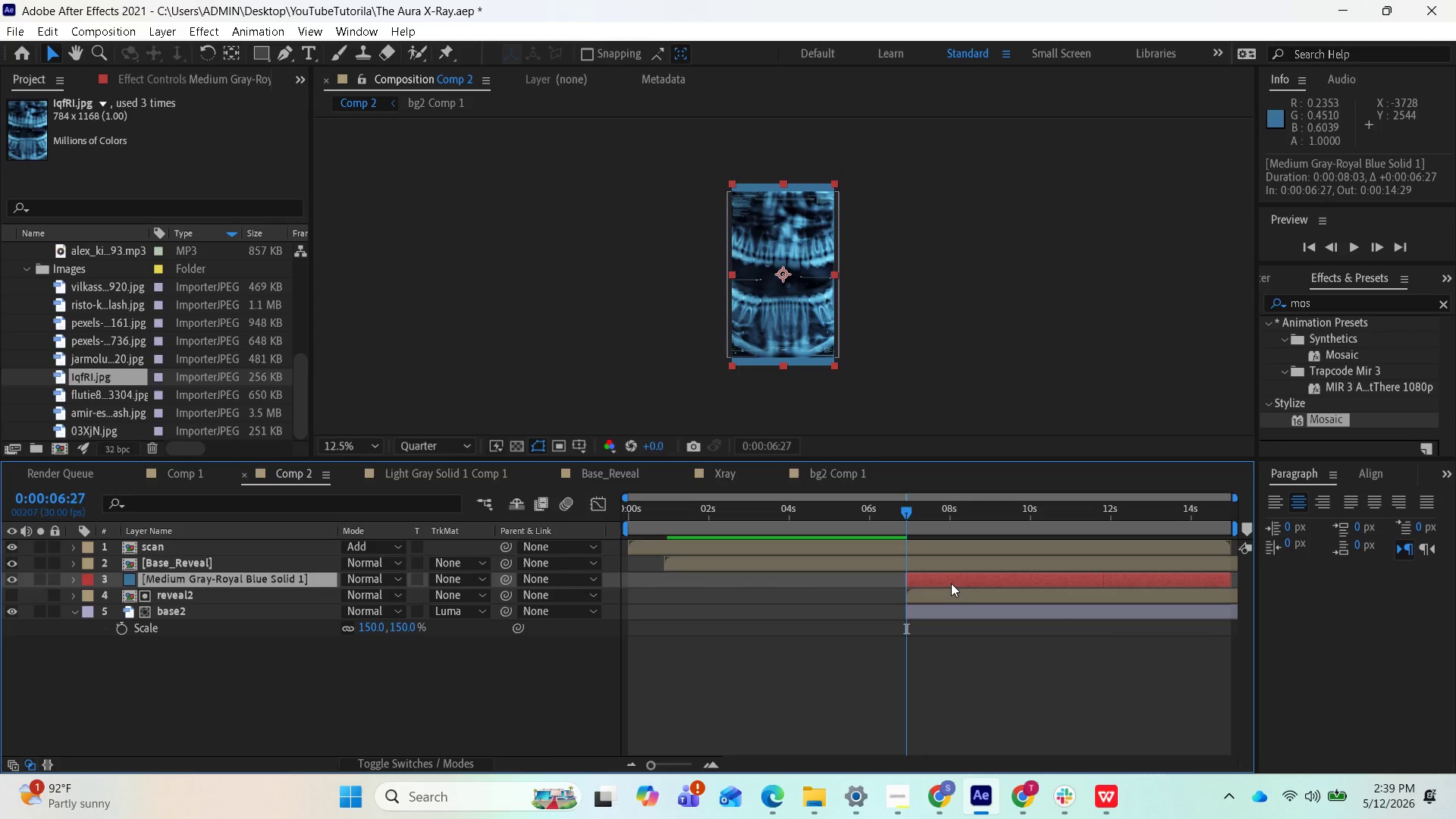 
right_click([946, 584])
 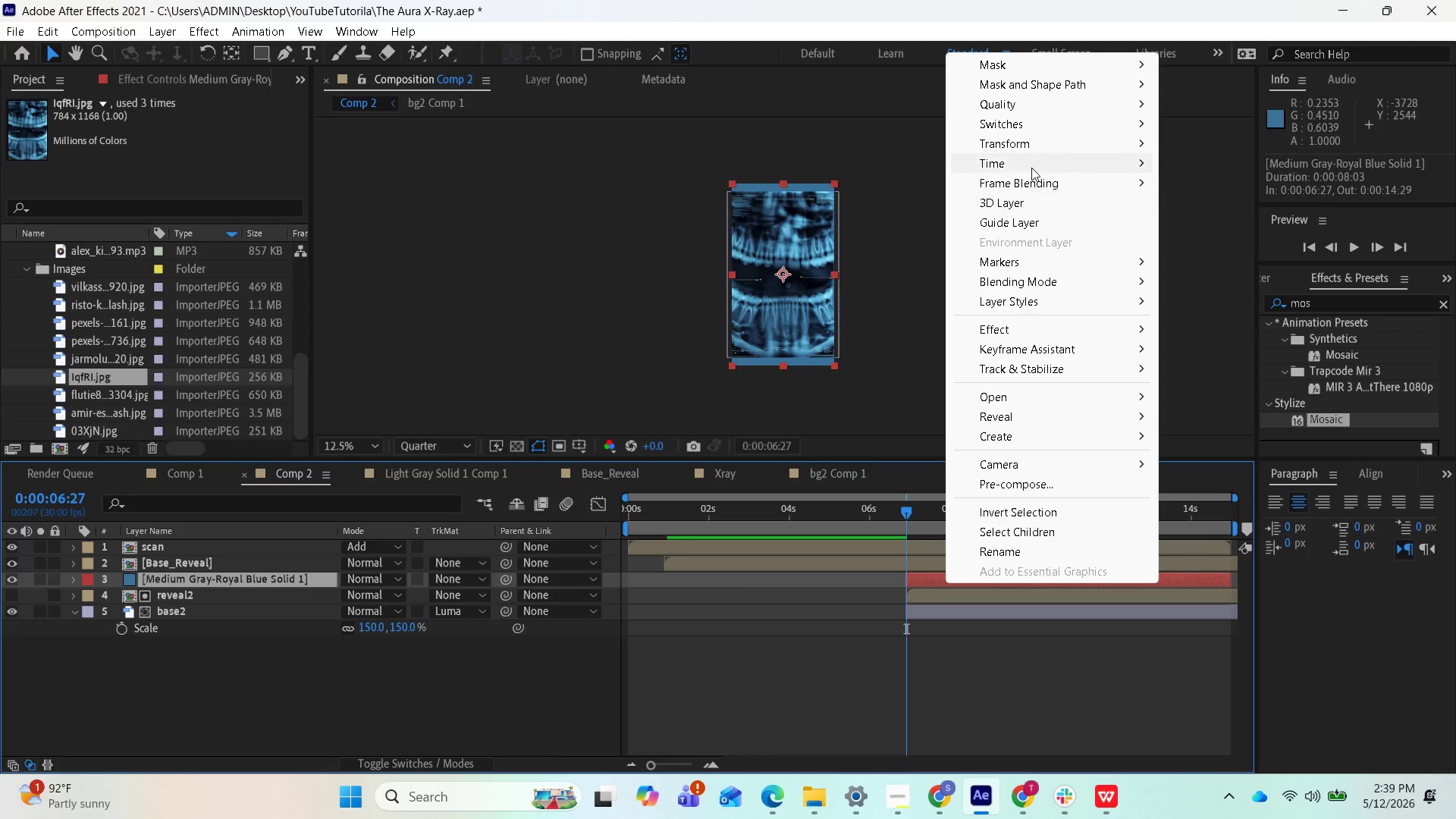 
mouse_move([1047, 329])
 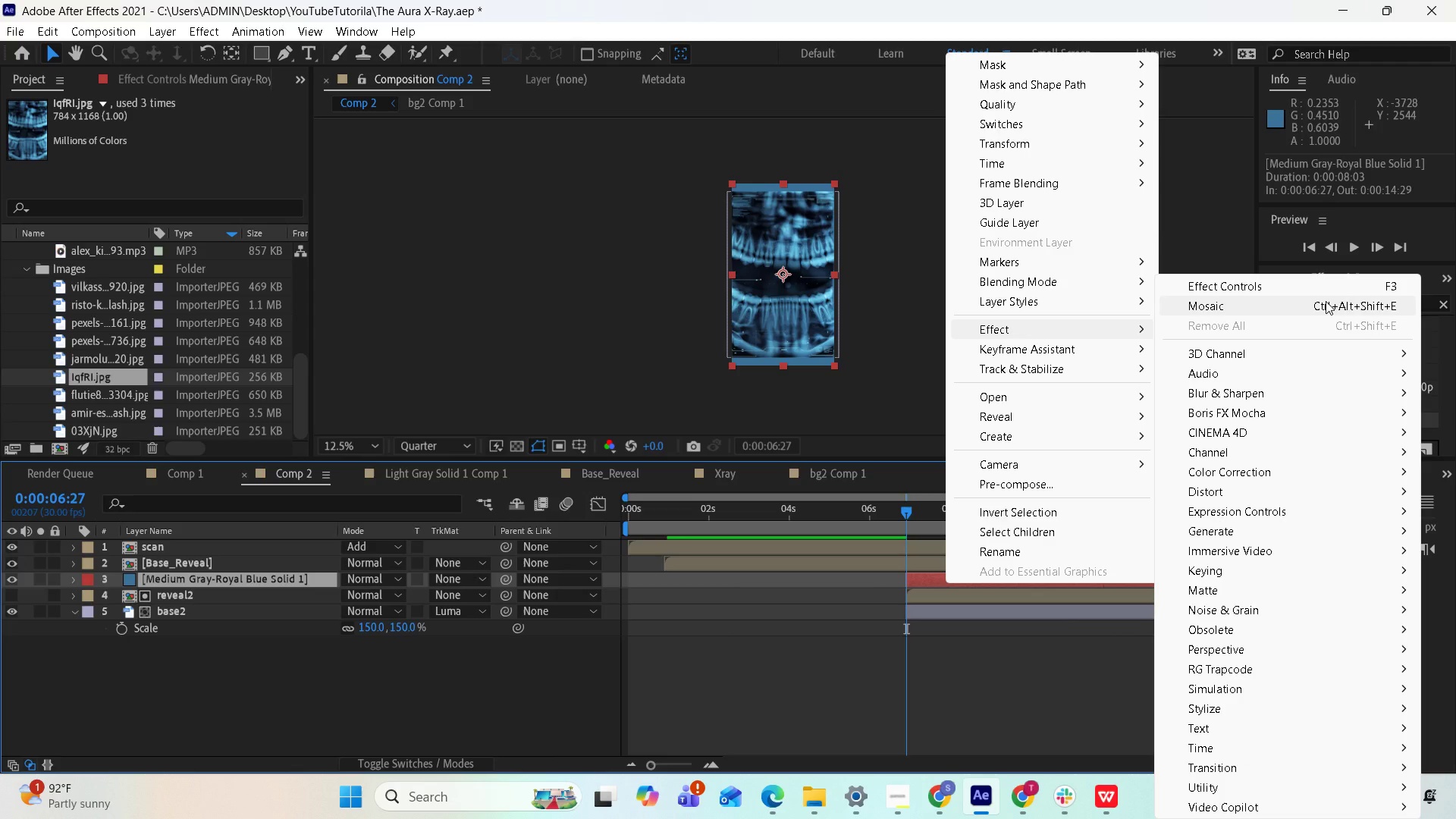 
wait(18.11)
 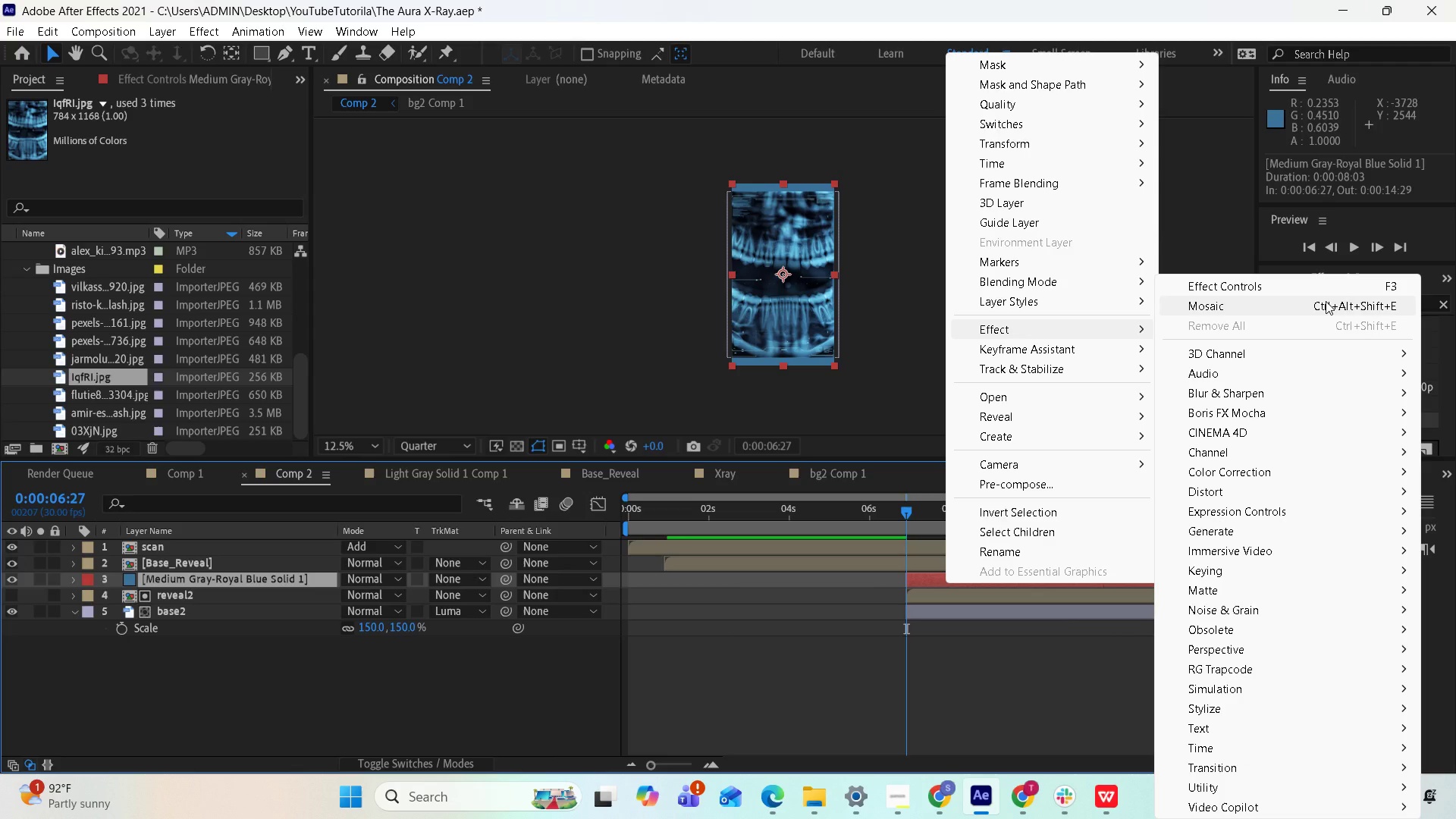 
left_click([834, 648])
 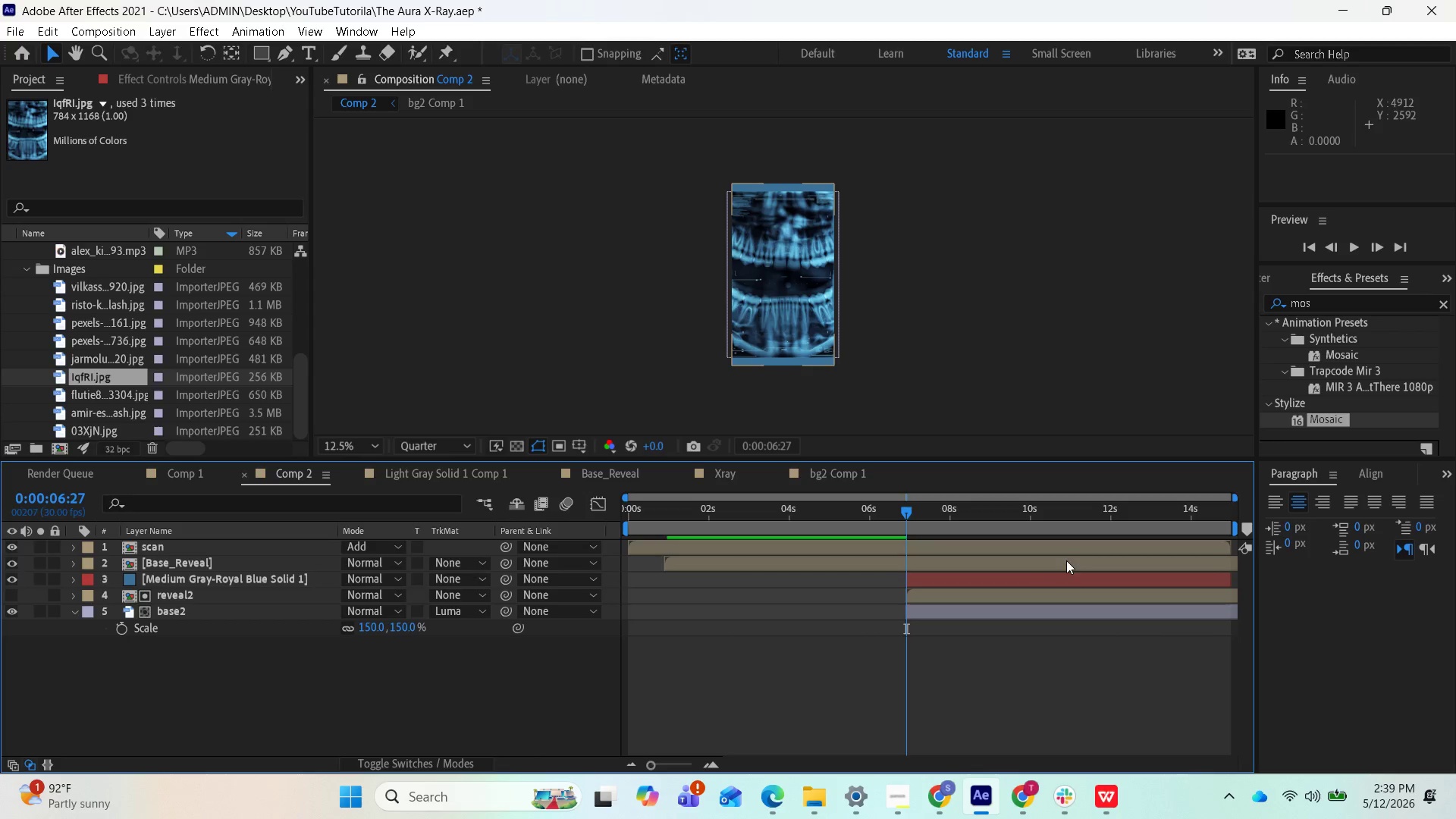 
left_click([1051, 576])
 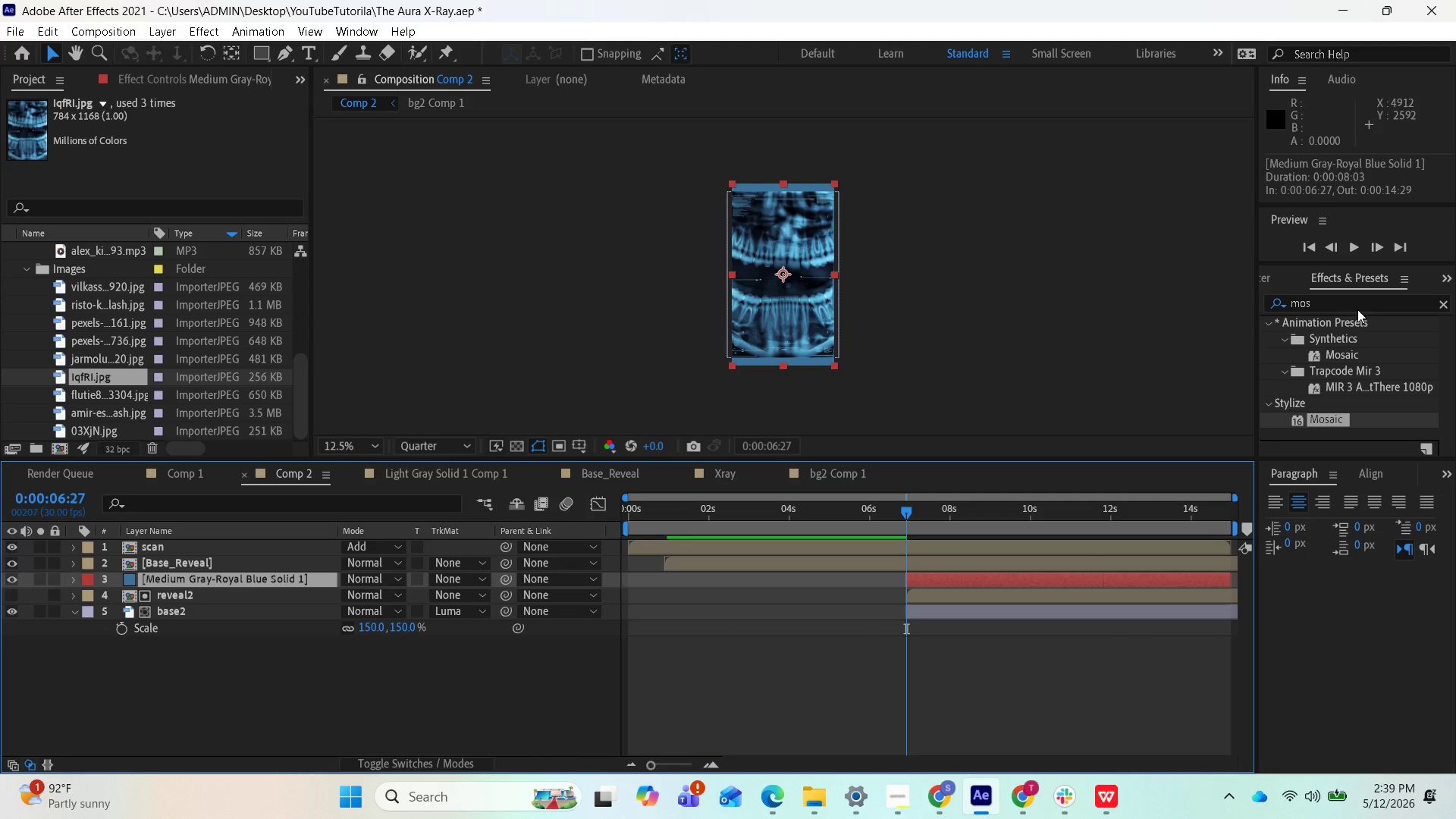 
left_click_drag(start_coordinate=[1358, 306], to_coordinate=[1292, 312])
 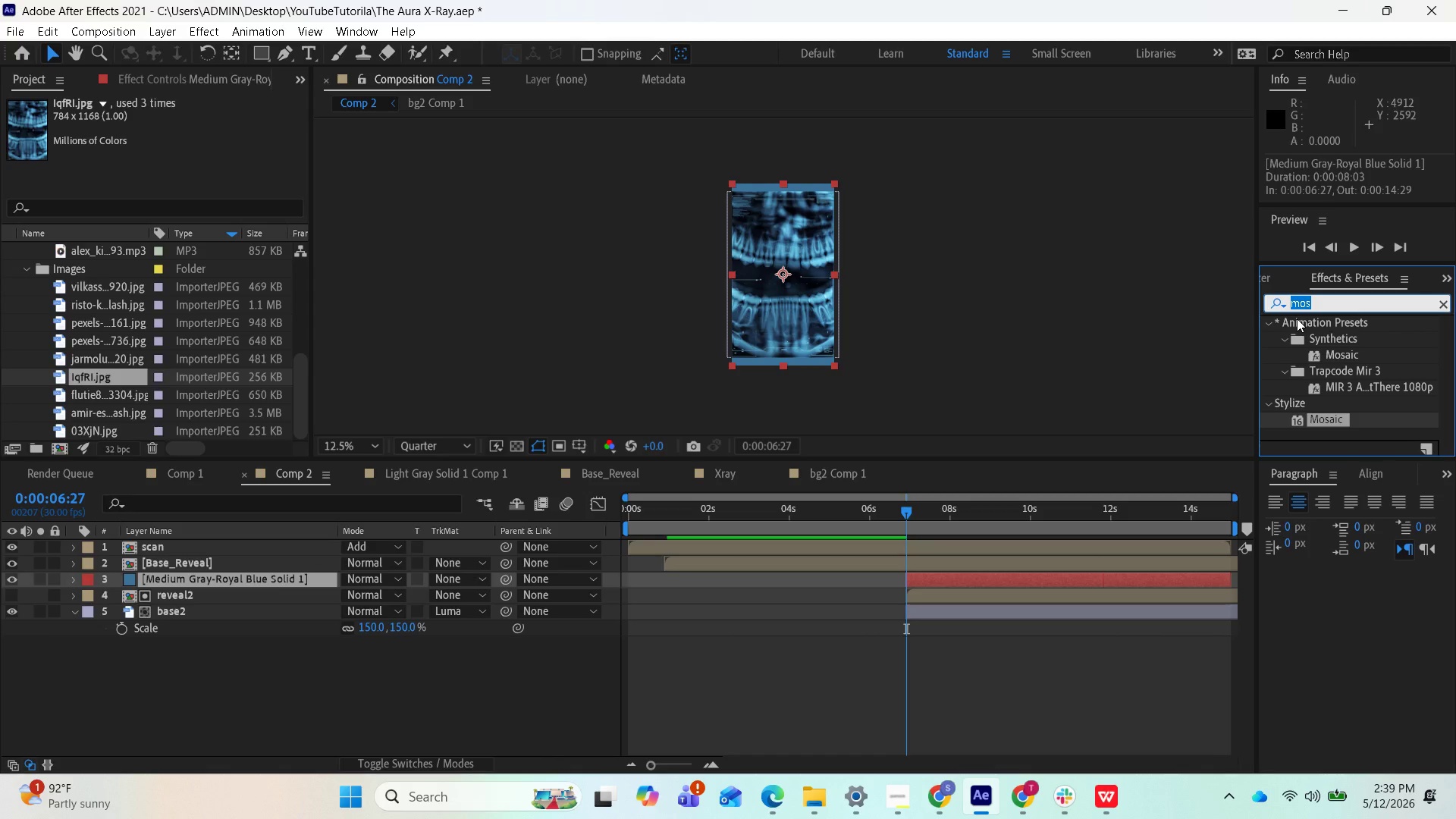 
type(line)
 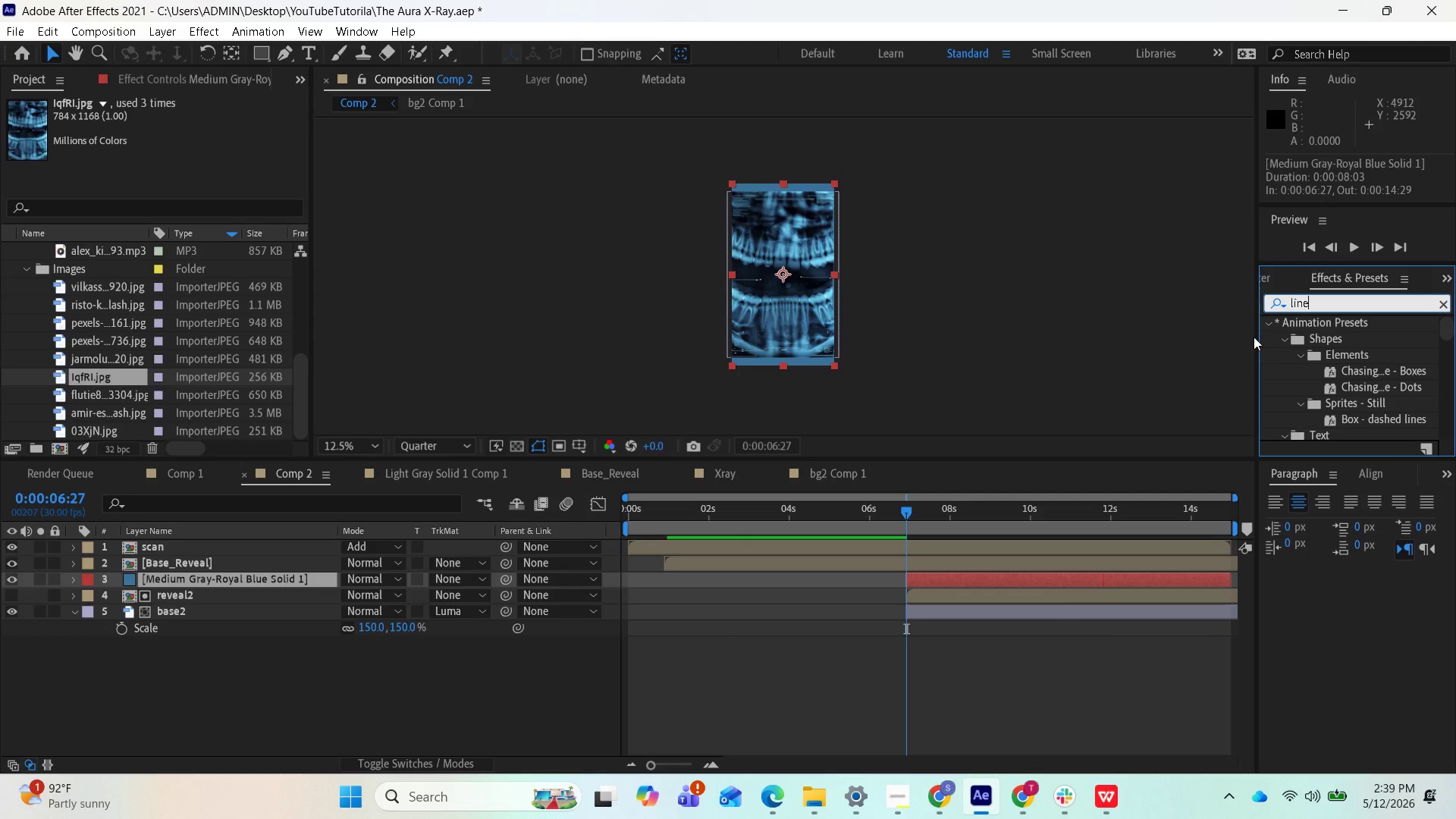 
wait(12.44)
 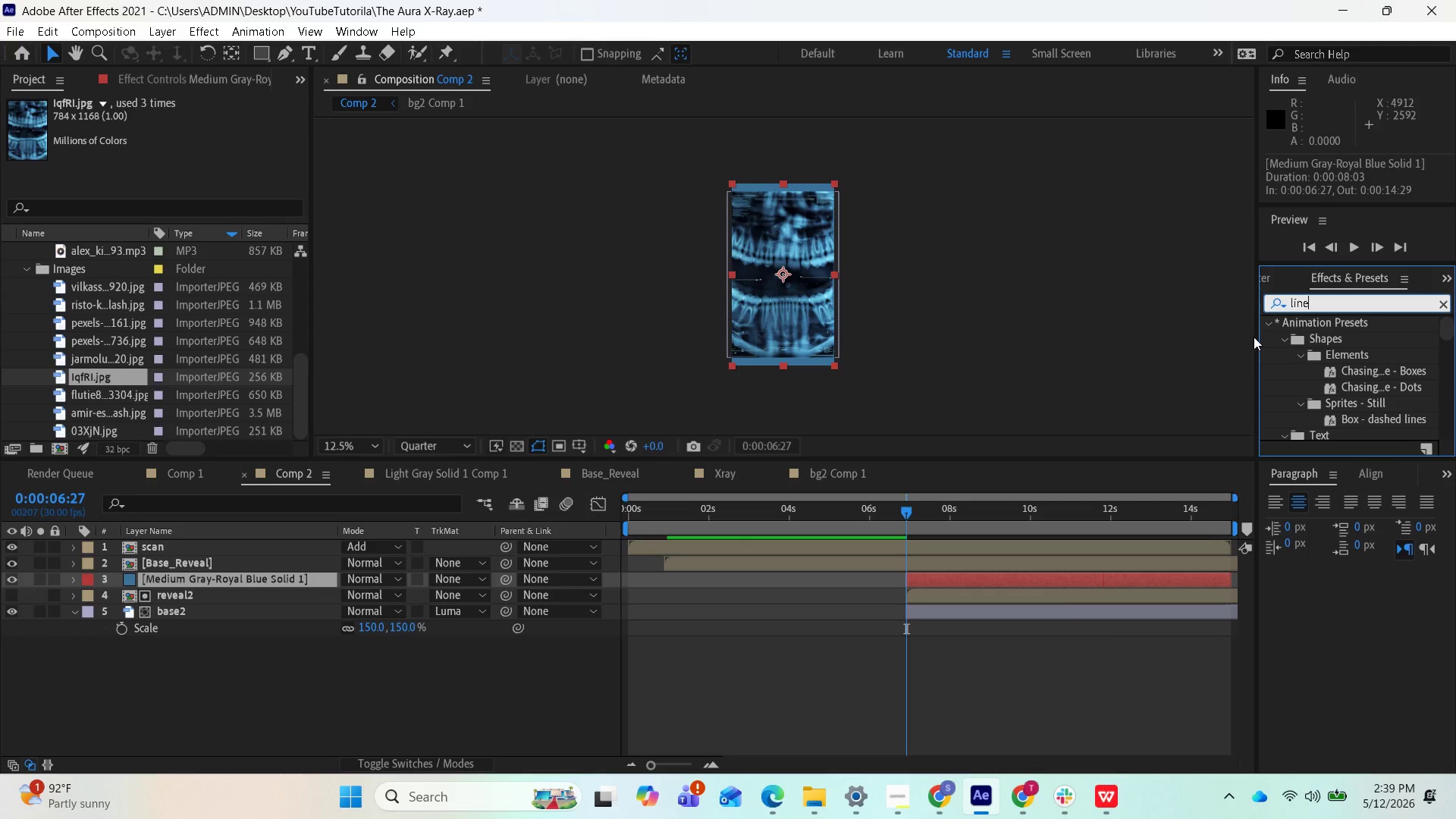 
scroll: coordinate [1387, 375], scroll_direction: down, amount: 16.0
 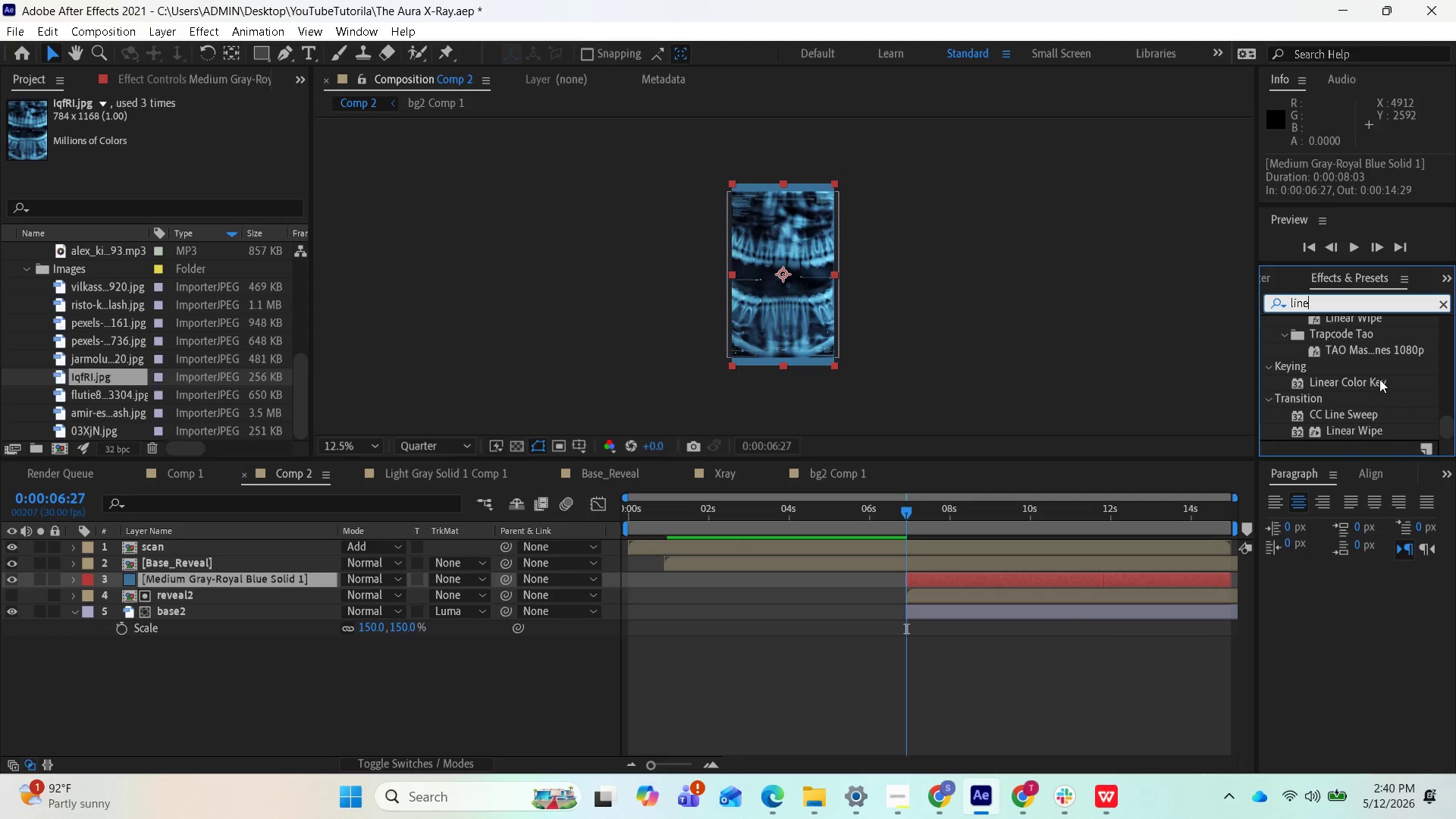 
scroll: coordinate [1385, 370], scroll_direction: up, amount: 1.0
 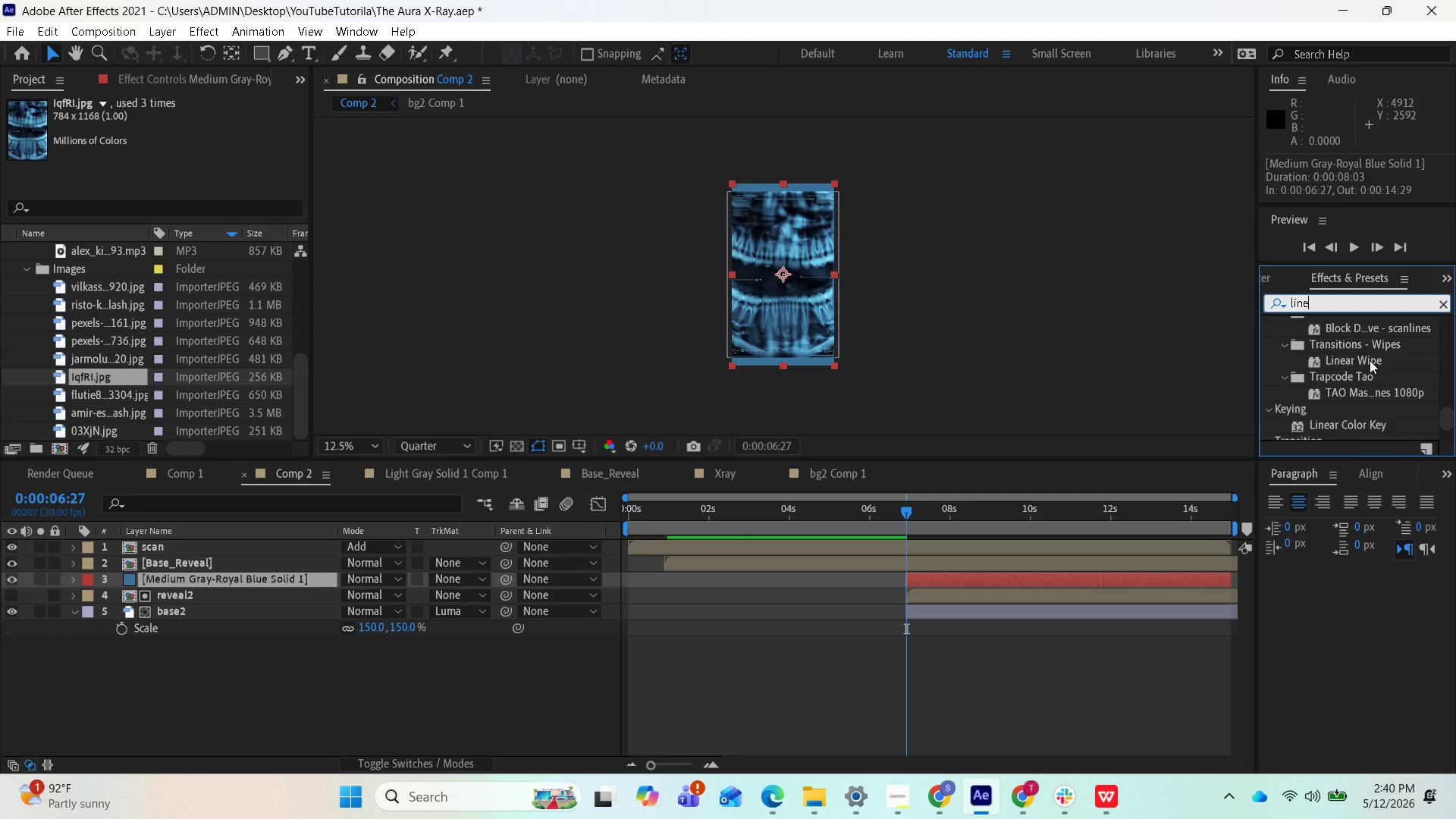 
left_click_drag(start_coordinate=[1370, 360], to_coordinate=[1135, 578])
 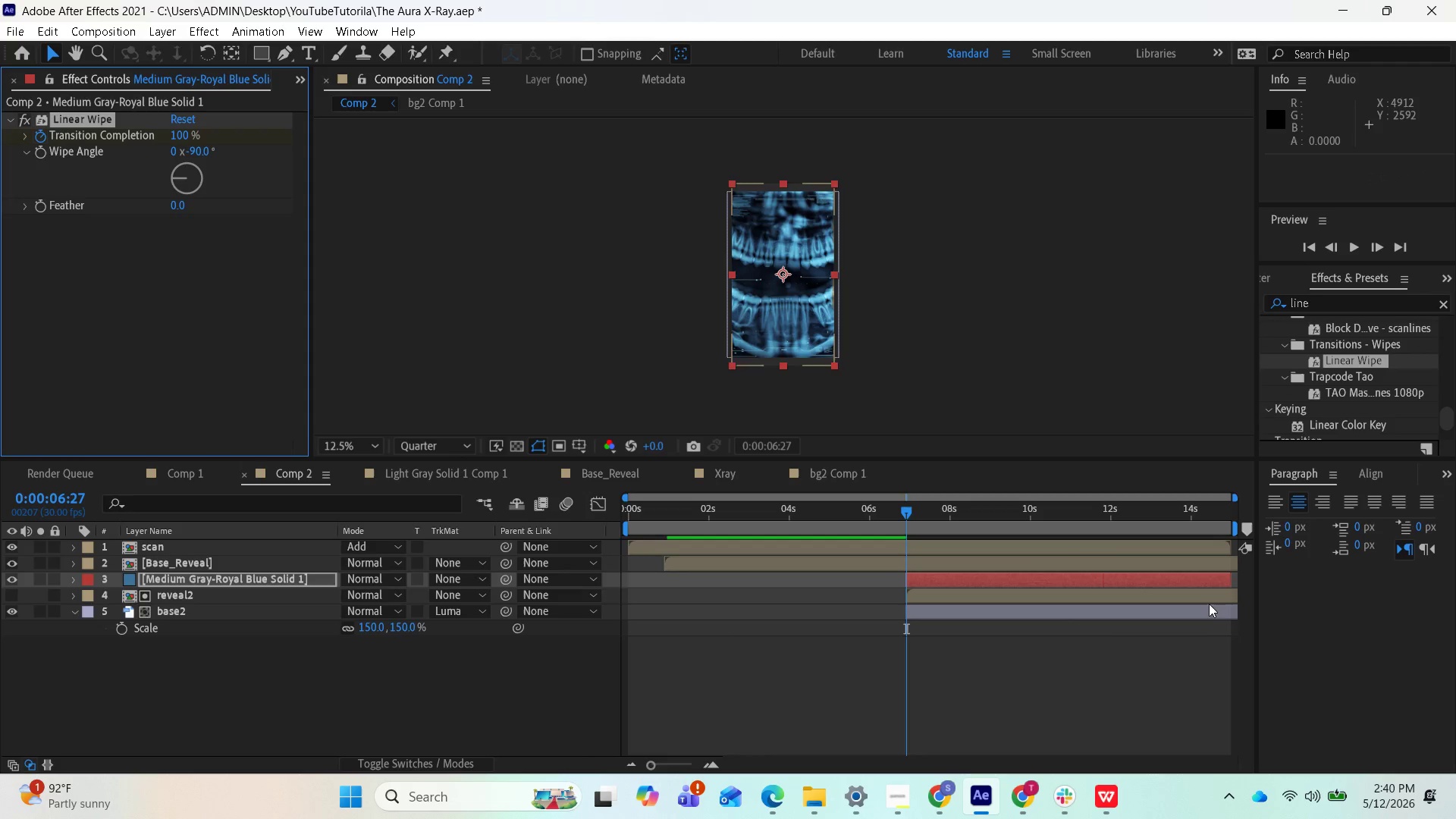 
scroll: coordinate [1207, 613], scroll_direction: down, amount: 1.0
 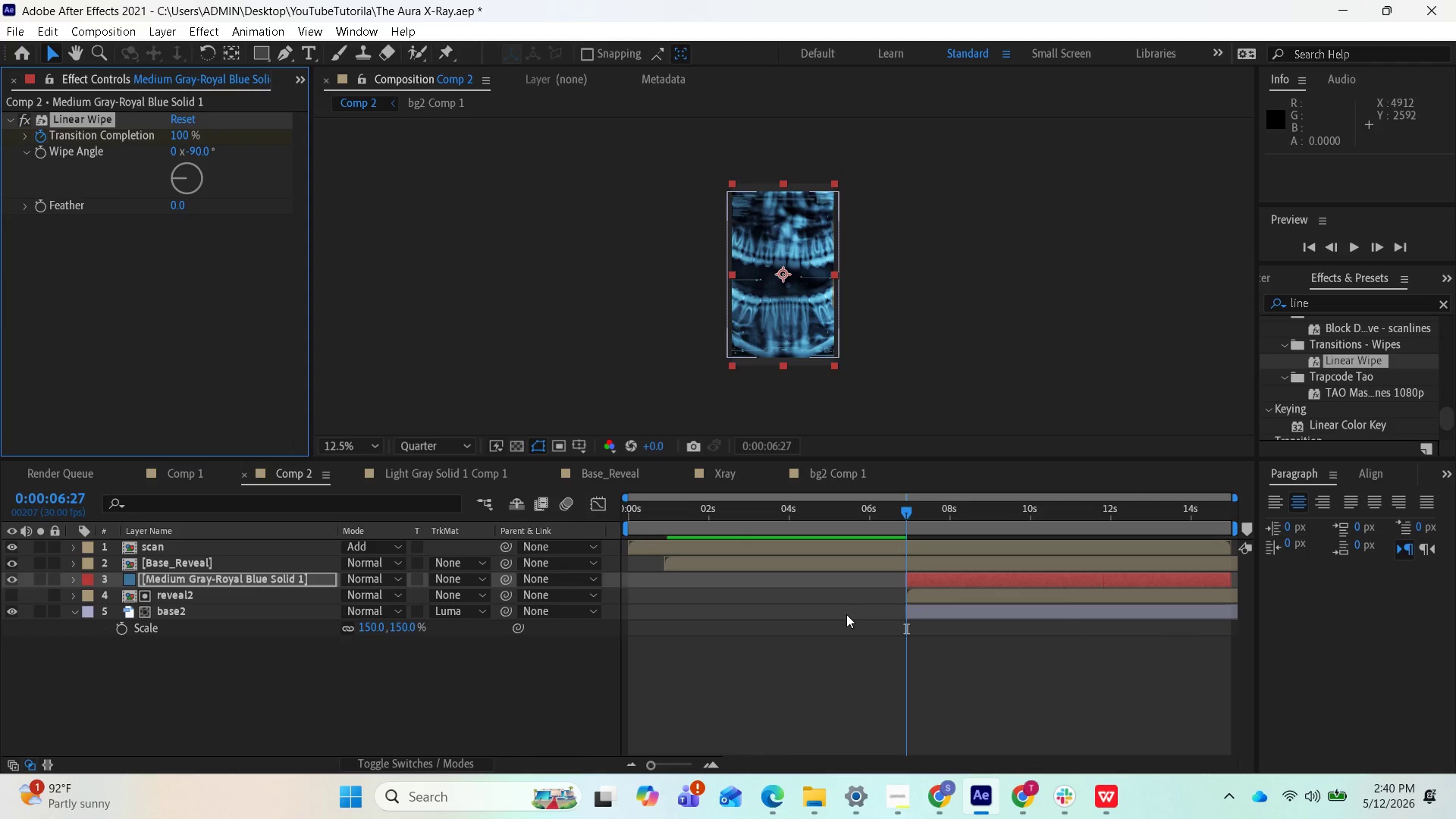 
wait(36.58)
 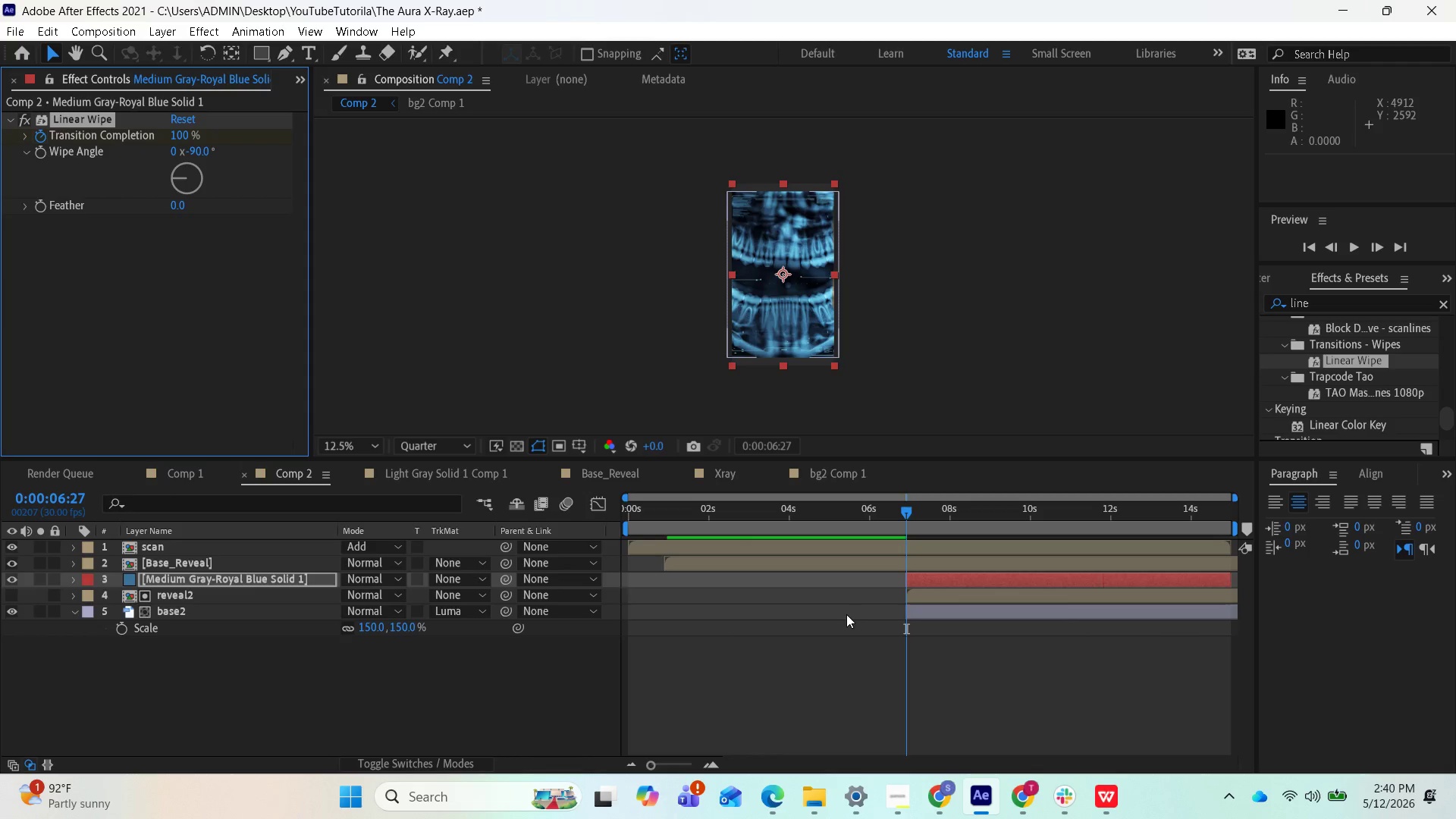 
left_click([974, 601])
 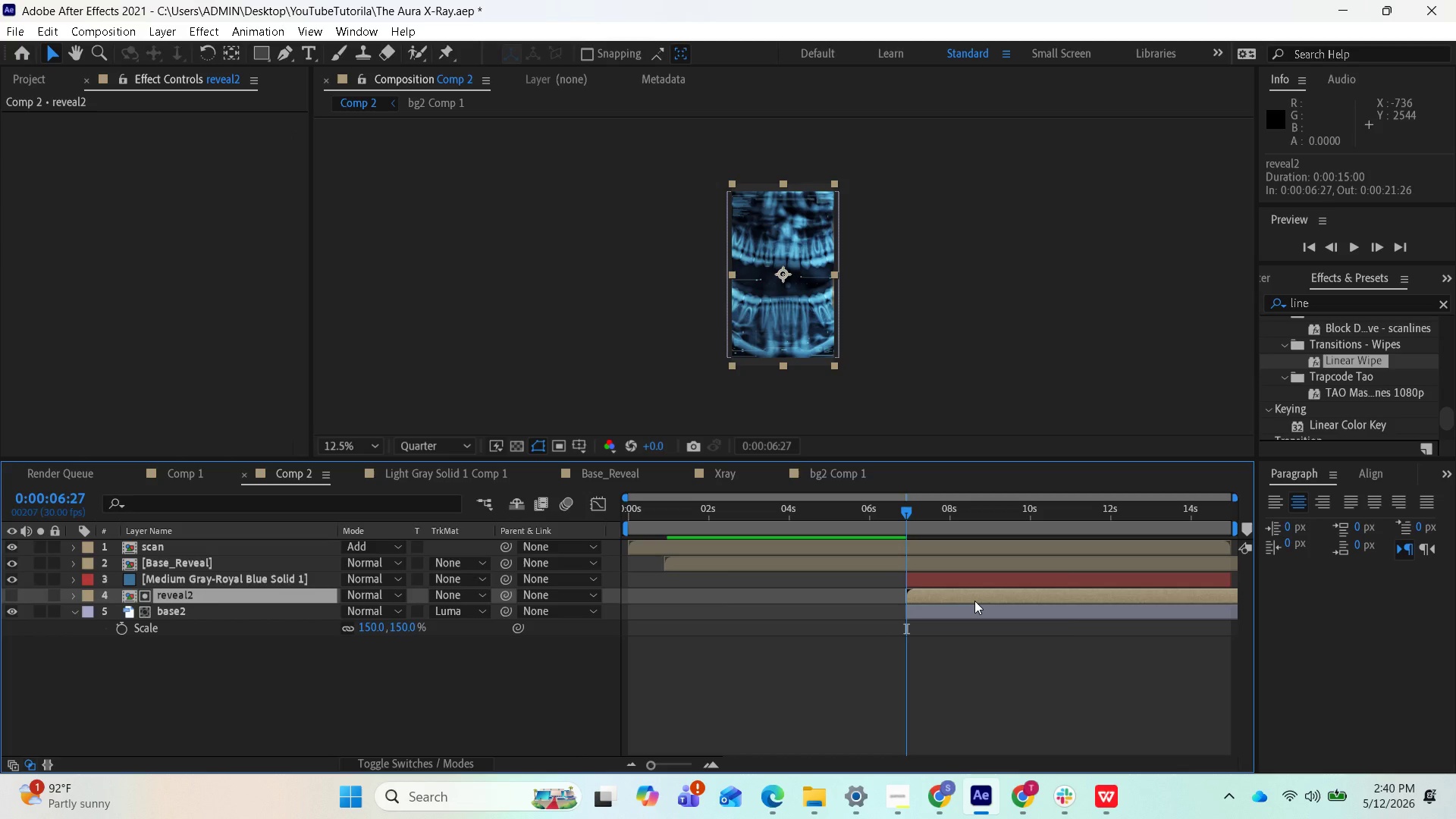 
right_click([969, 602])
 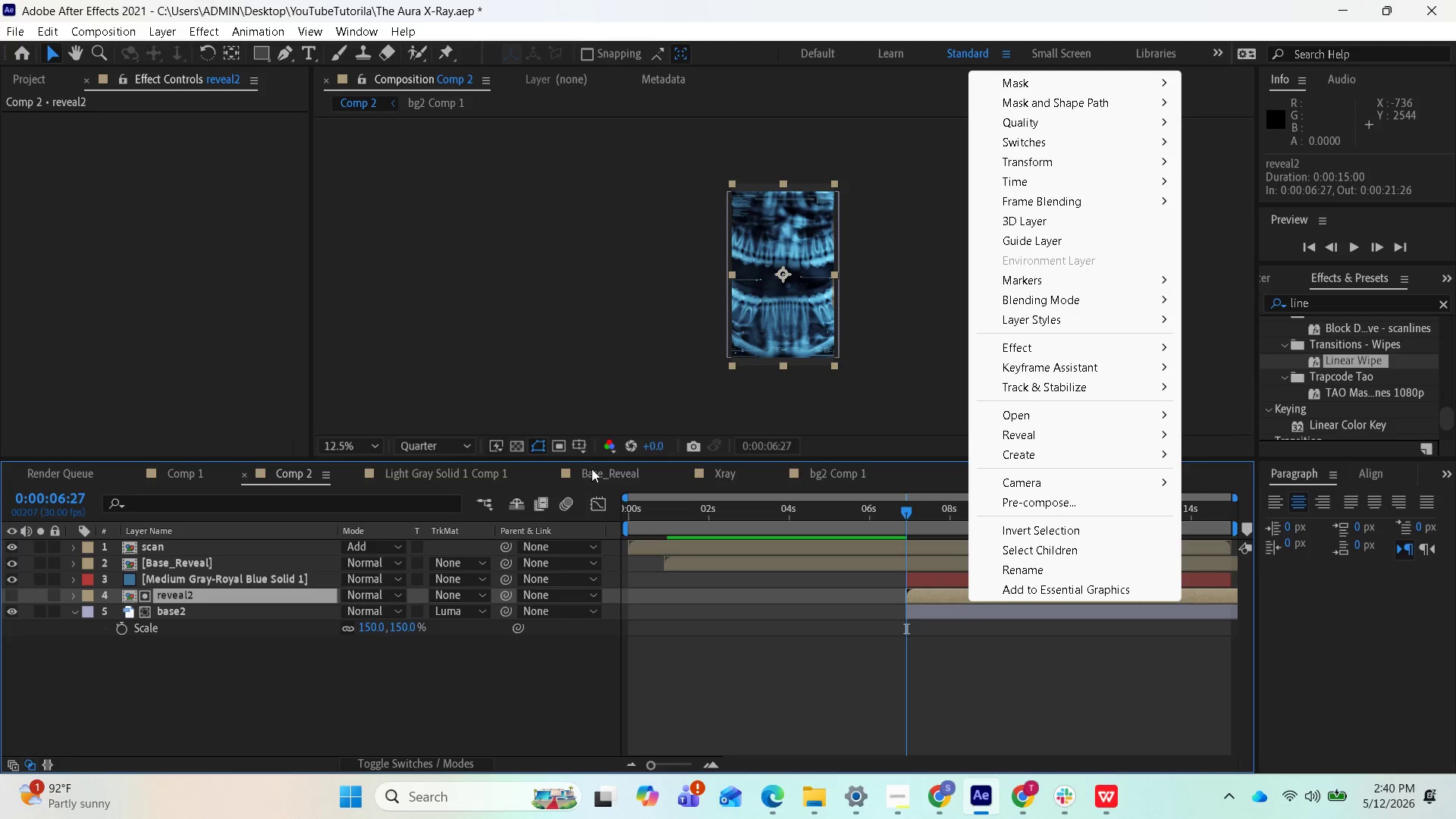 
wait(14.67)
 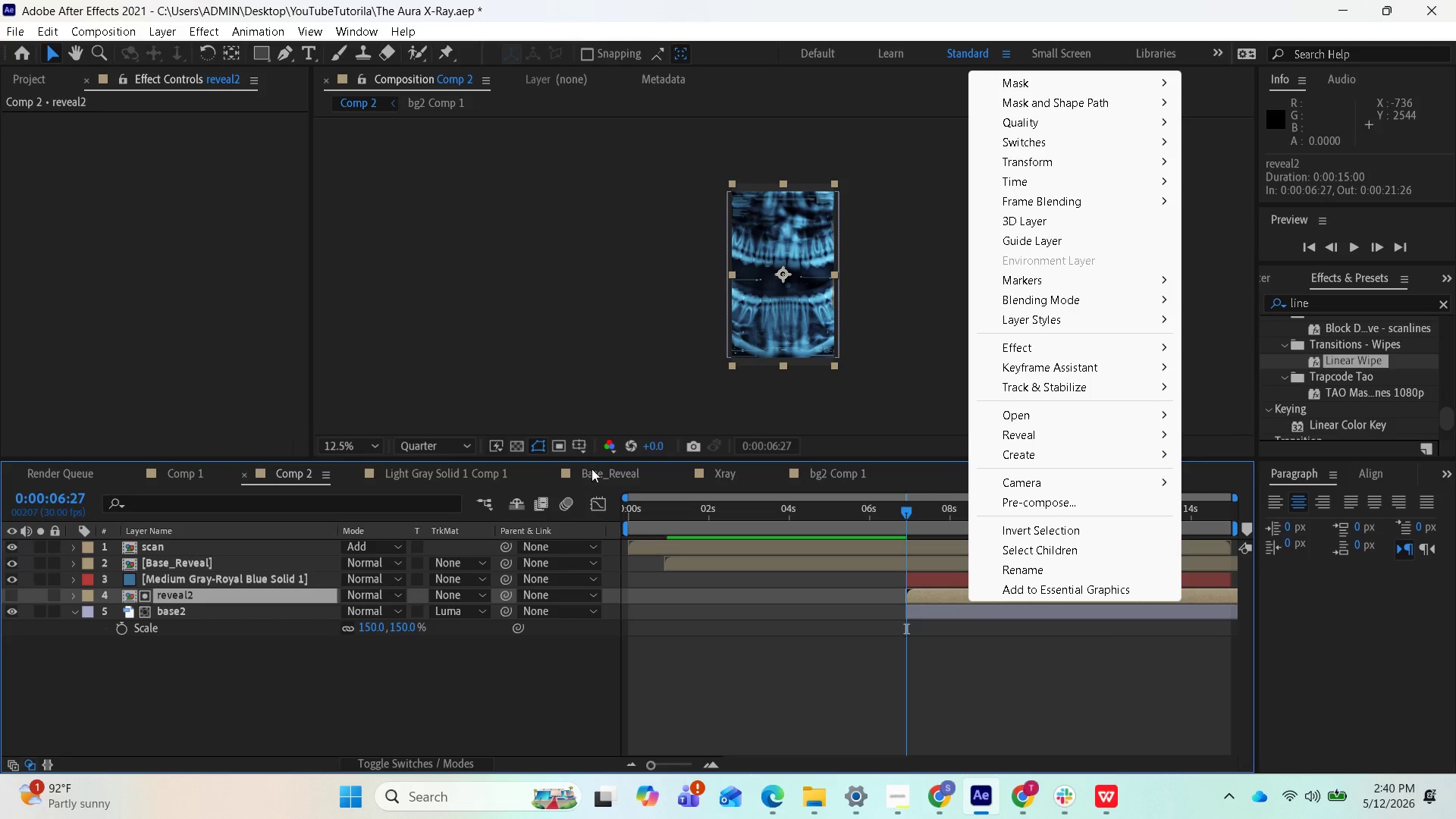 
scroll: coordinate [209, 249], scroll_direction: up, amount: 2.0
 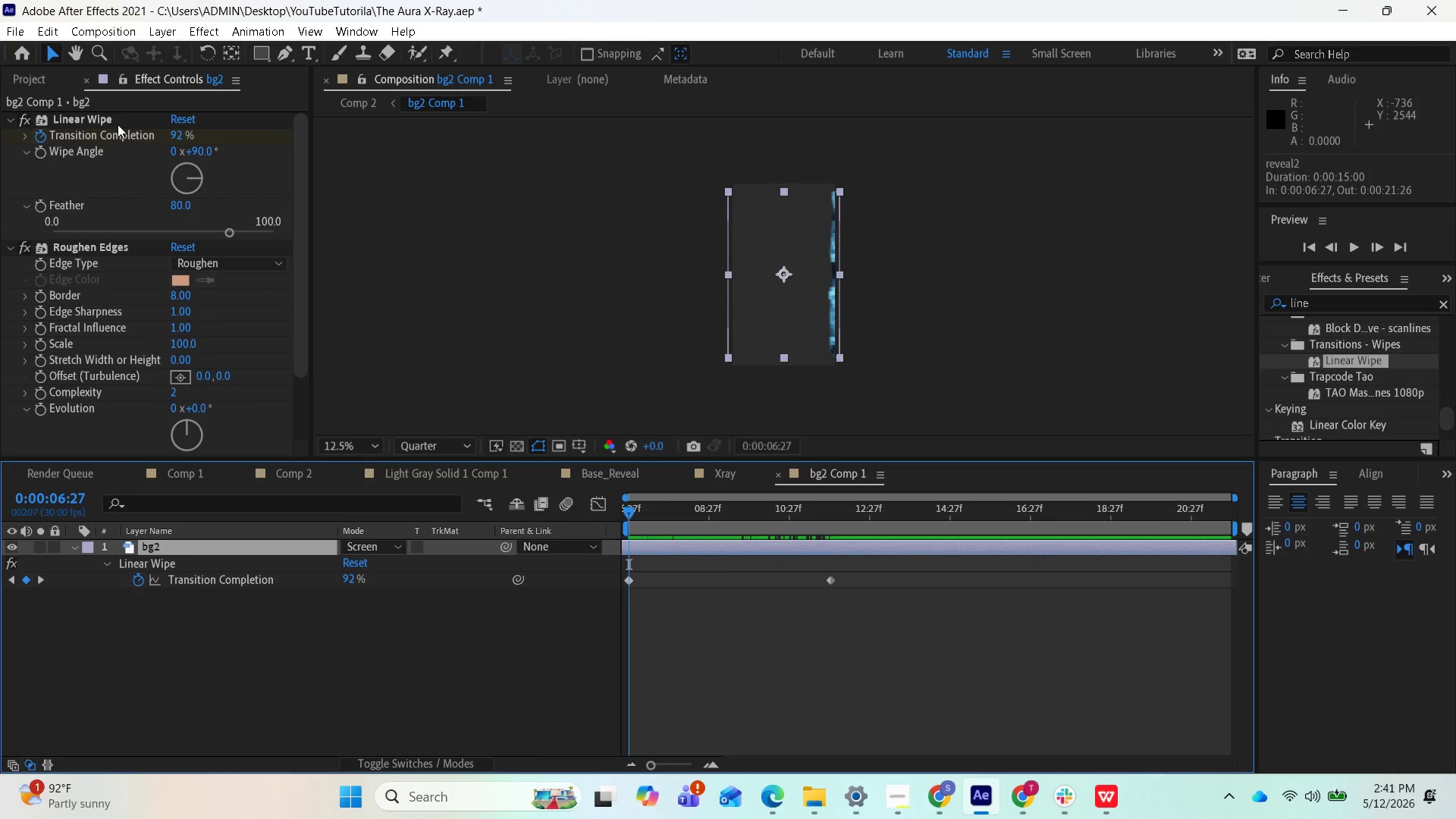 
right_click([118, 121])
 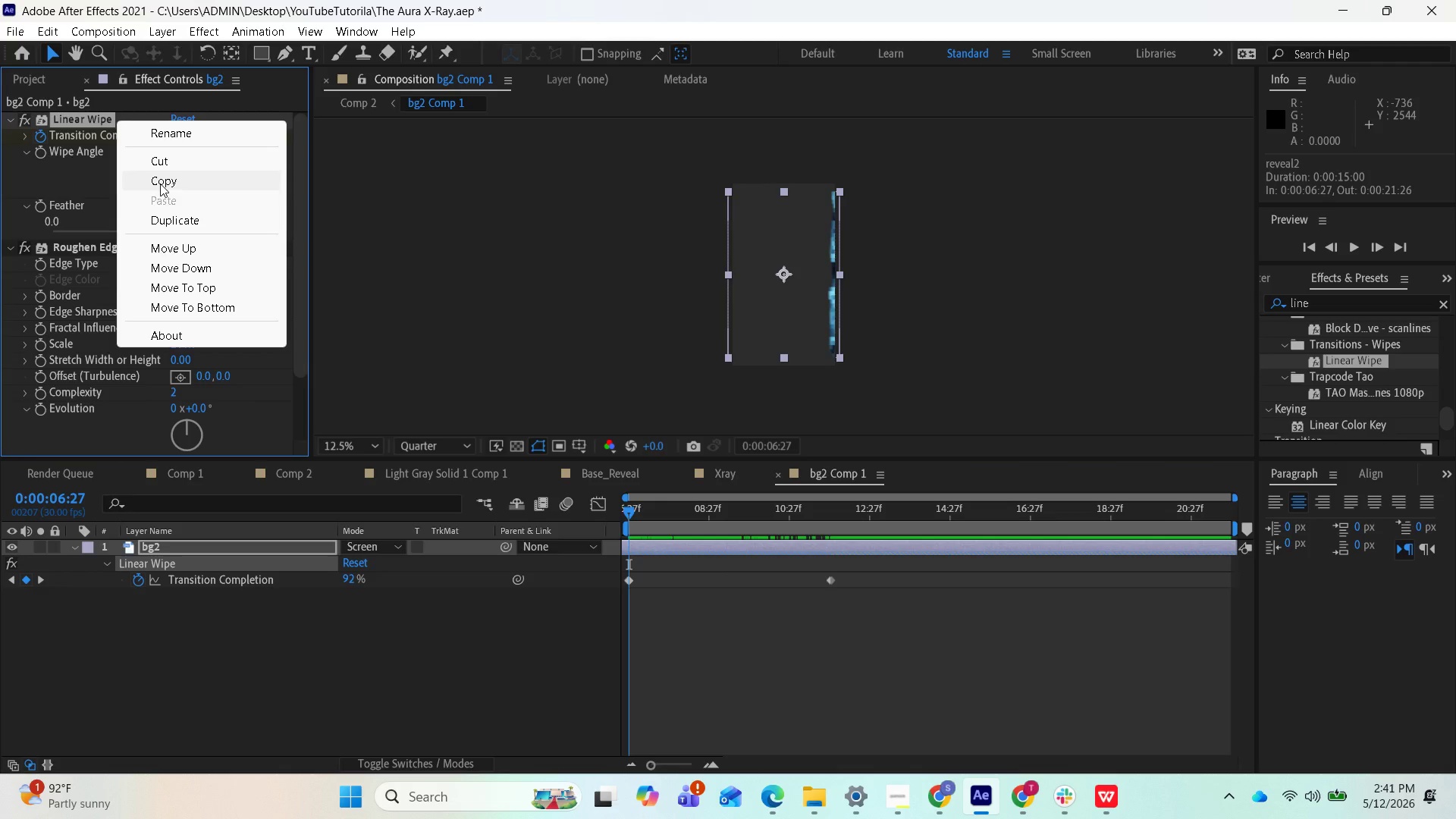 
left_click([160, 184])
 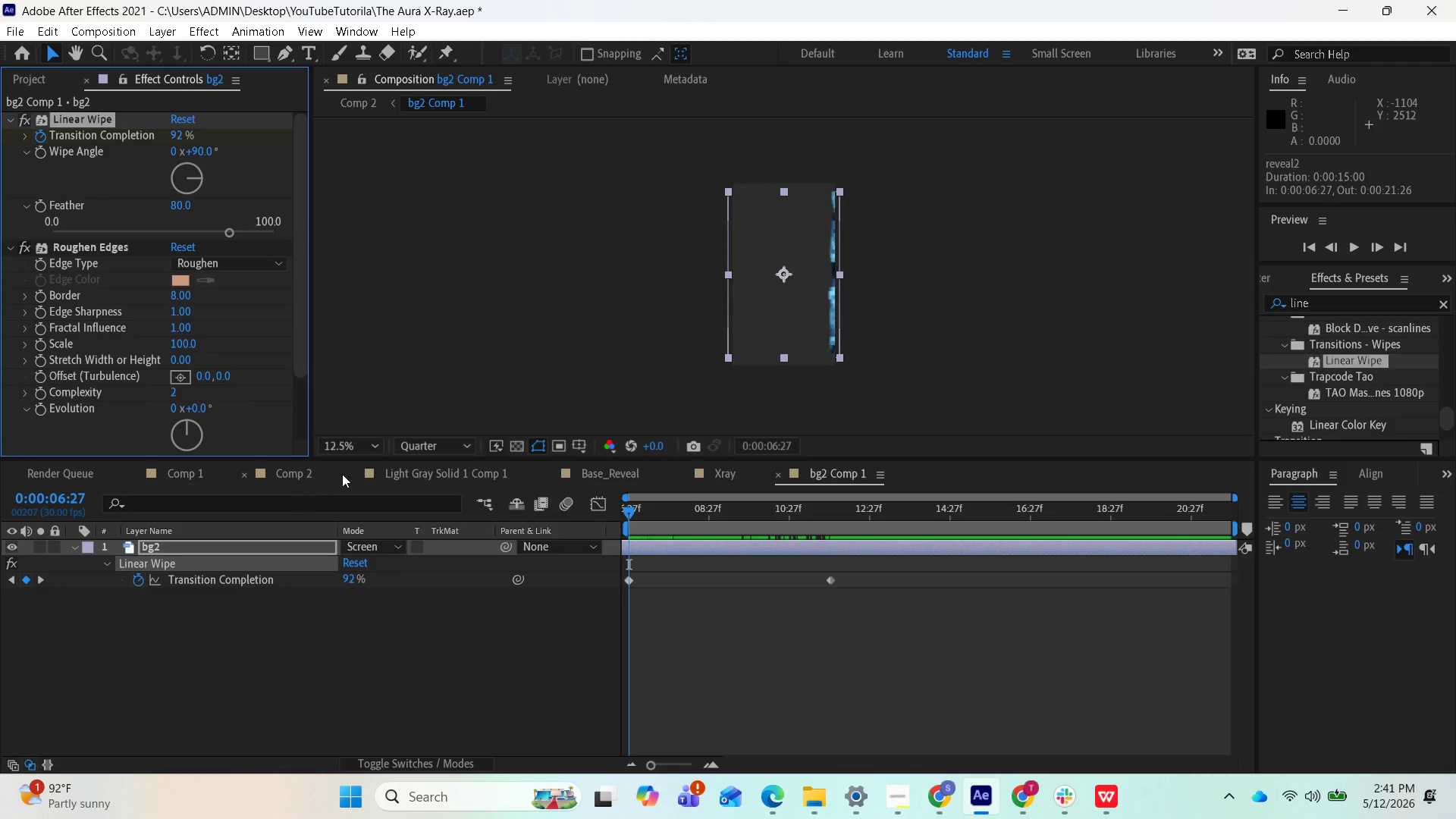 
left_click([308, 470])
 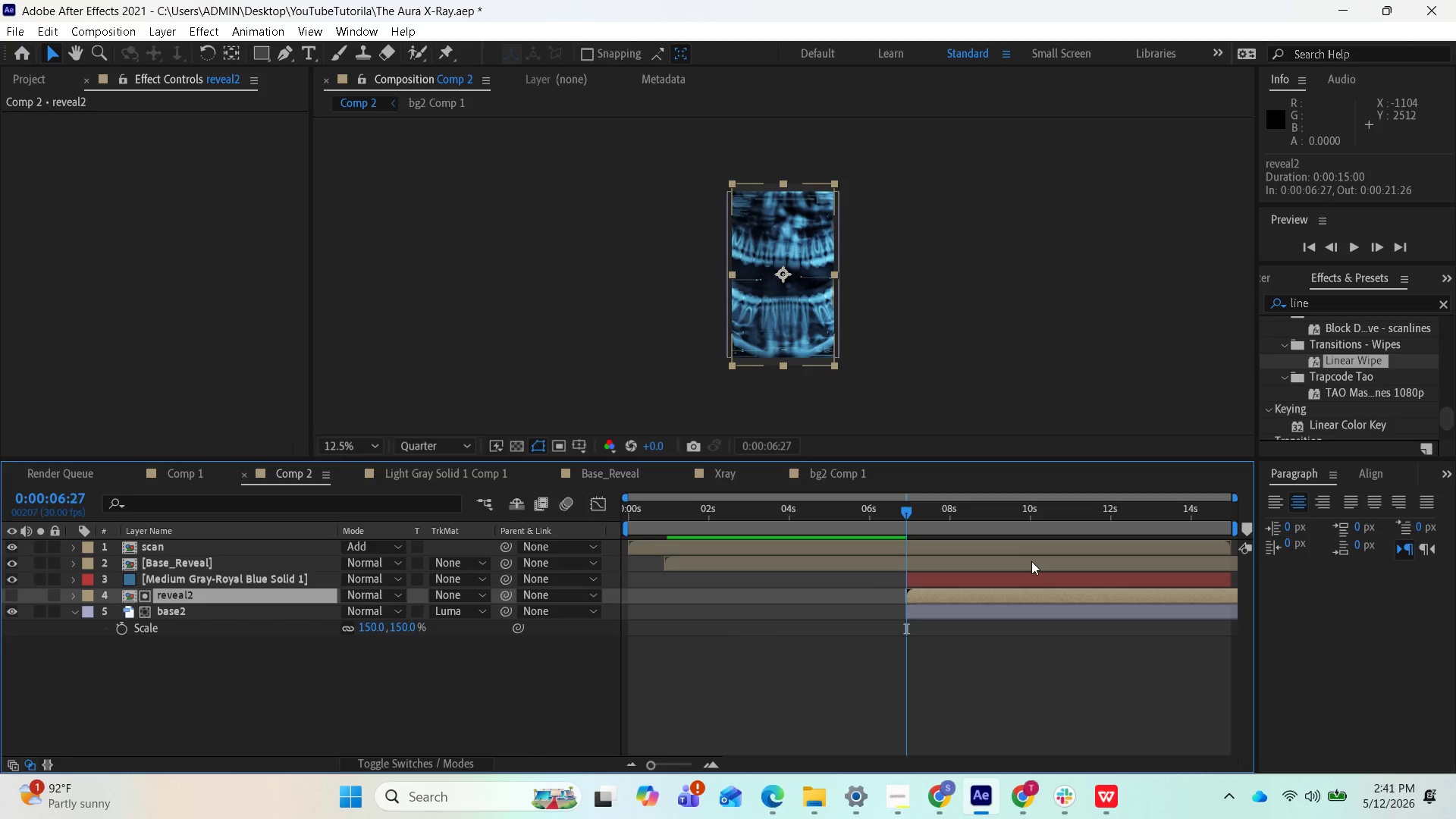 
left_click([1020, 578])
 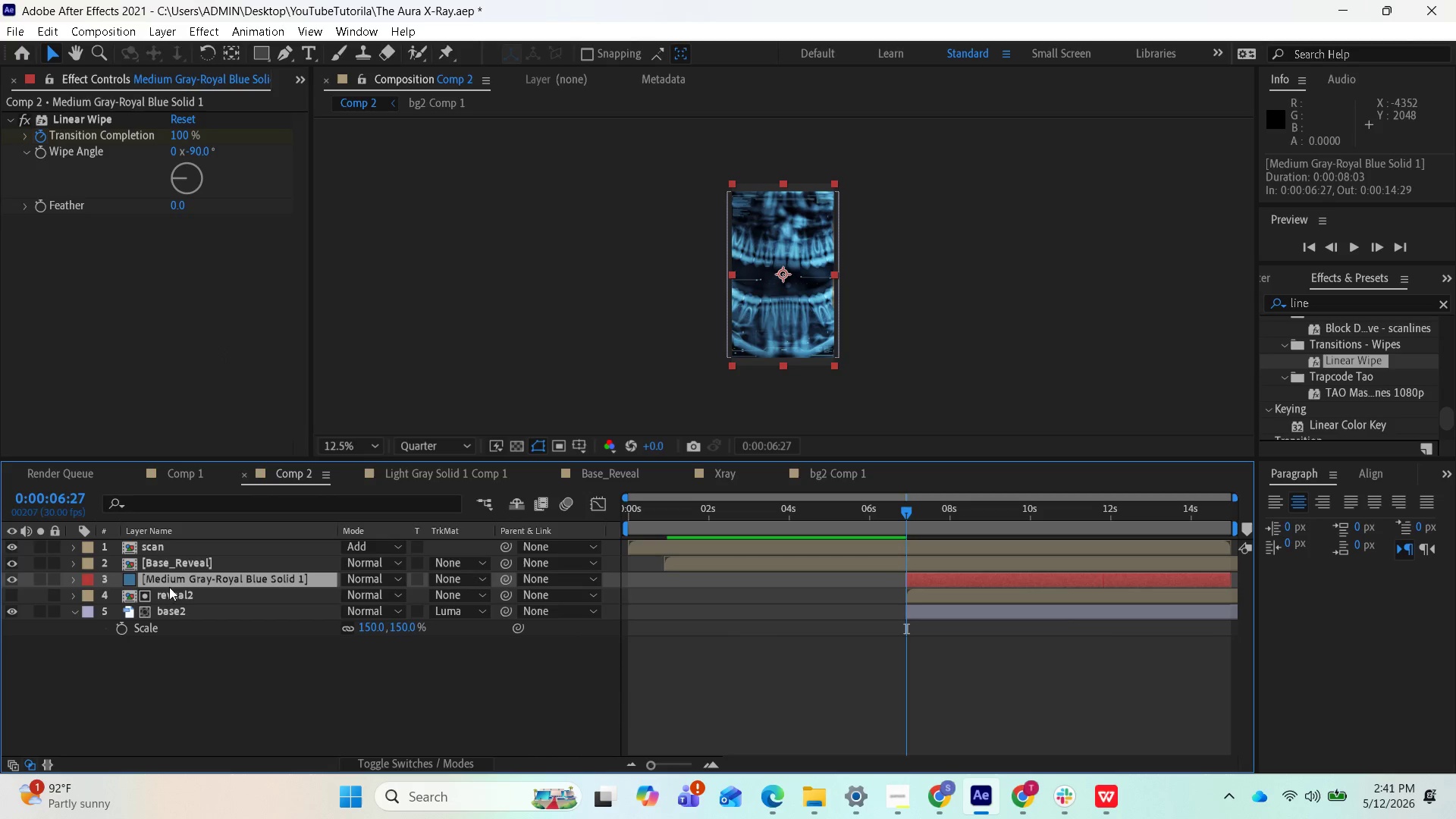 
left_click([76, 585])
 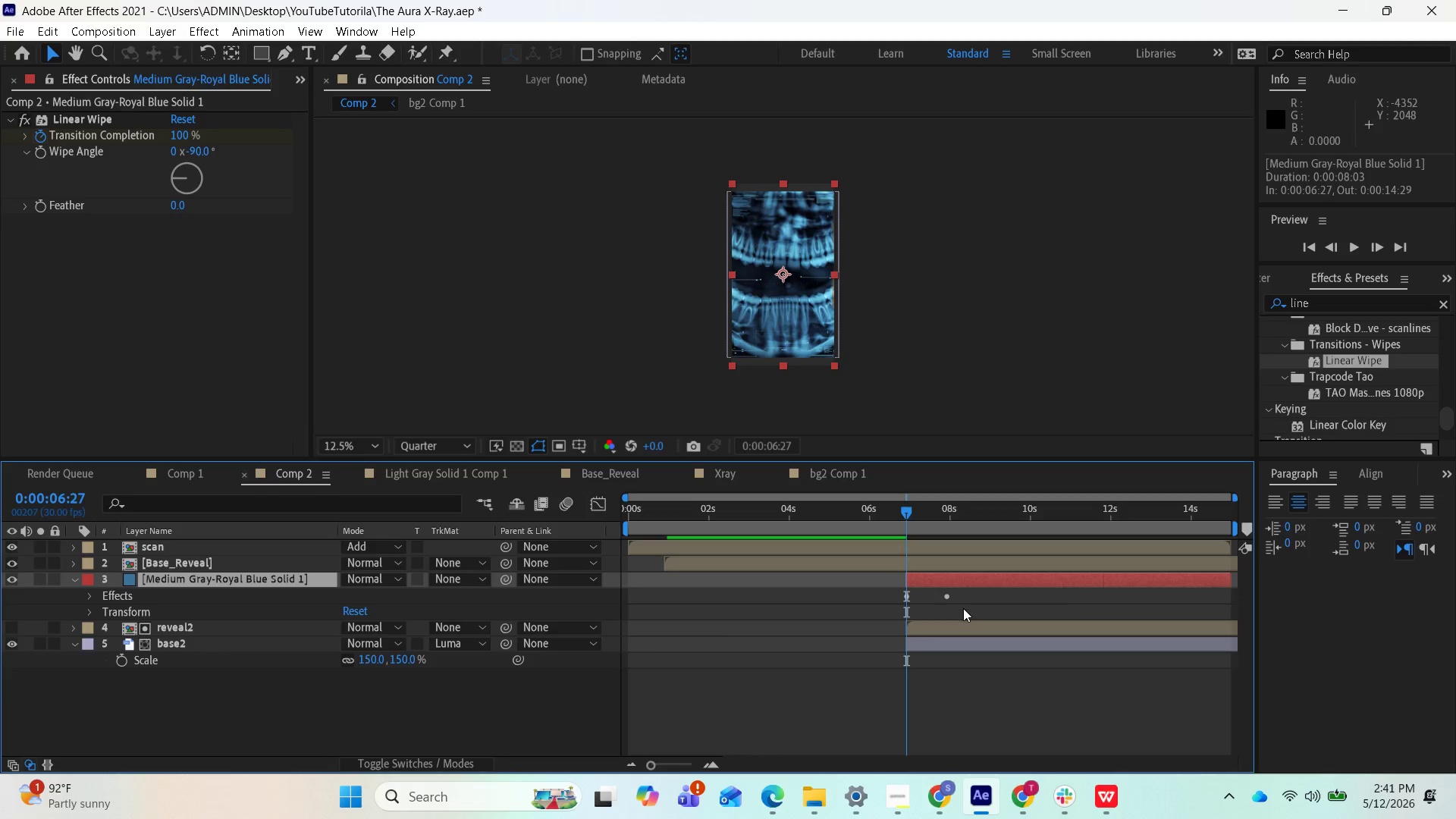 
left_click([959, 580])
 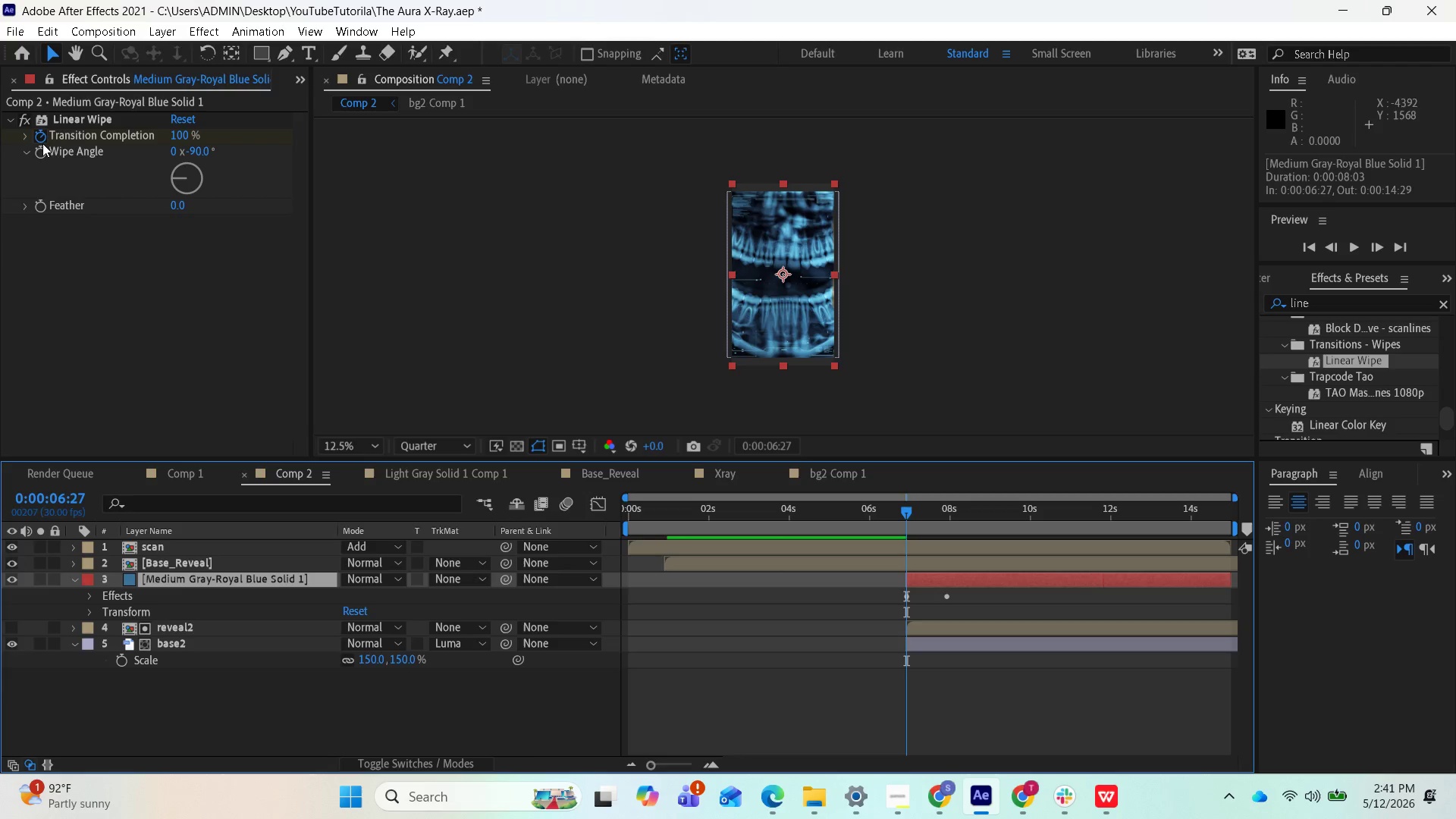 
left_click([46, 140])
 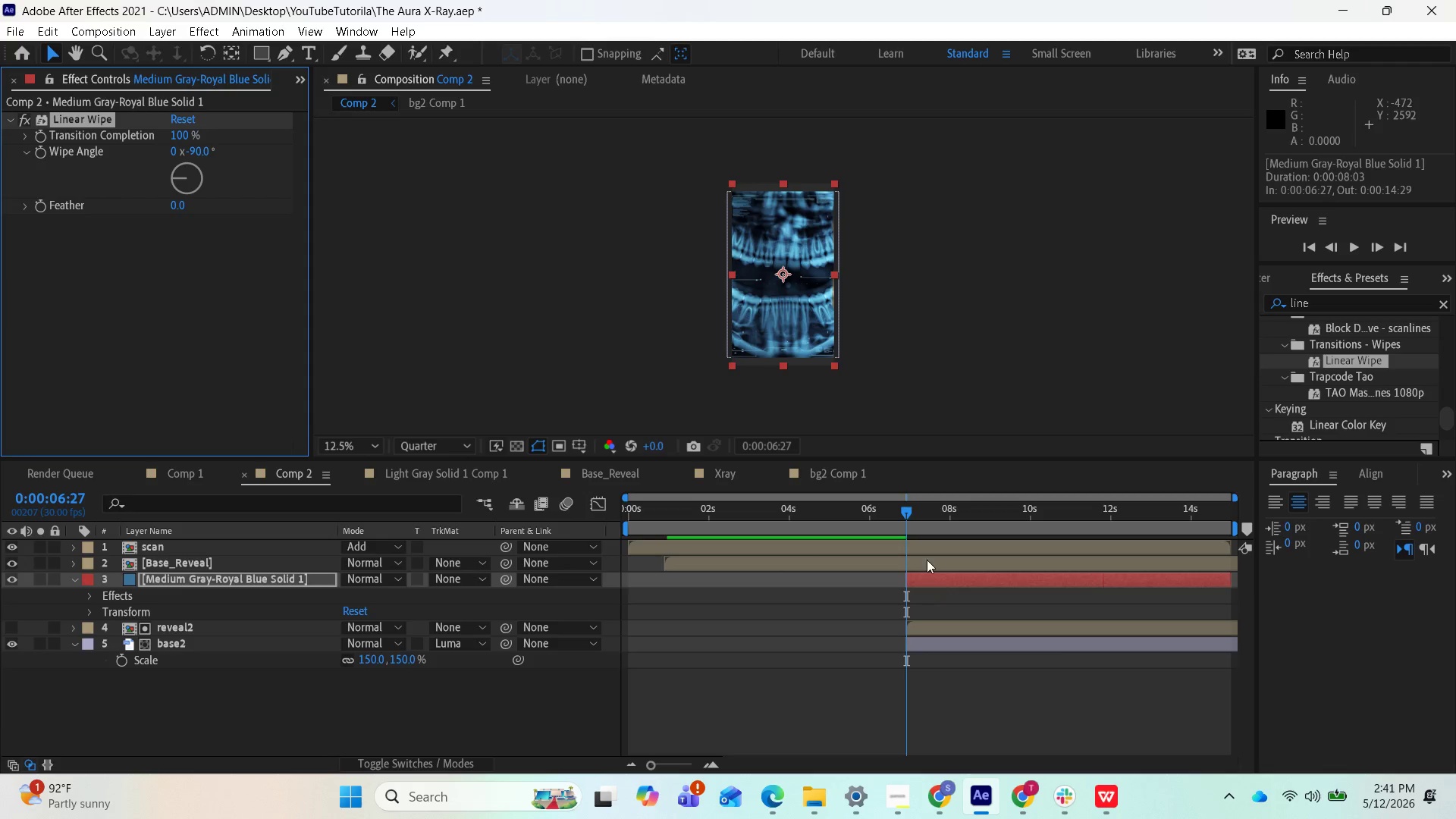 
left_click_drag(start_coordinate=[912, 507], to_coordinate=[976, 516])
 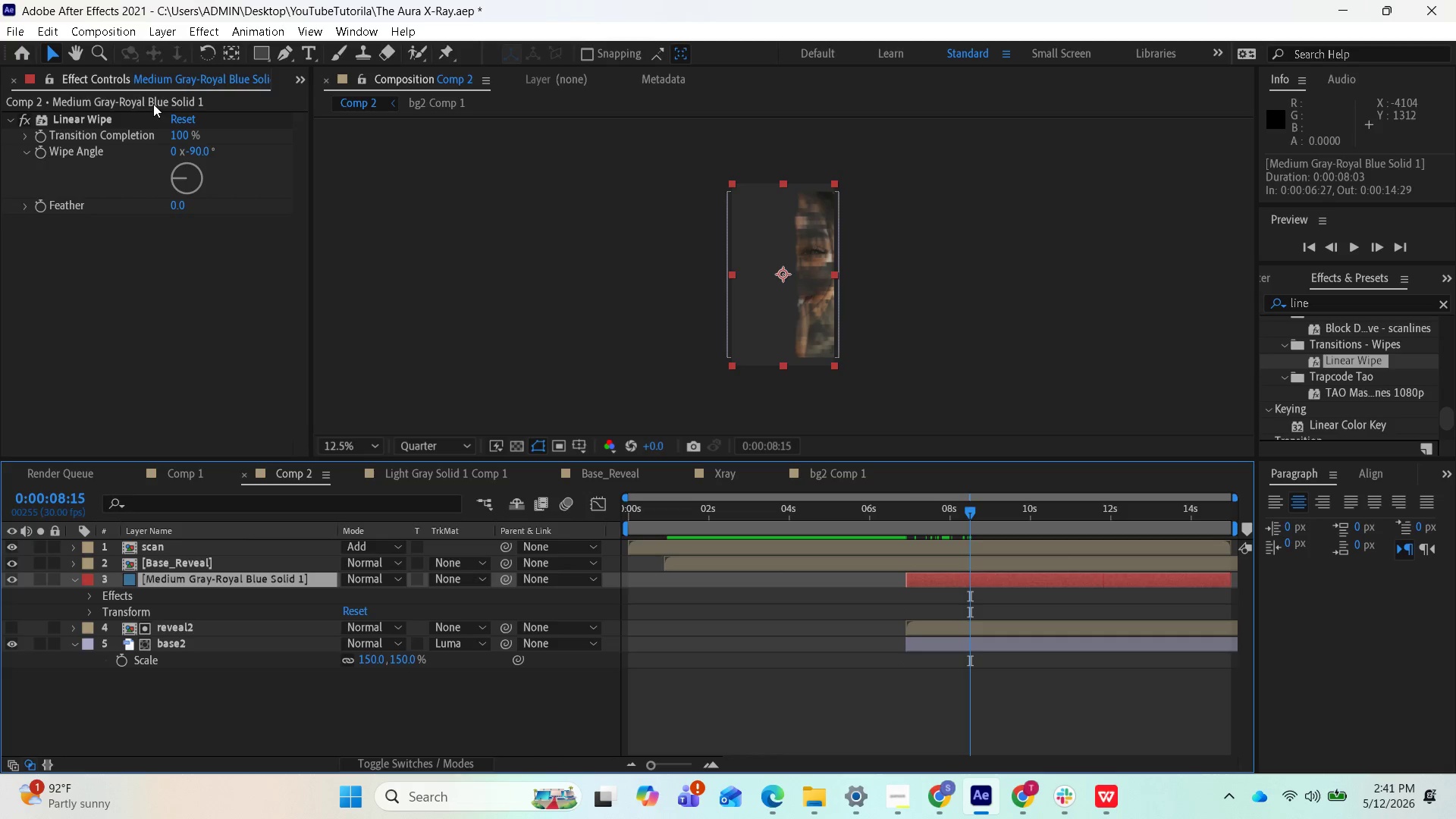 
left_click_drag(start_coordinate=[971, 508], to_coordinate=[976, 529])
 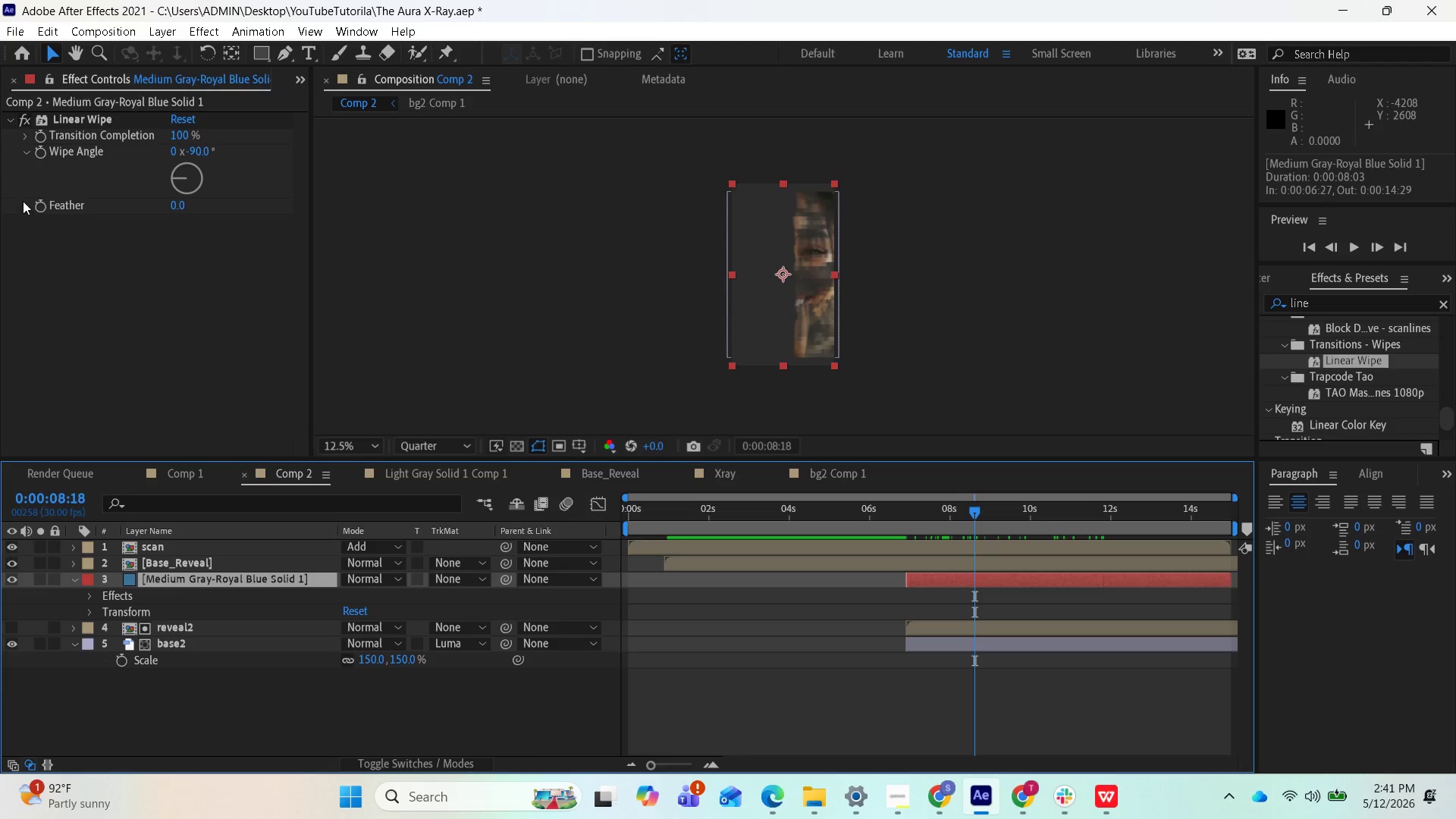 
wait(7.42)
 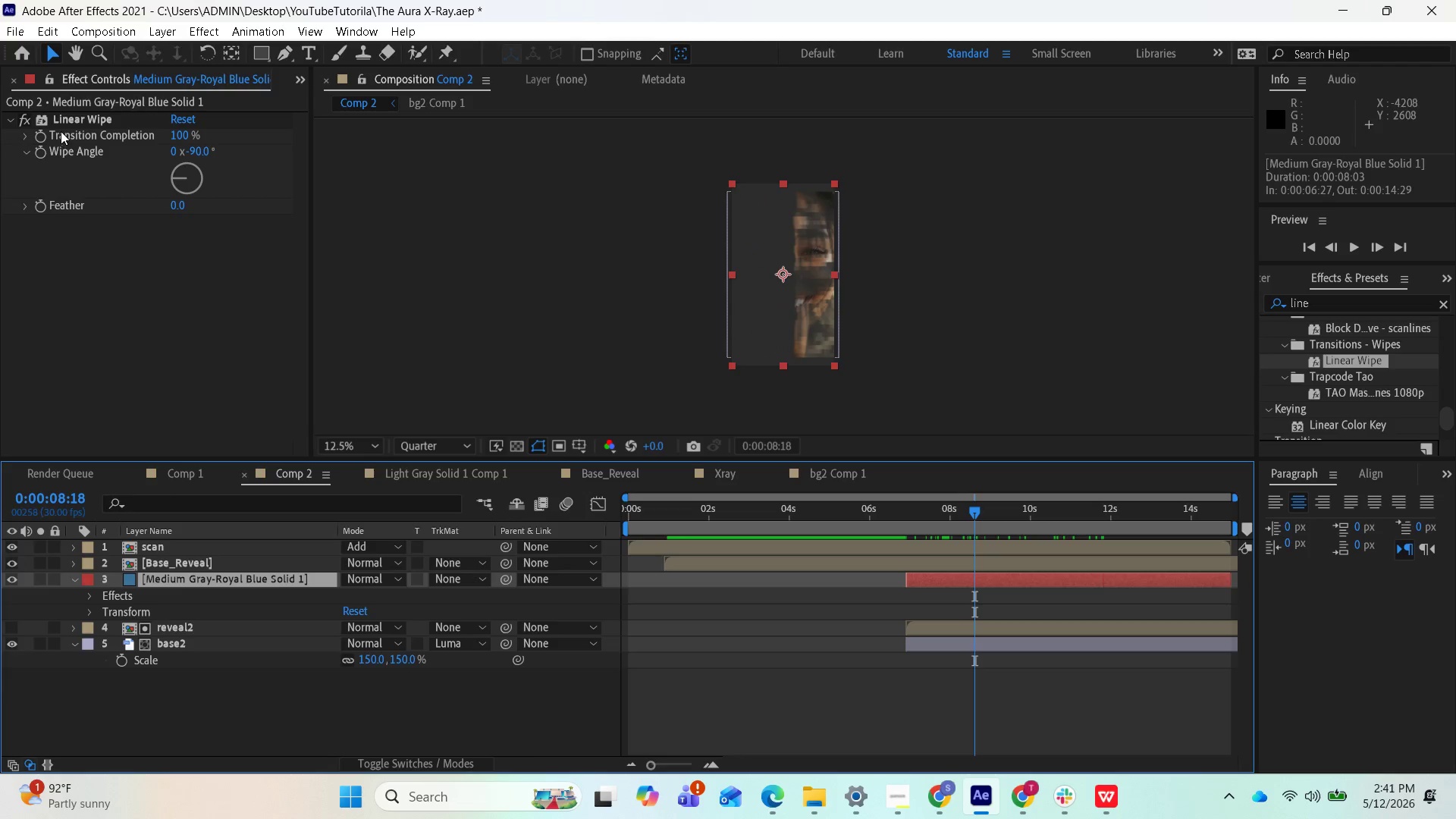 
left_click([130, 596])
 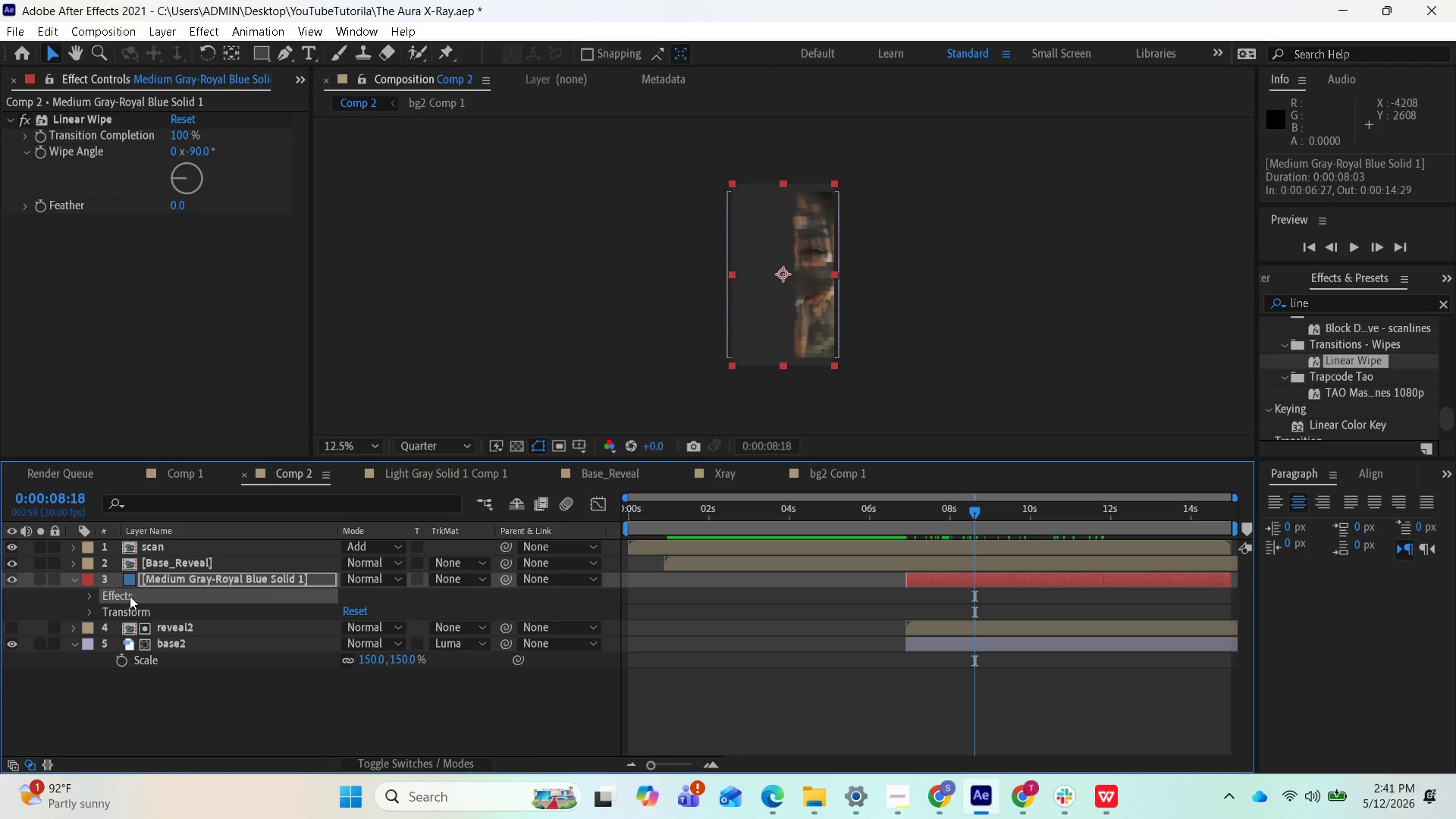 
key(Delete)
 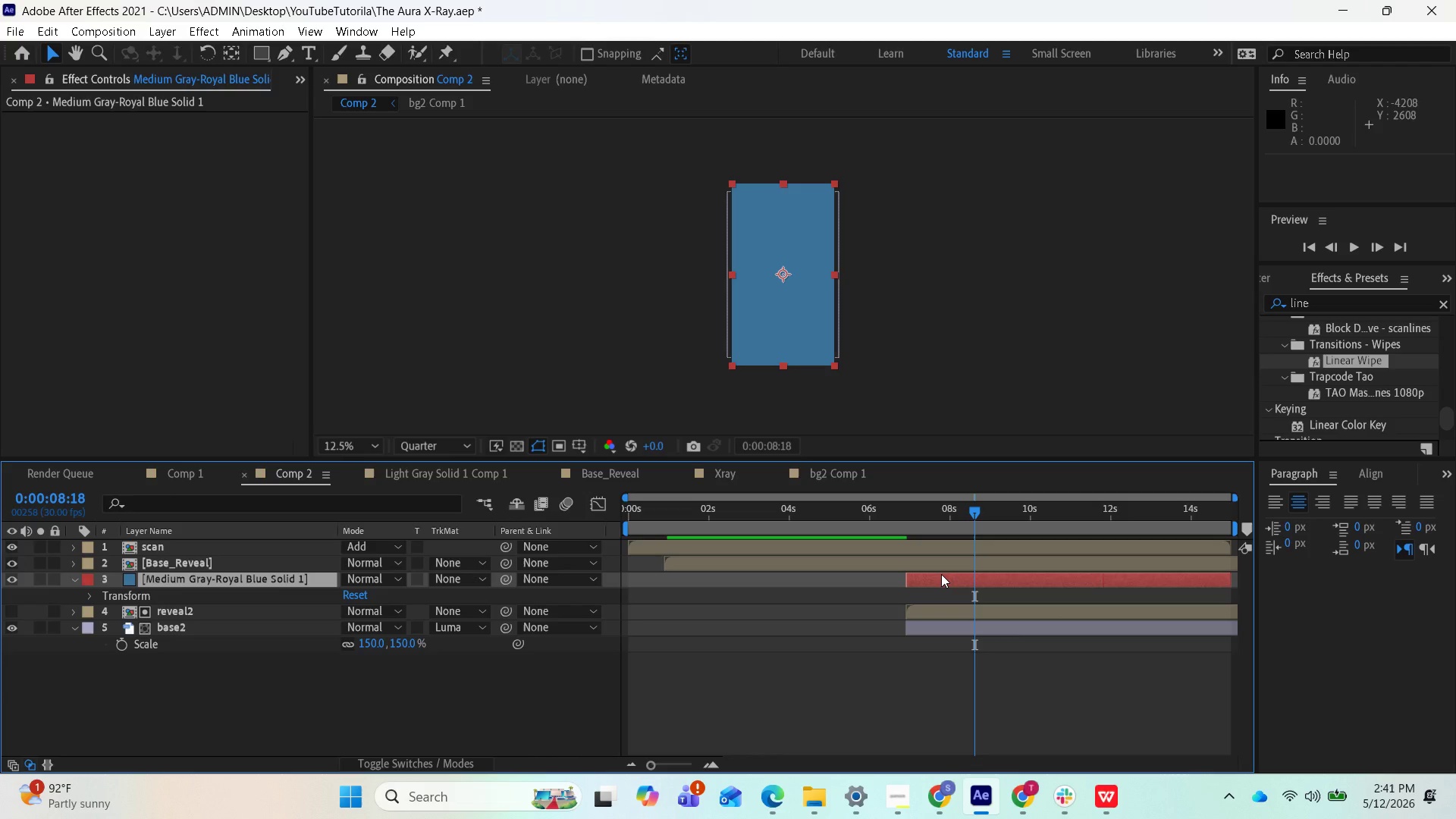 
left_click([940, 576])
 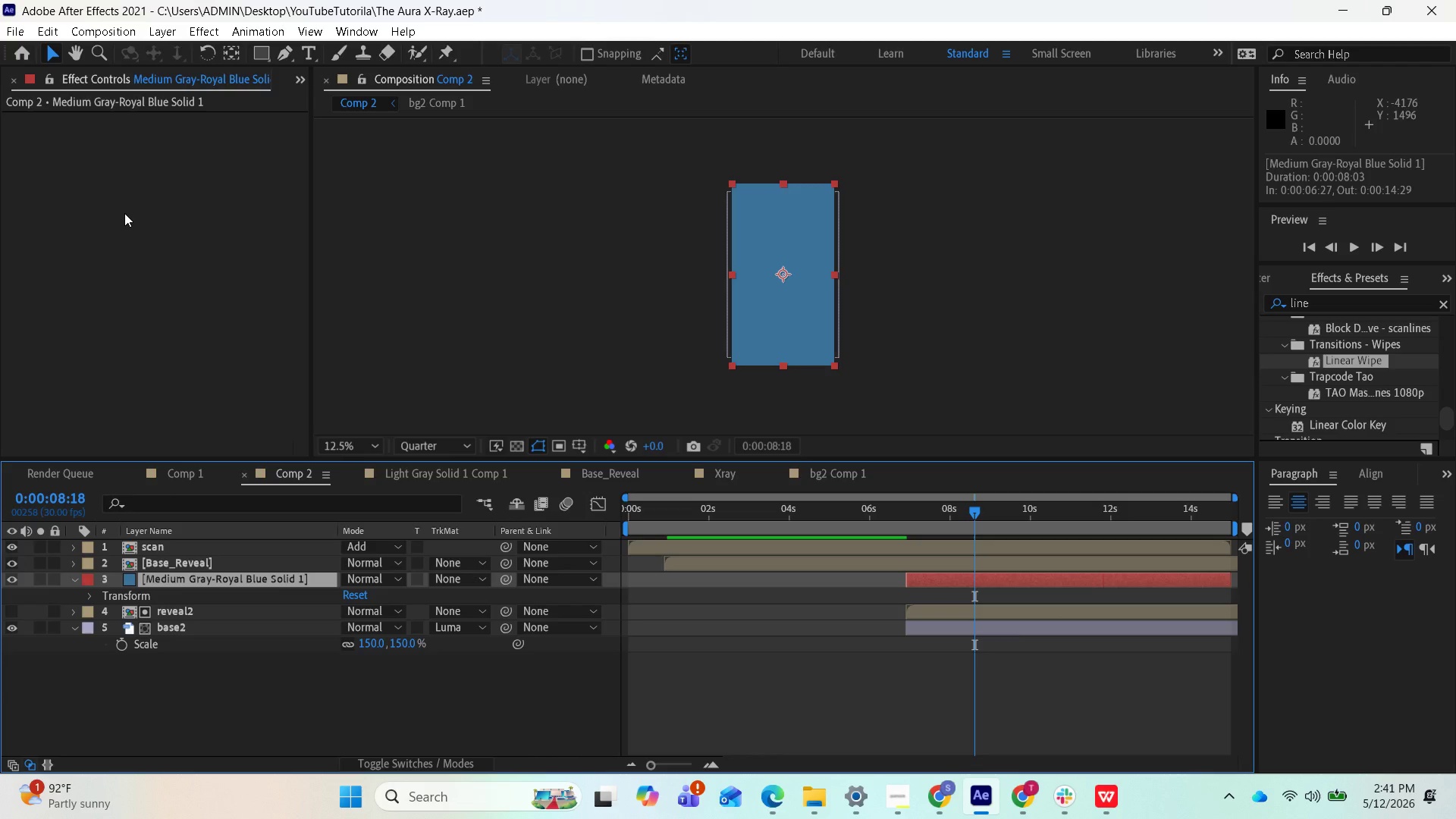 
key(Control+V)
 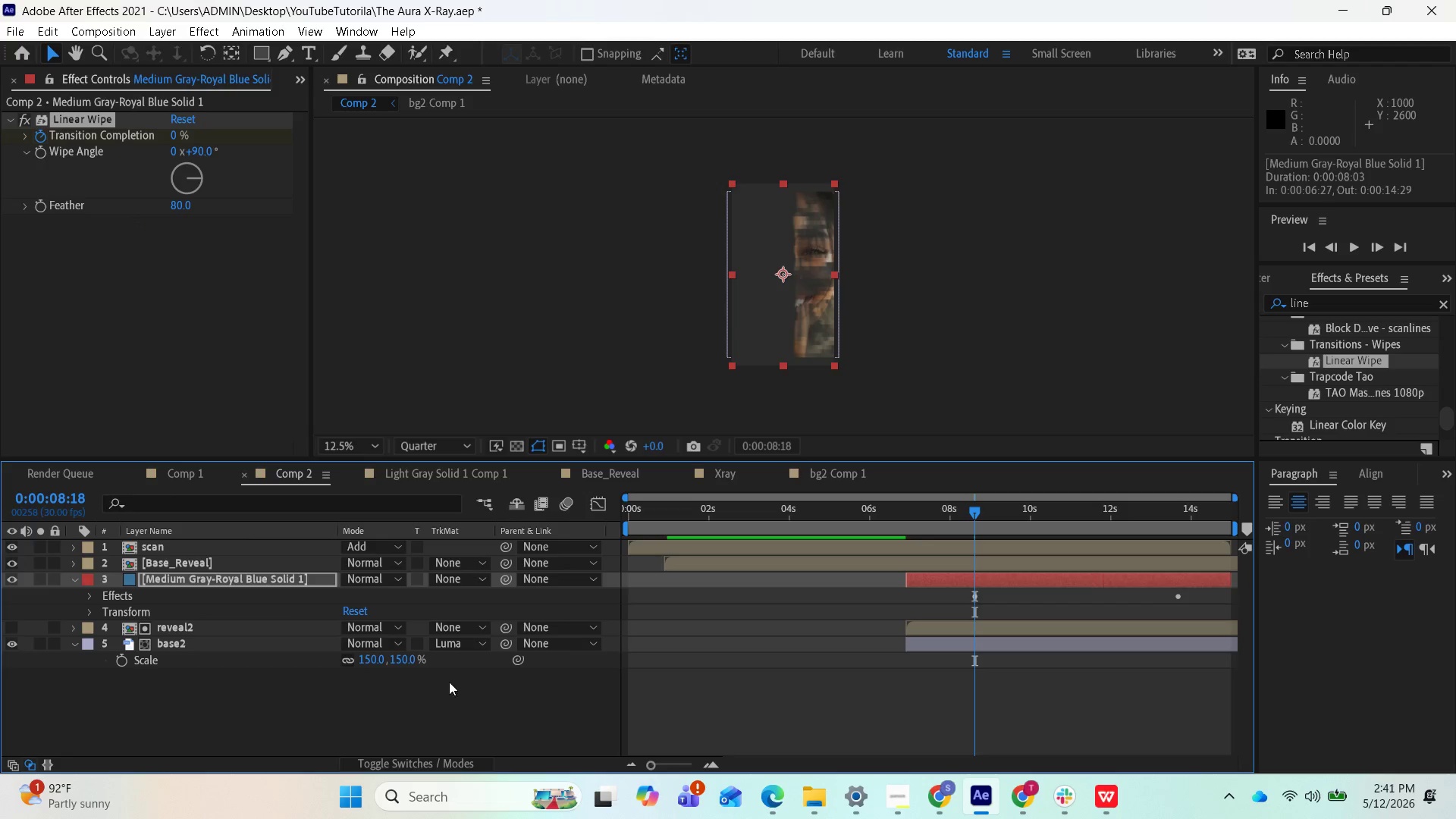 
left_click([476, 643])
 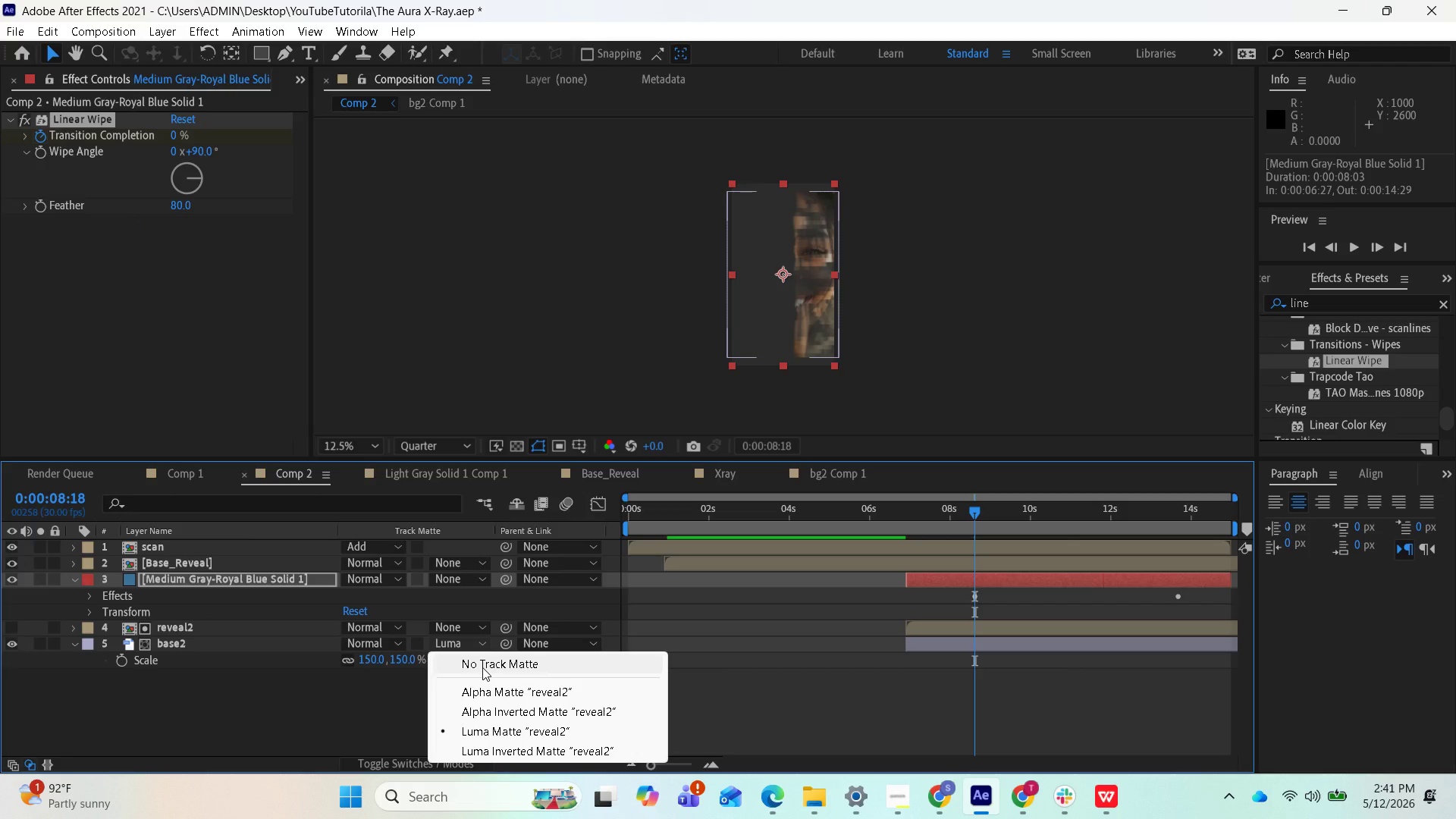 
left_click([482, 667])
 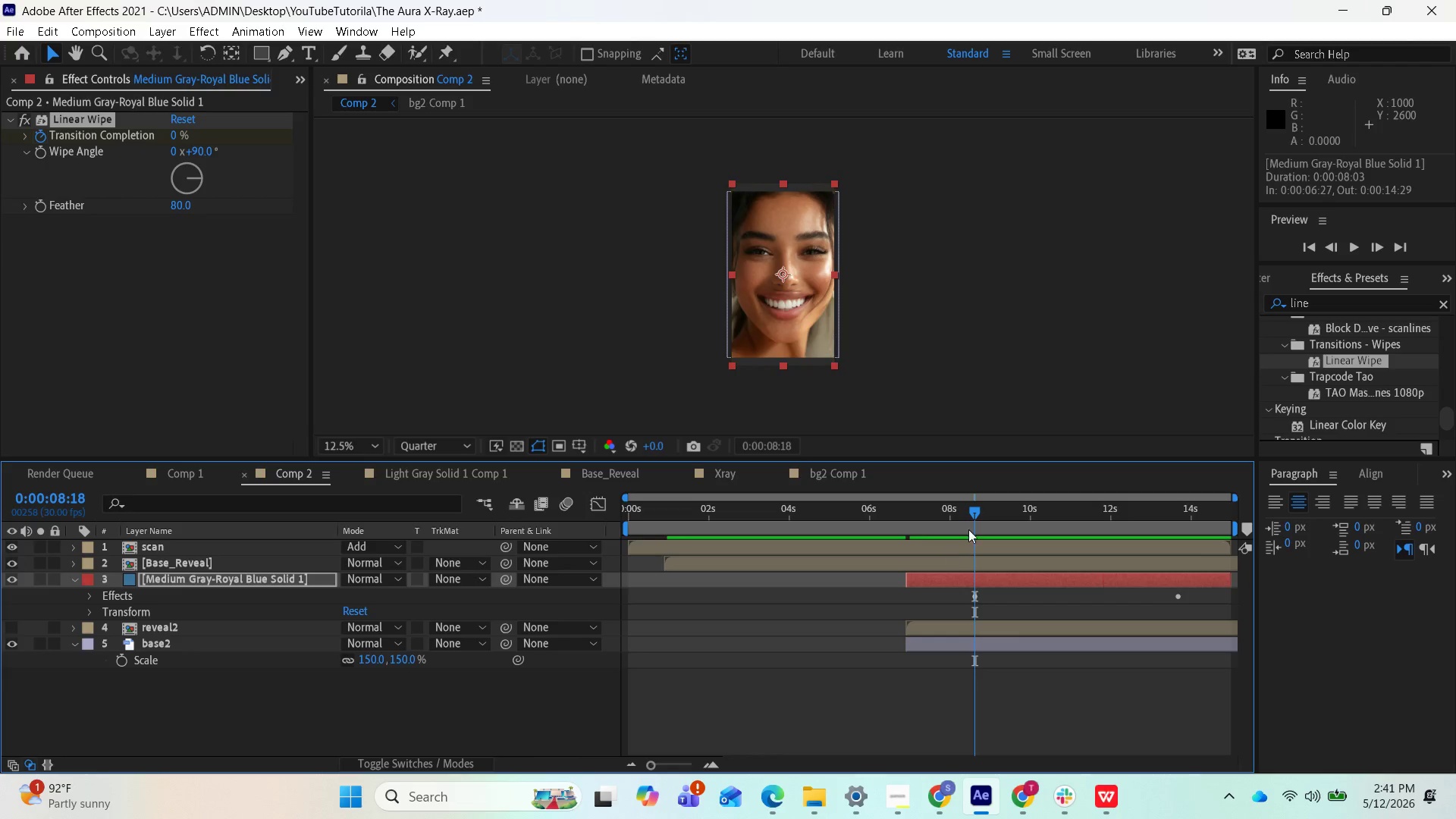 
left_click_drag(start_coordinate=[974, 519], to_coordinate=[944, 518])
 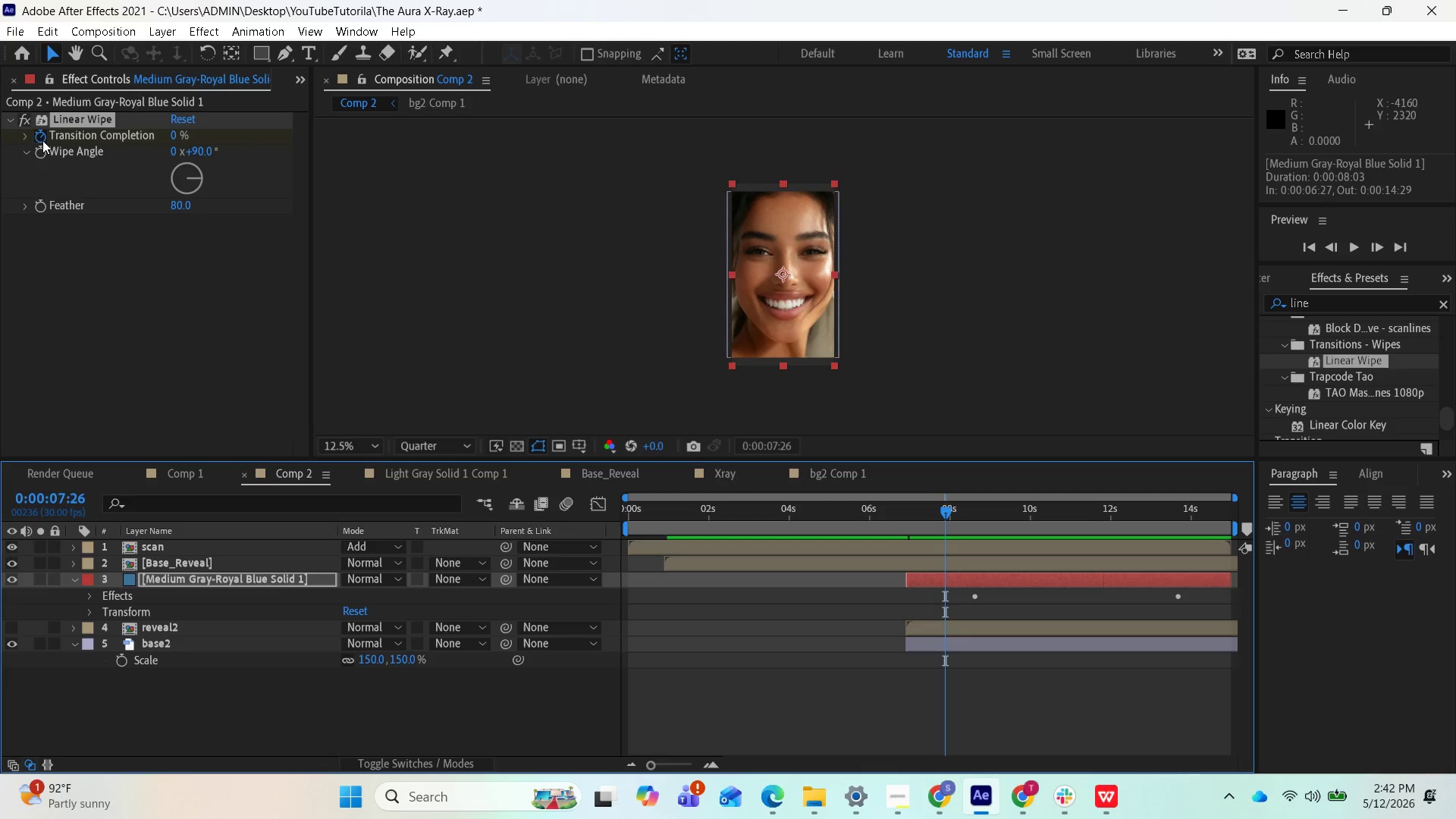 
wait(6.95)
 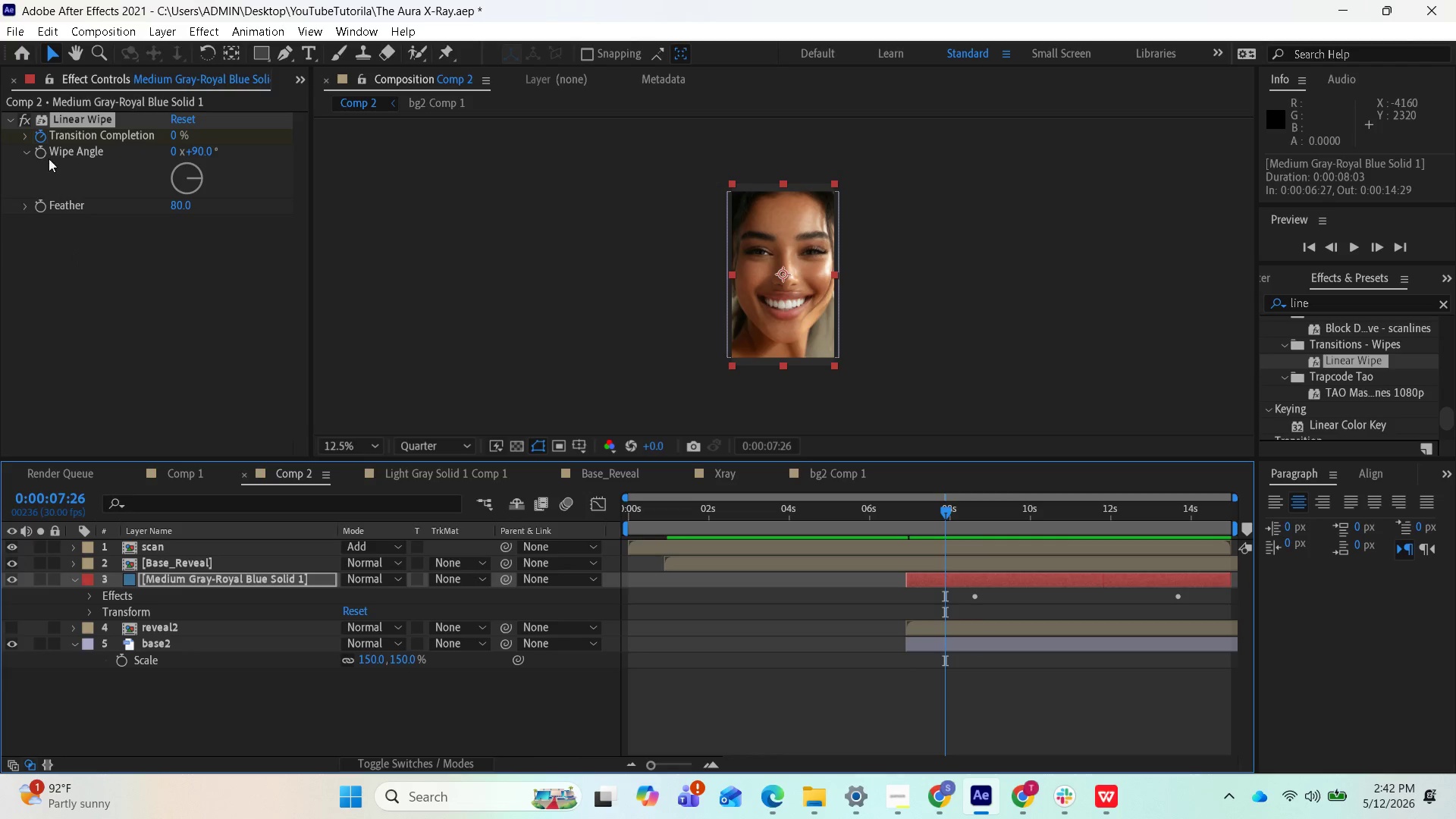 
left_click([918, 634])
 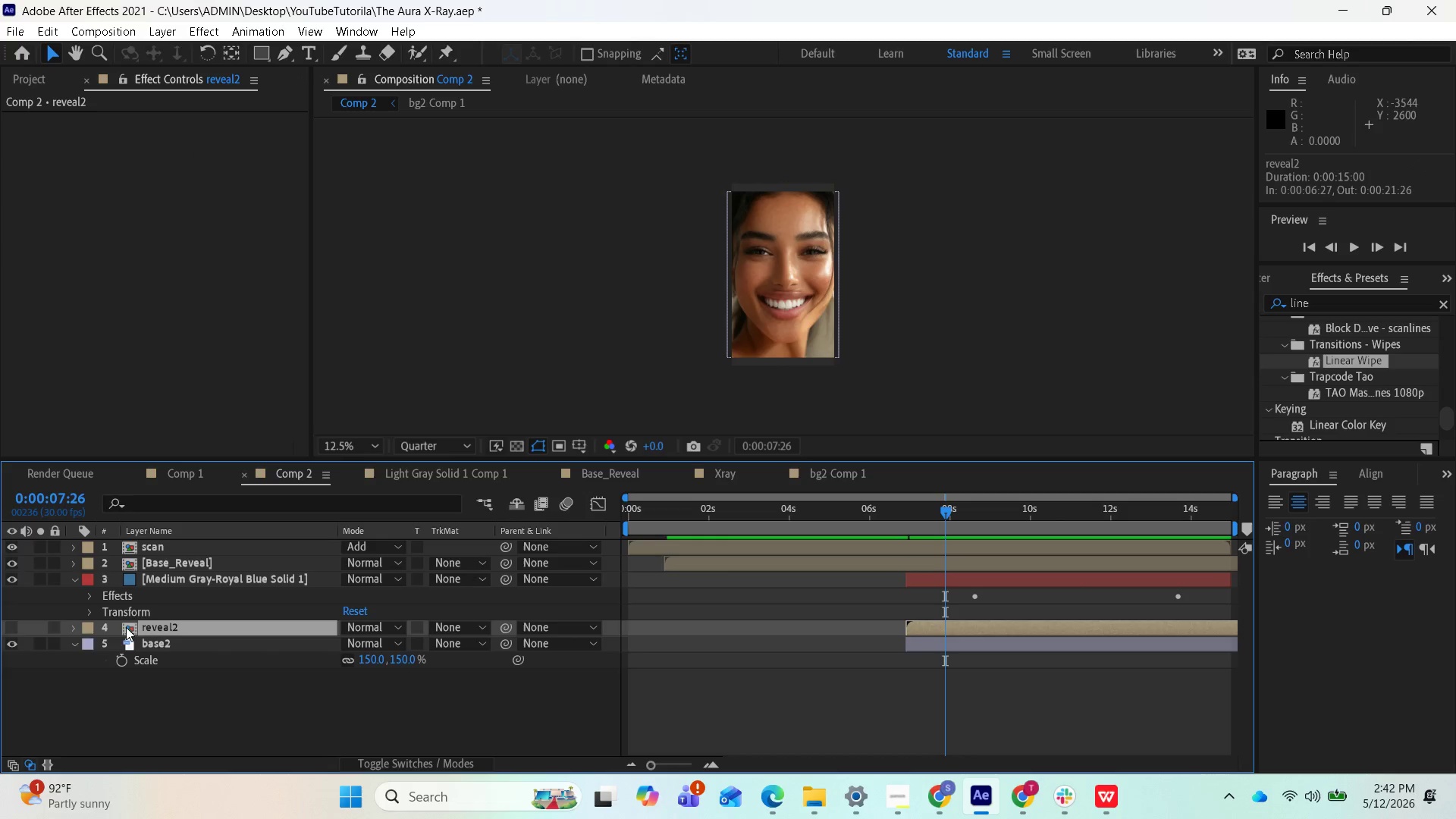 
left_click([75, 629])
 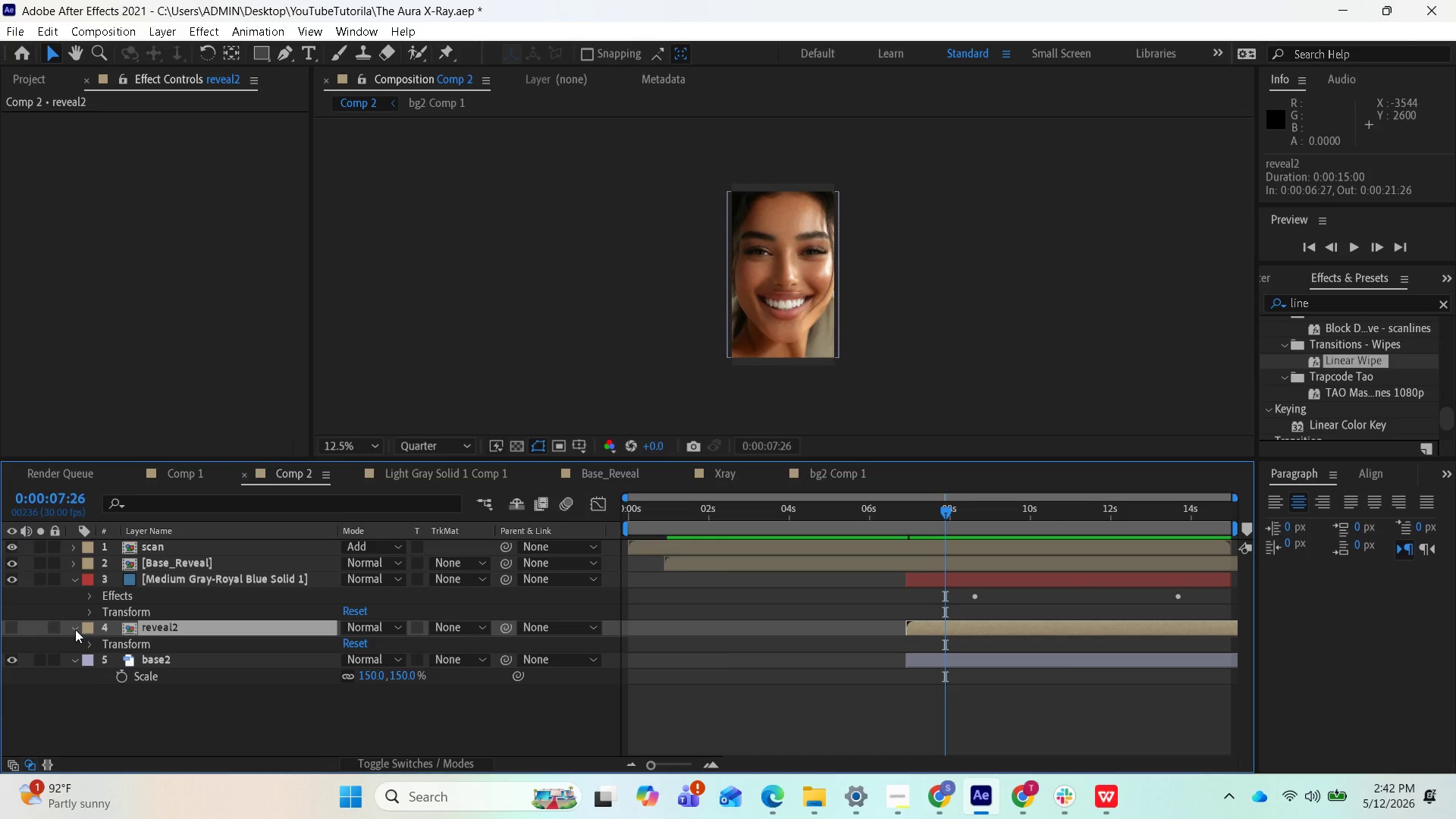 
left_click([75, 629])
 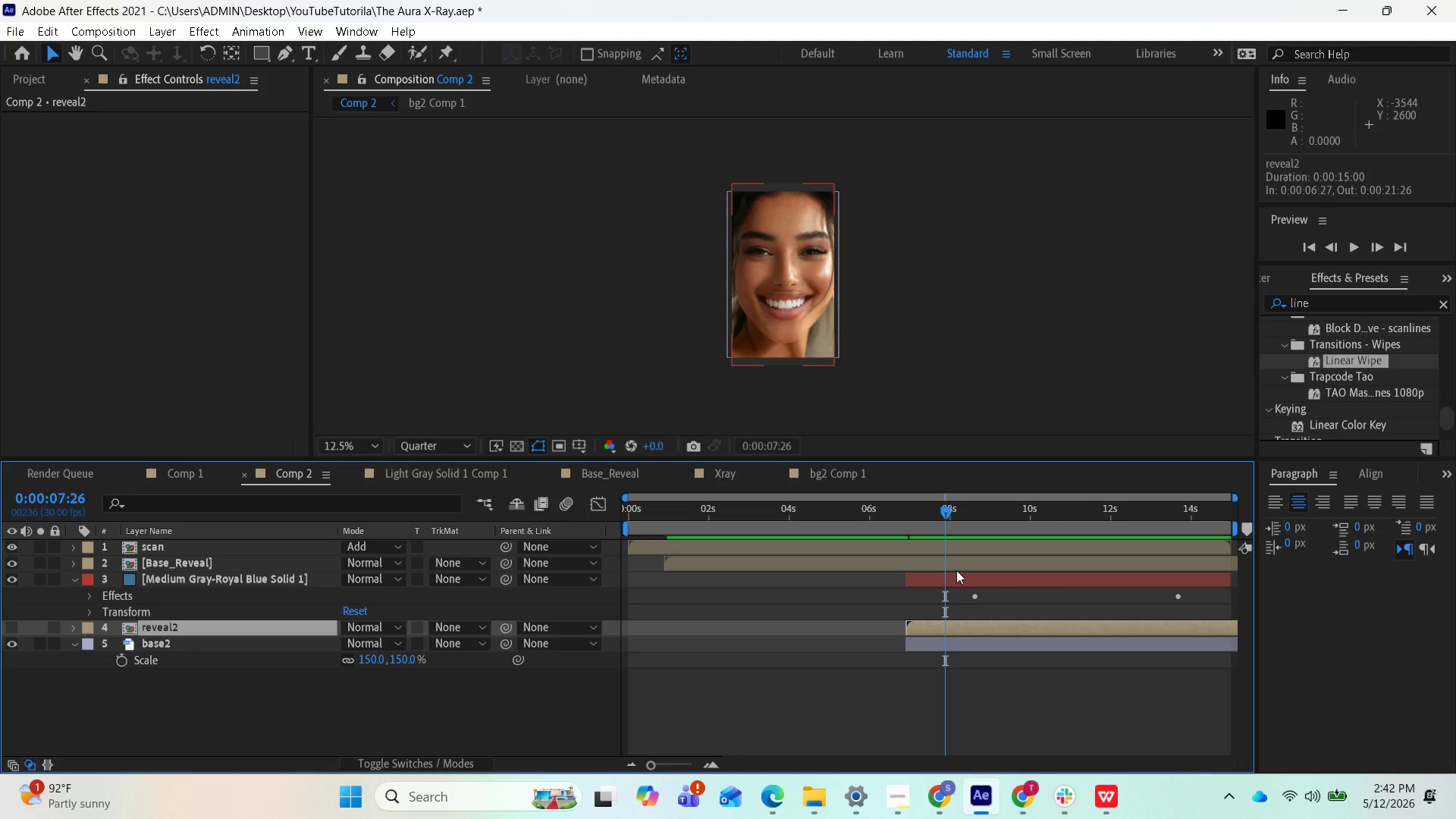 
left_click_drag(start_coordinate=[947, 513], to_coordinate=[910, 516])
 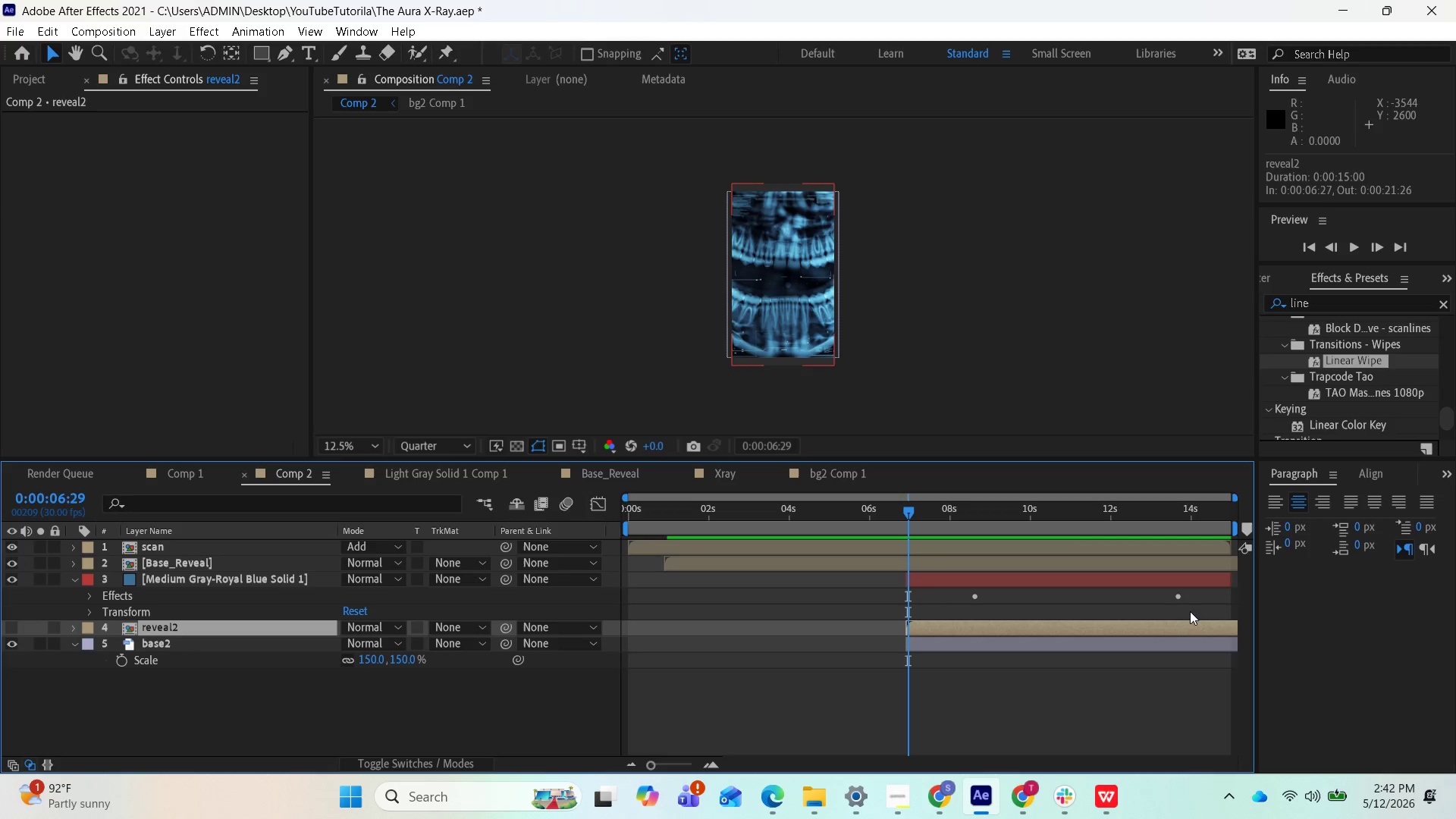 
left_click_drag(start_coordinate=[1195, 613], to_coordinate=[971, 585])
 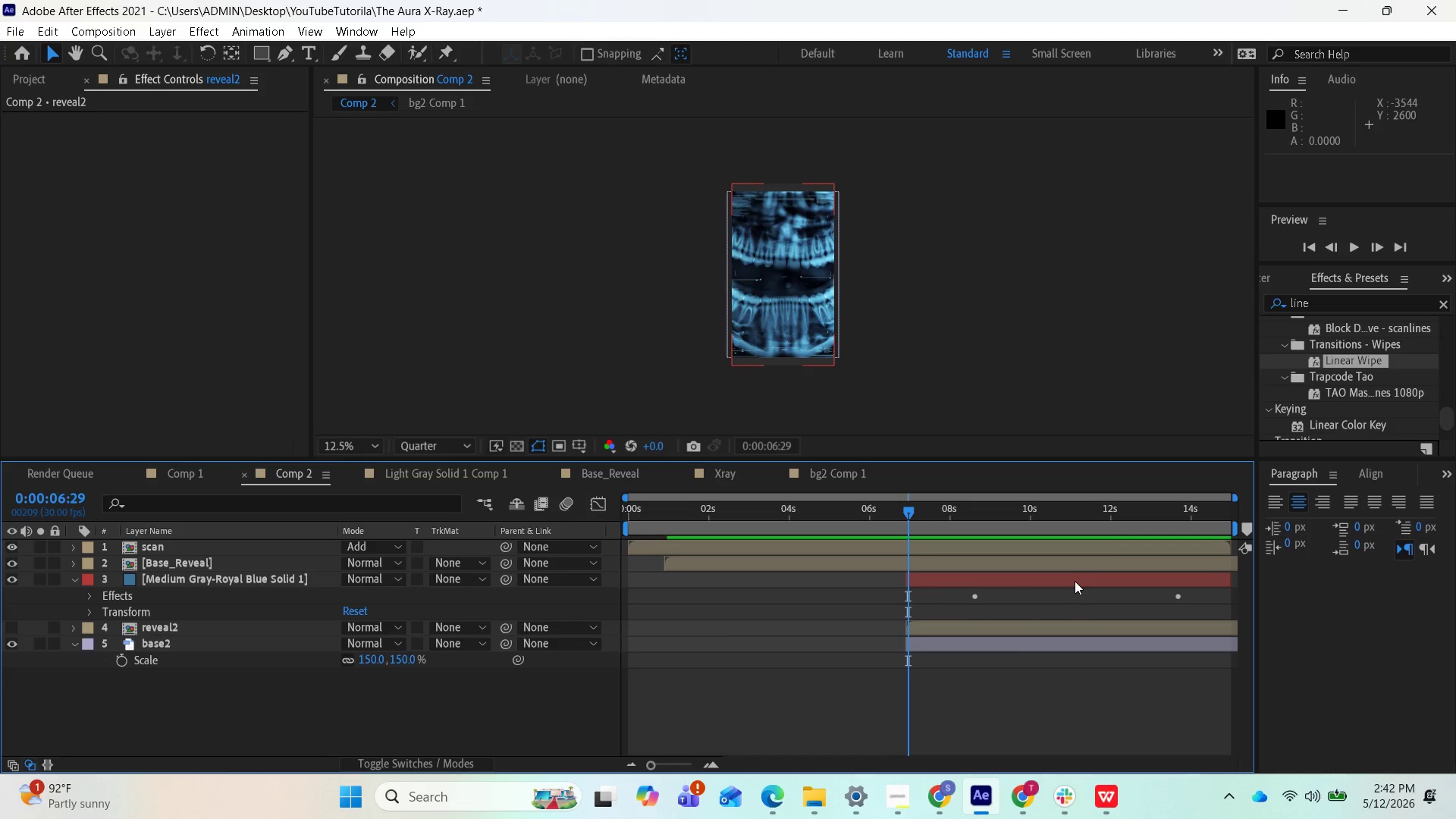 
left_click([1062, 581])
 